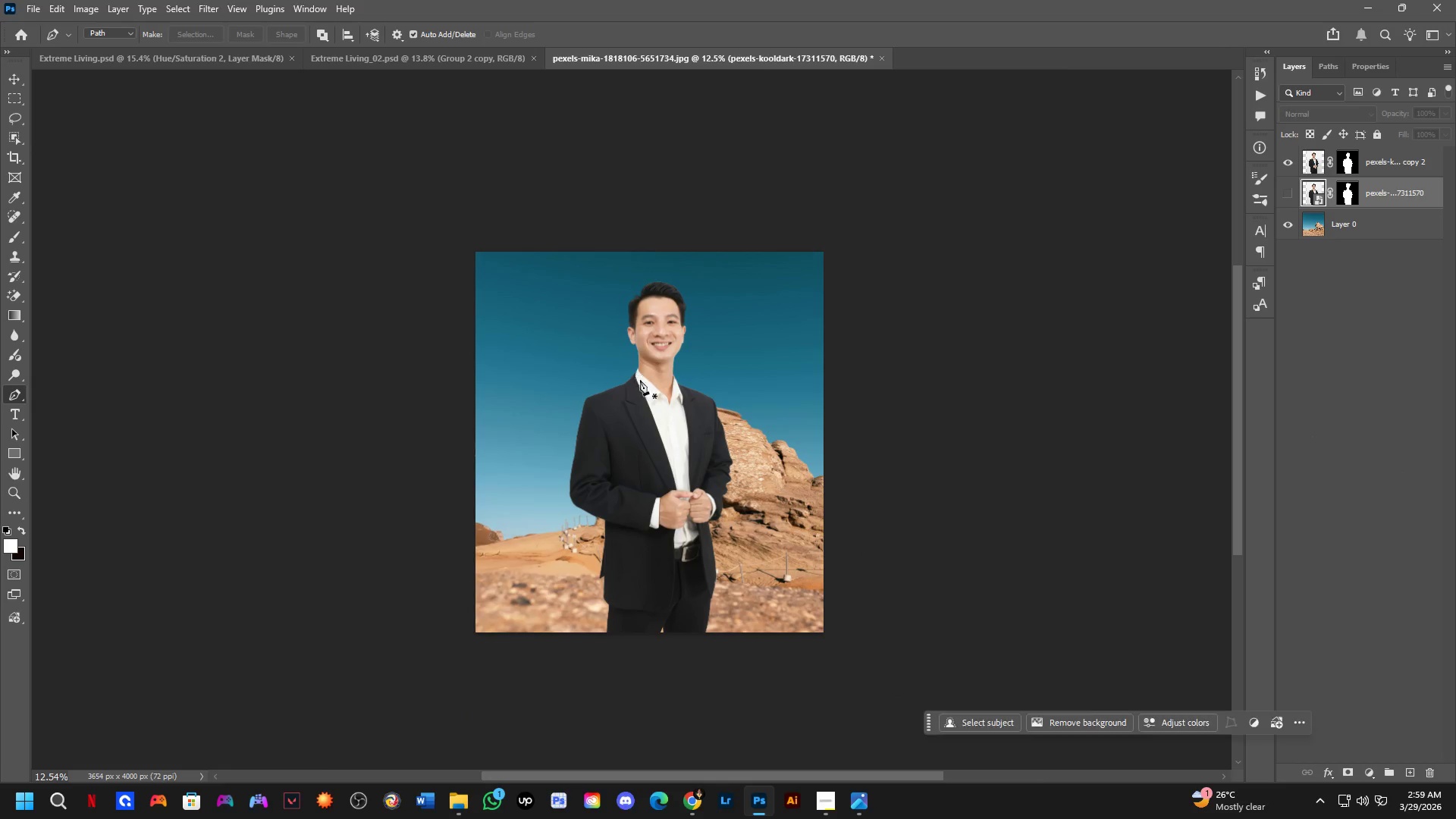 
scroll: coordinate [629, 377], scroll_direction: down, amount: 6.0
 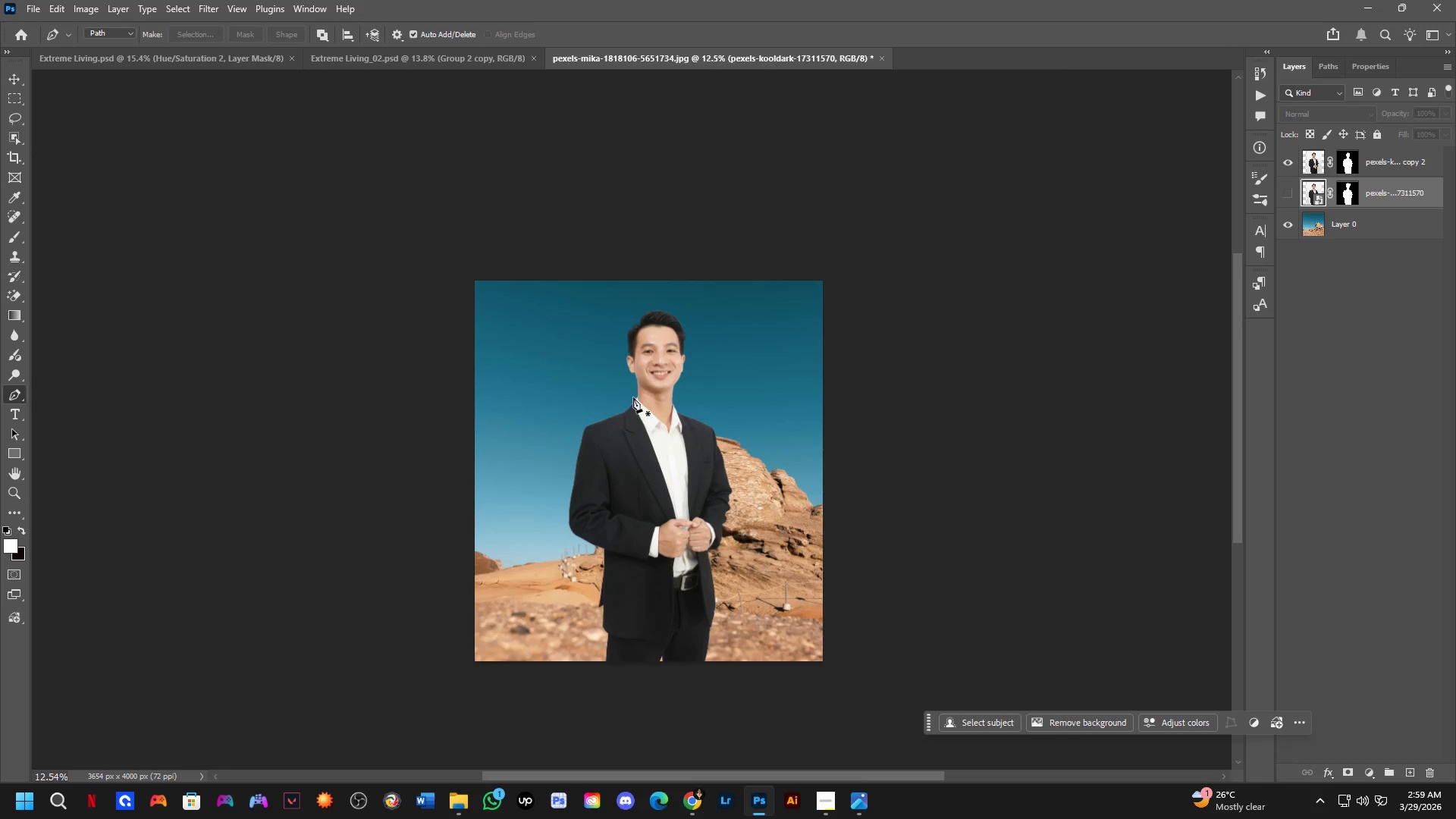 
hold_key(key=Space, duration=21.14)
 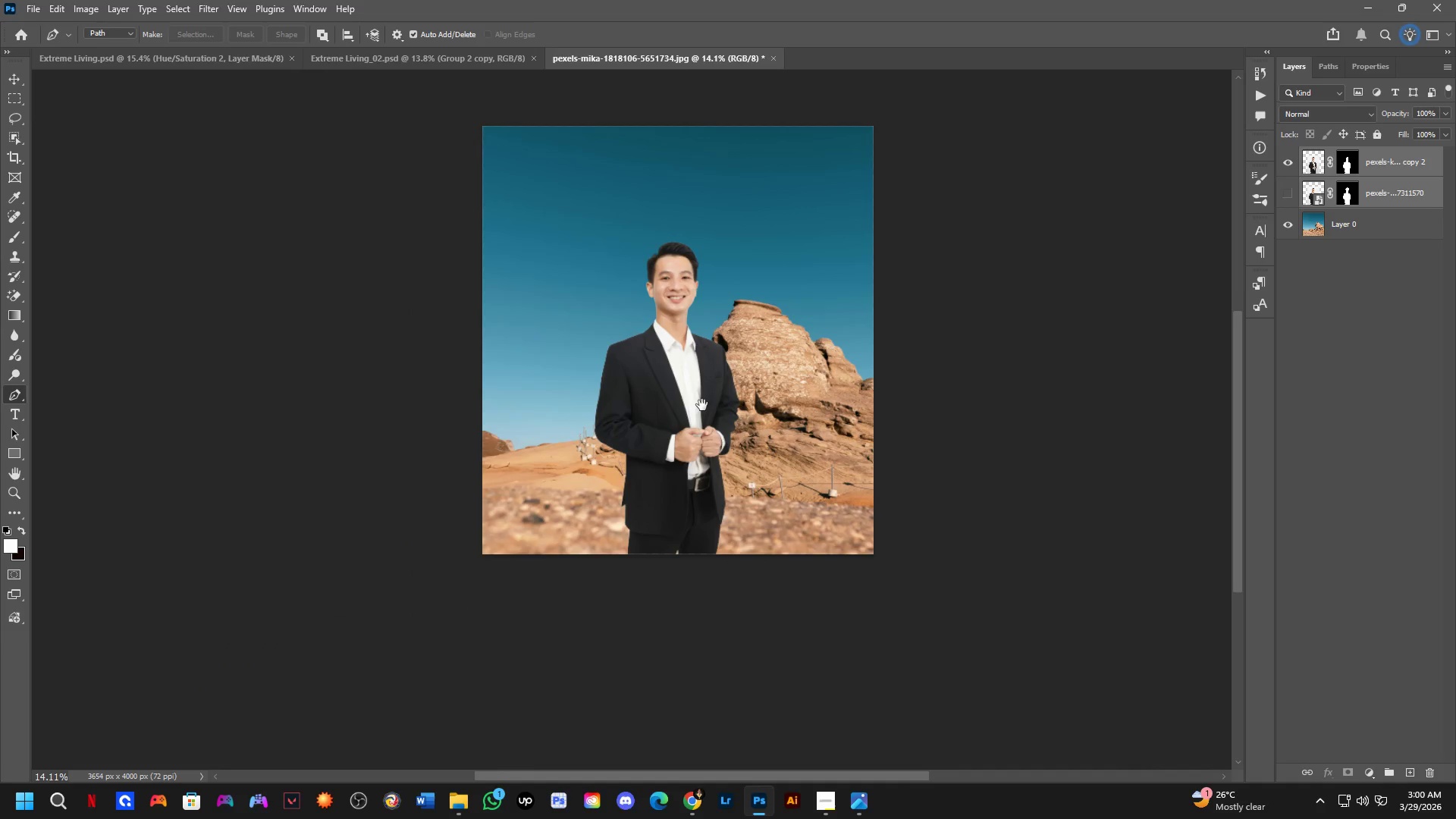 
key(Control+T)
 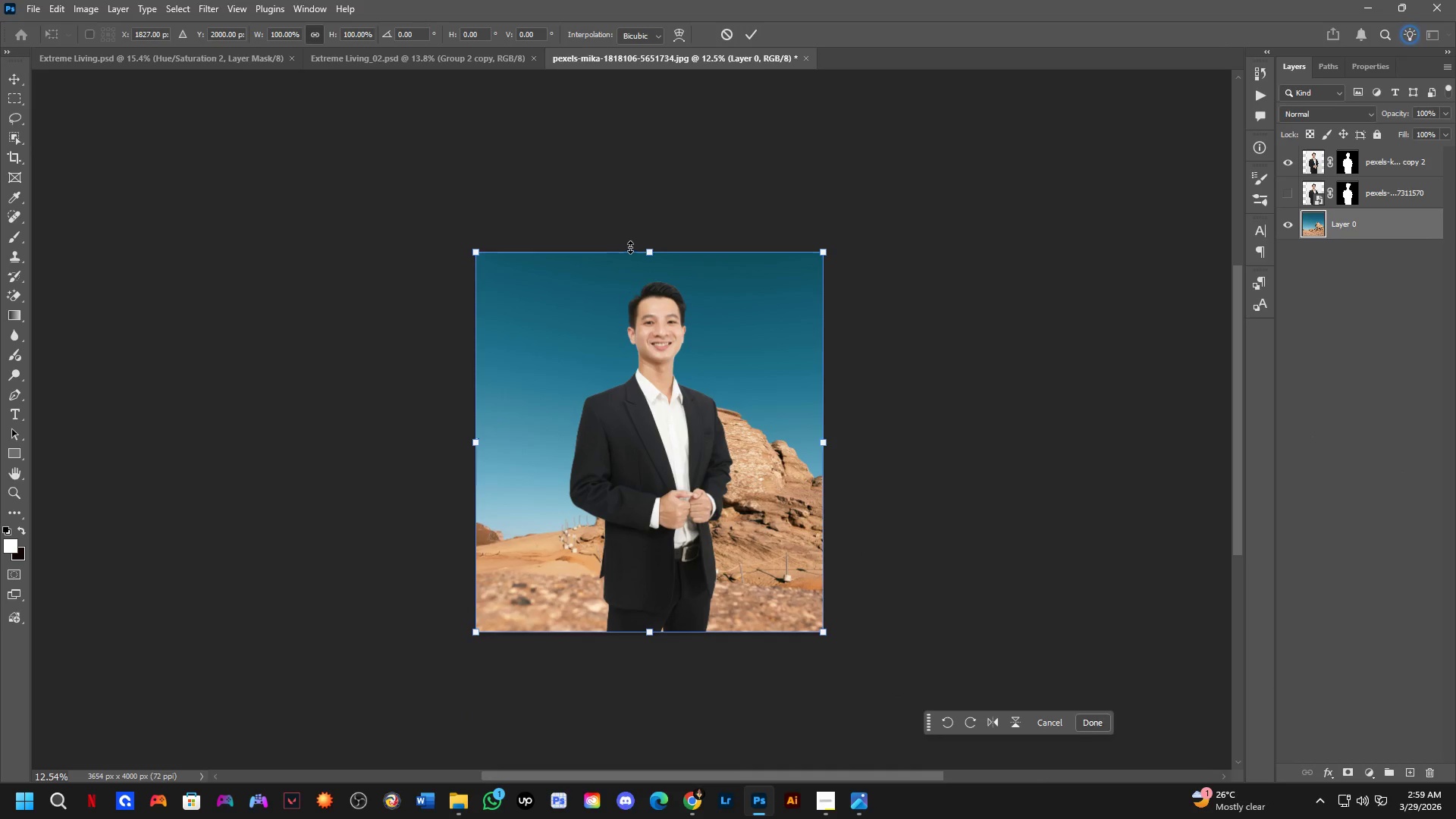 
left_click_drag(start_coordinate=[654, 250], to_coordinate=[680, 61])
 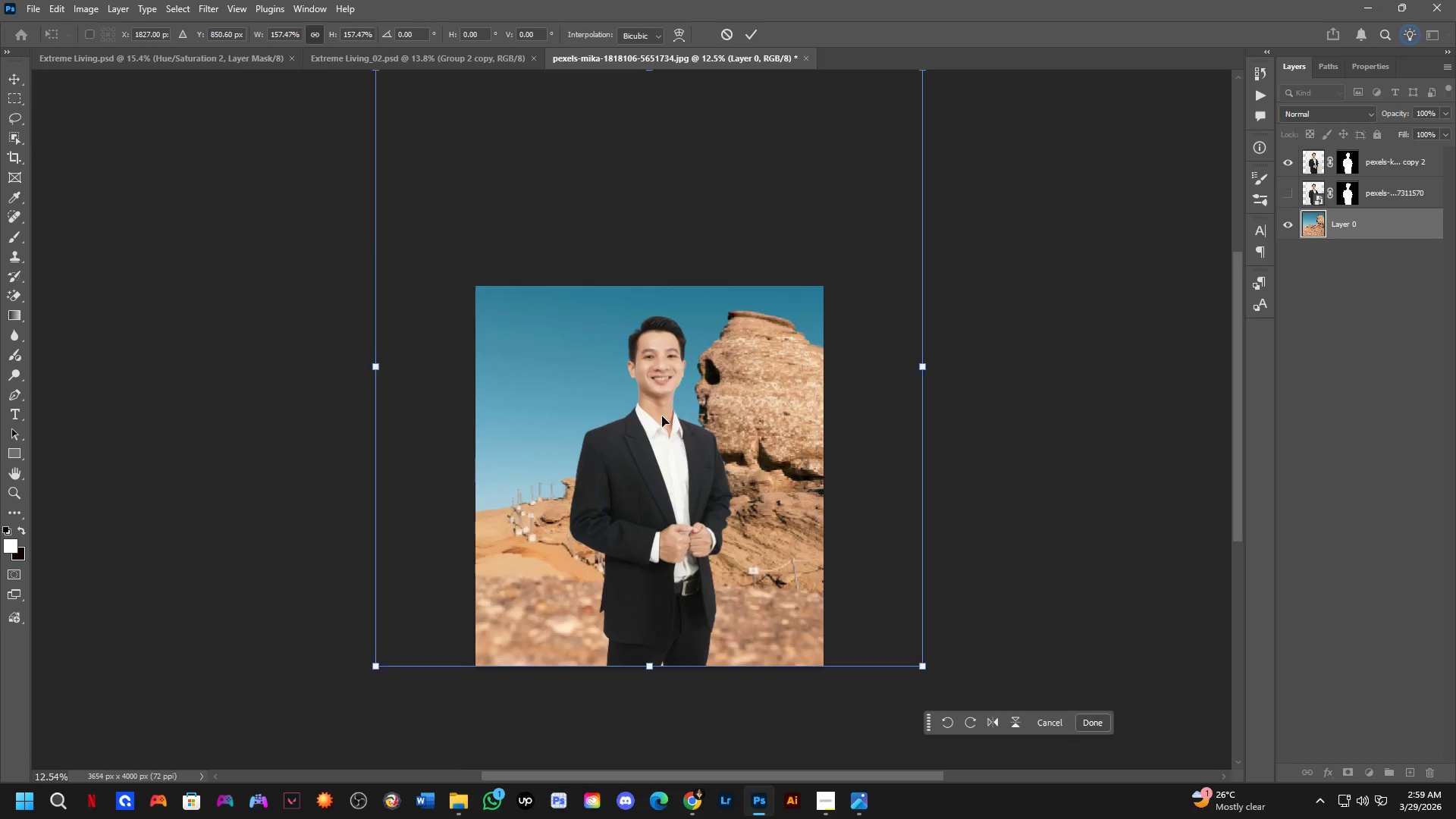 
scroll: coordinate [661, 449], scroll_direction: down, amount: 4.0
 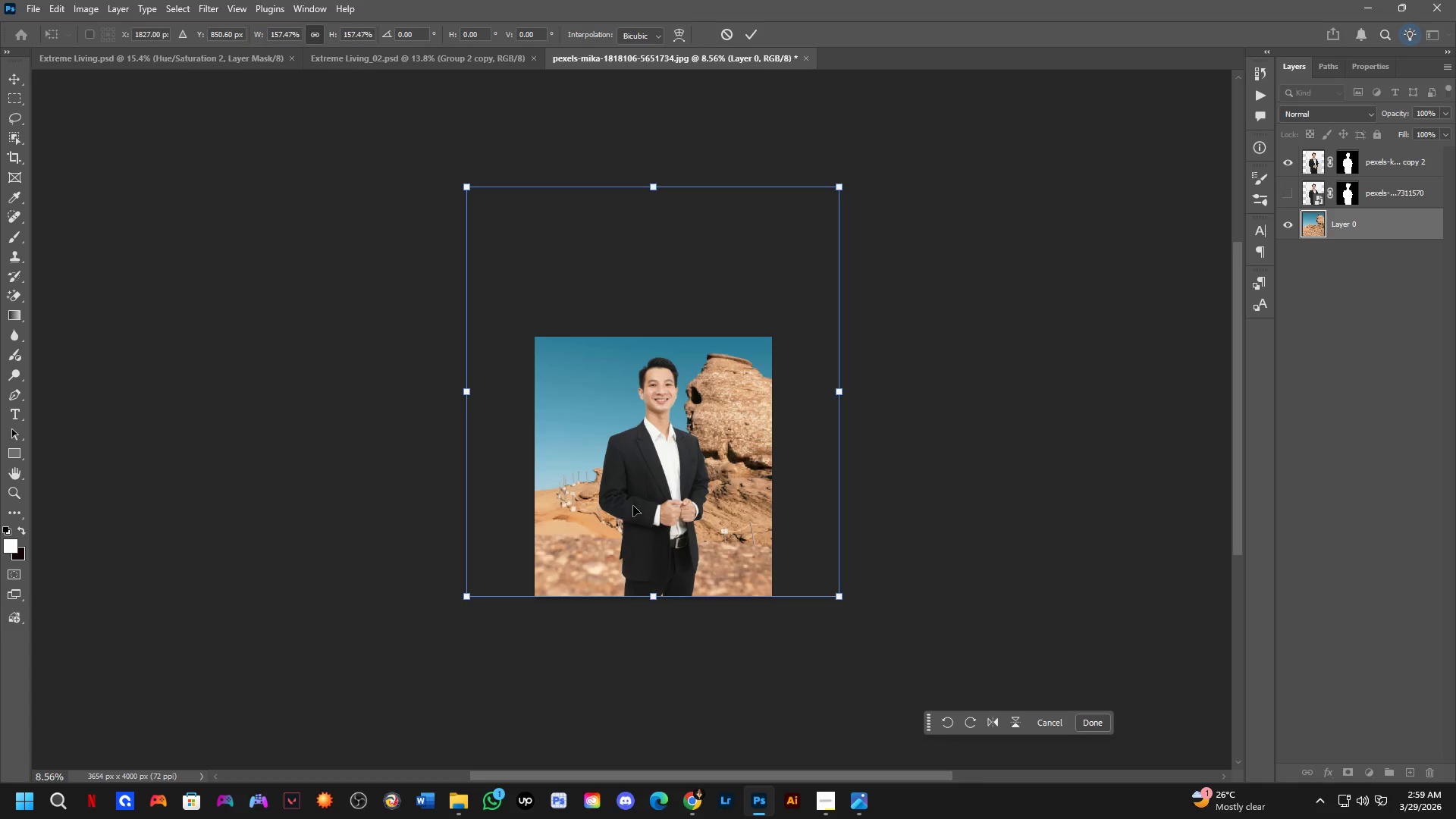 
key(Control+Z)
 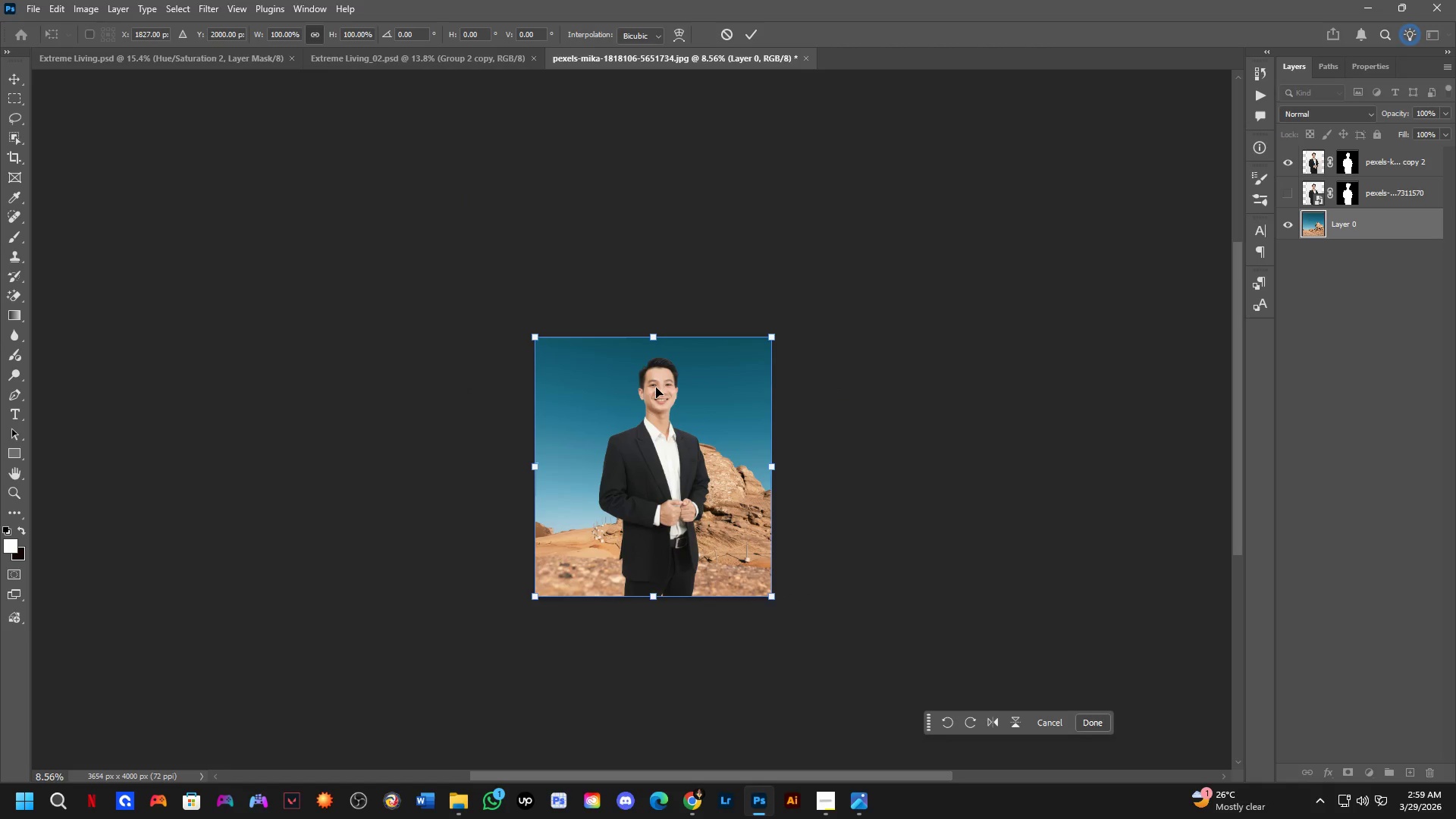 
scroll: coordinate [654, 511], scroll_direction: down, amount: 6.0
 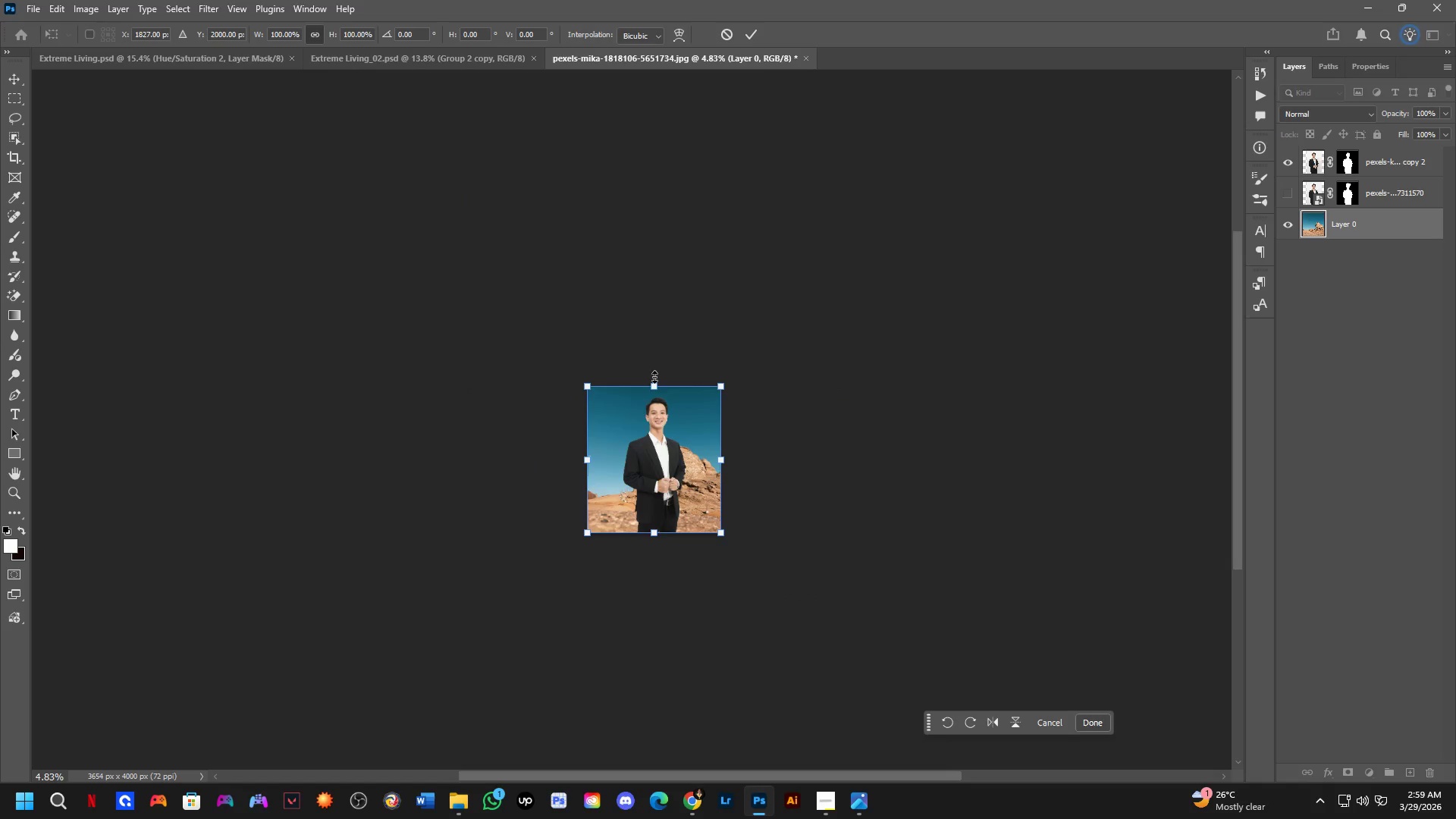 
left_click_drag(start_coordinate=[653, 384], to_coordinate=[660, 124])
 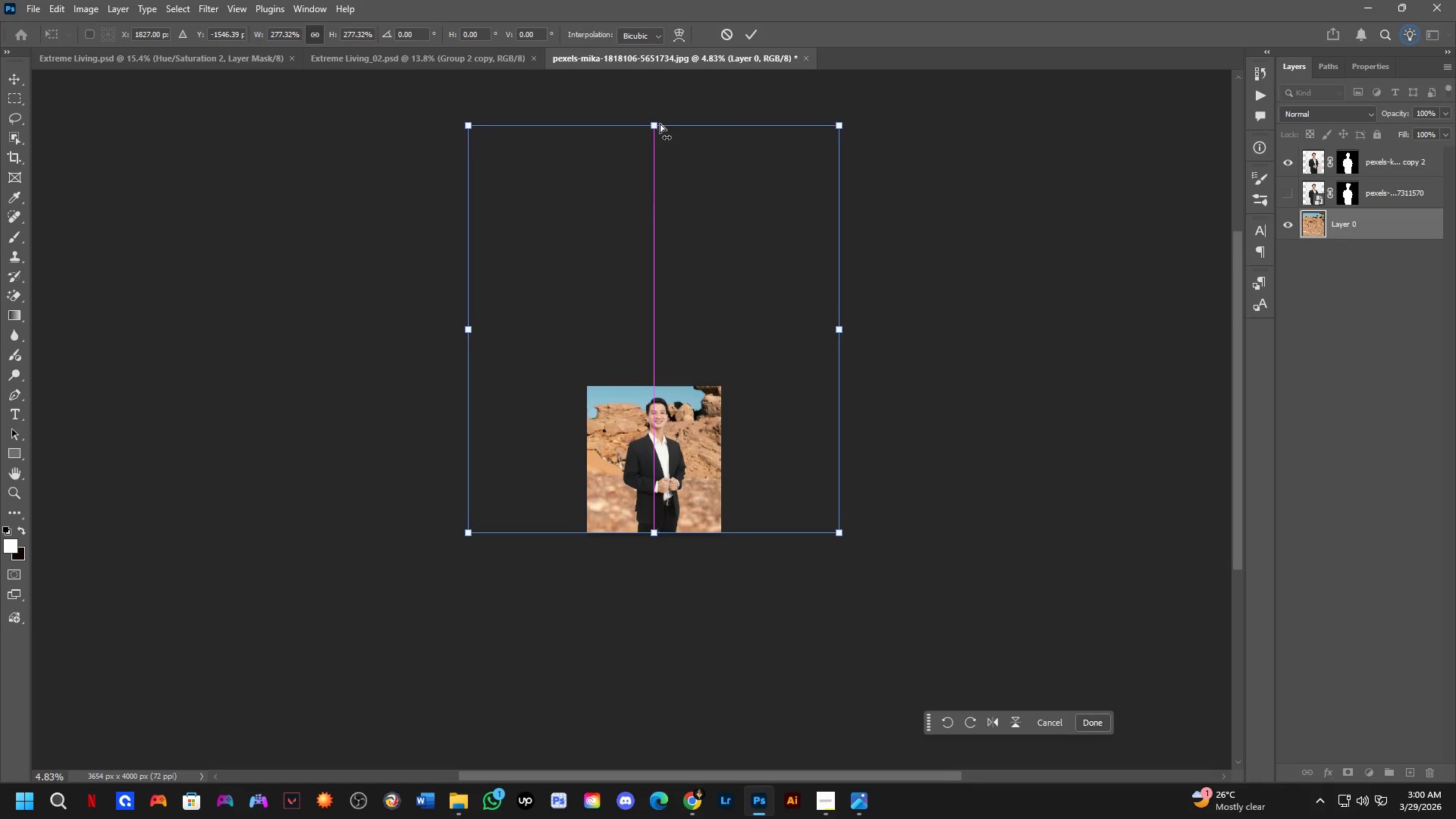 
key(Control+Z)
 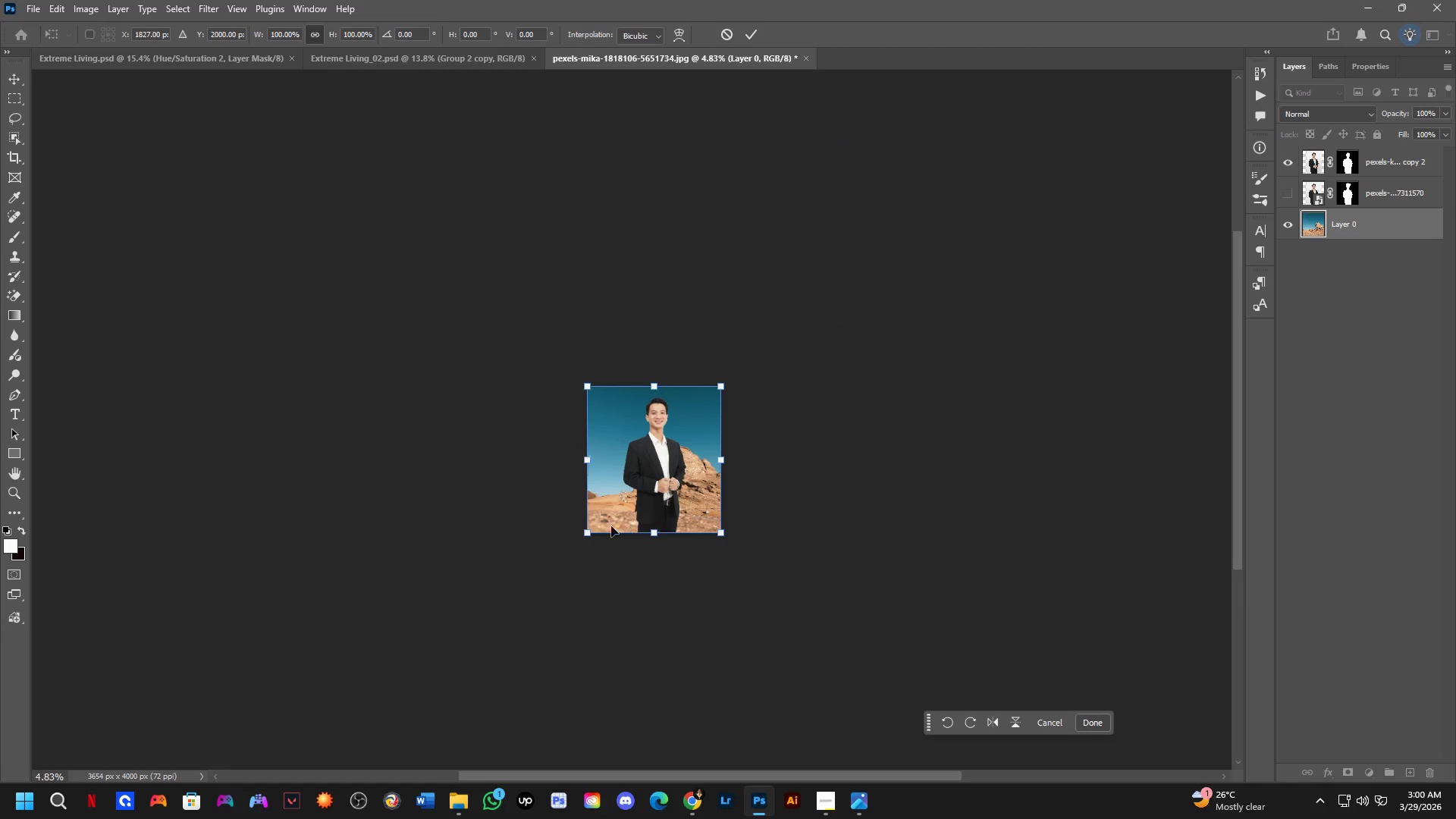 
key(NumpadEnter)
 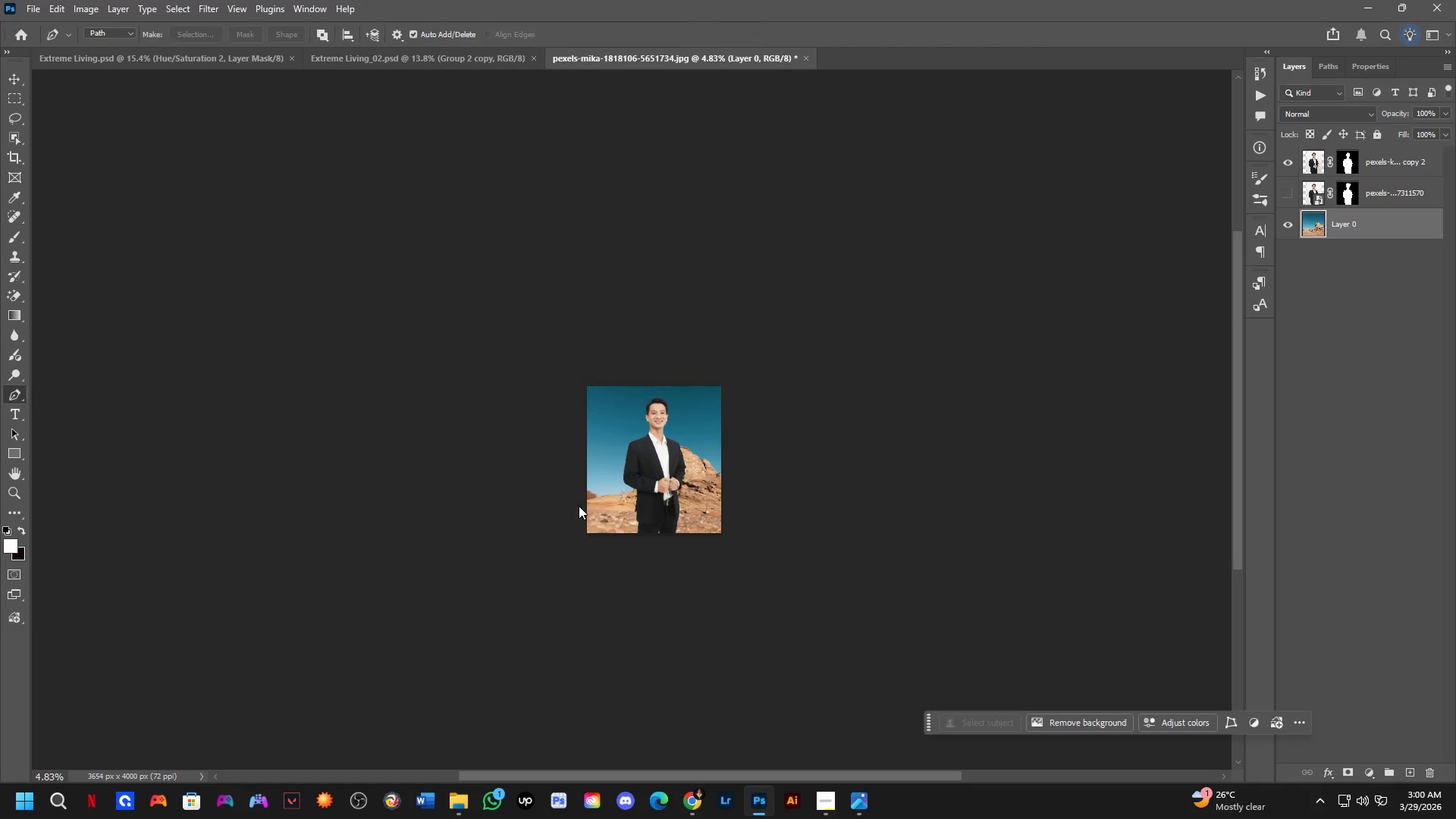 
left_click([1390, 190])
 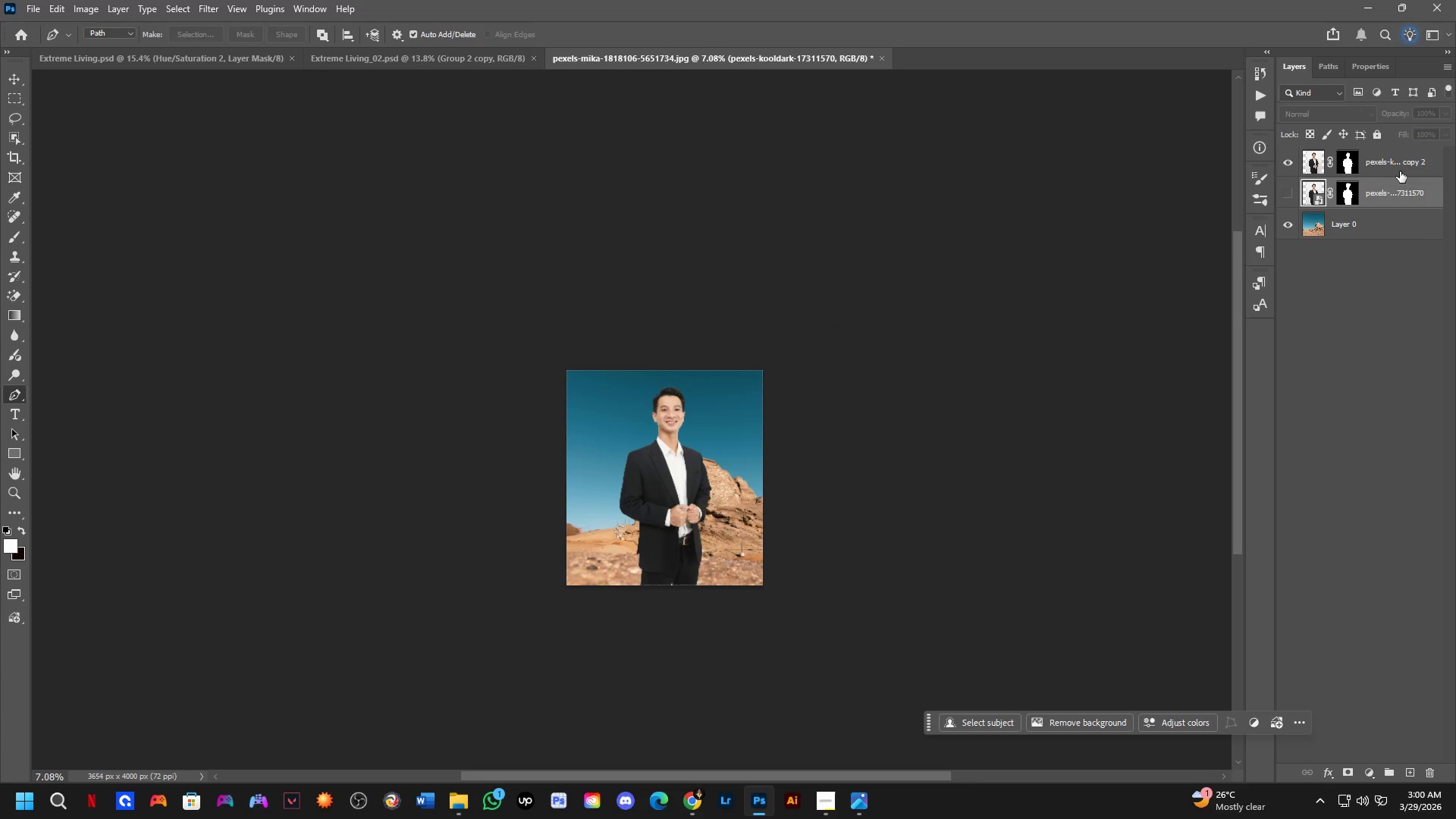 
scroll: coordinate [1263, 143], scroll_direction: up, amount: 4.0
 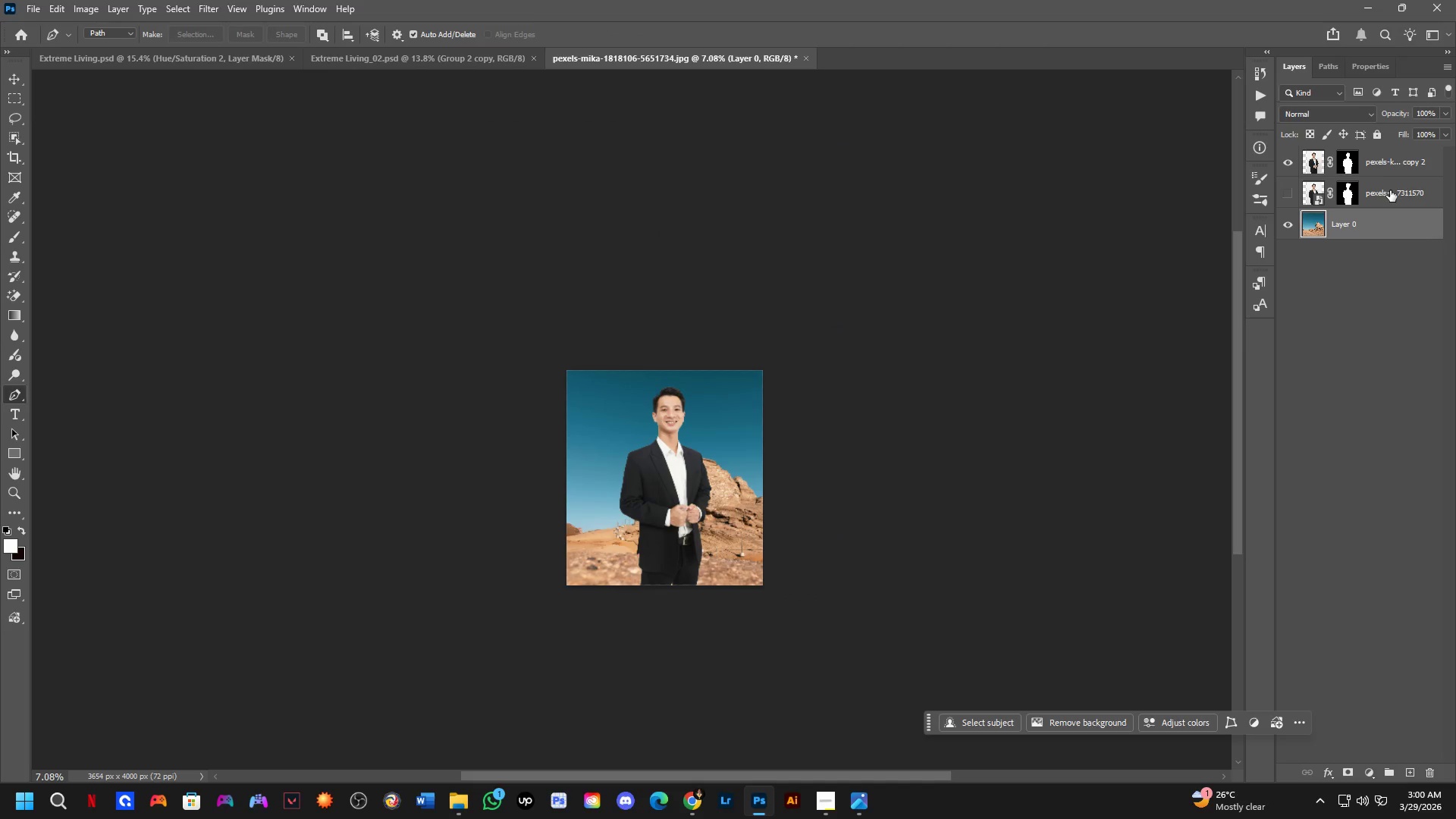 
key(Control+Shift+ShiftLeft)
 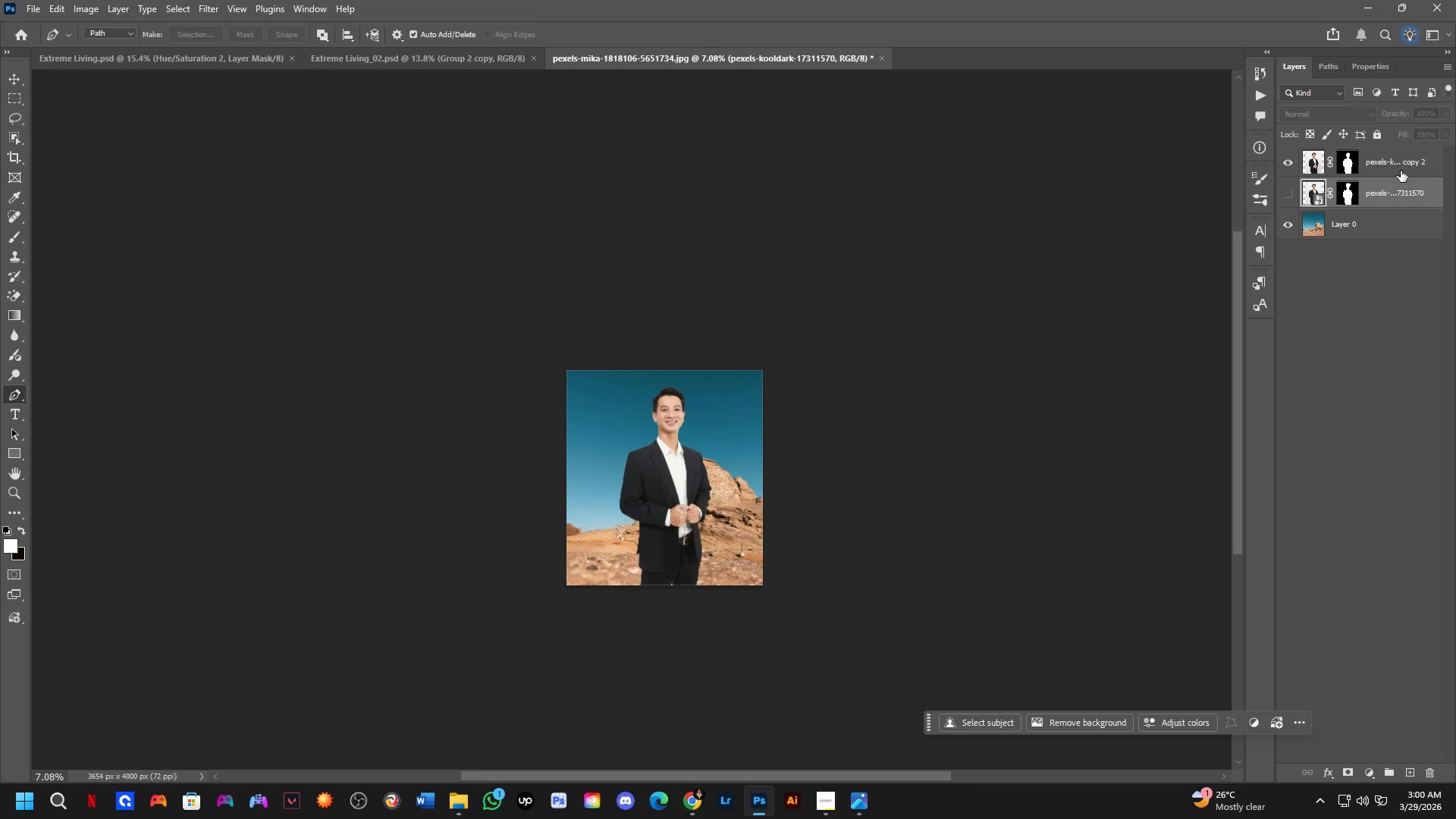 
key(Control+ControlLeft)
 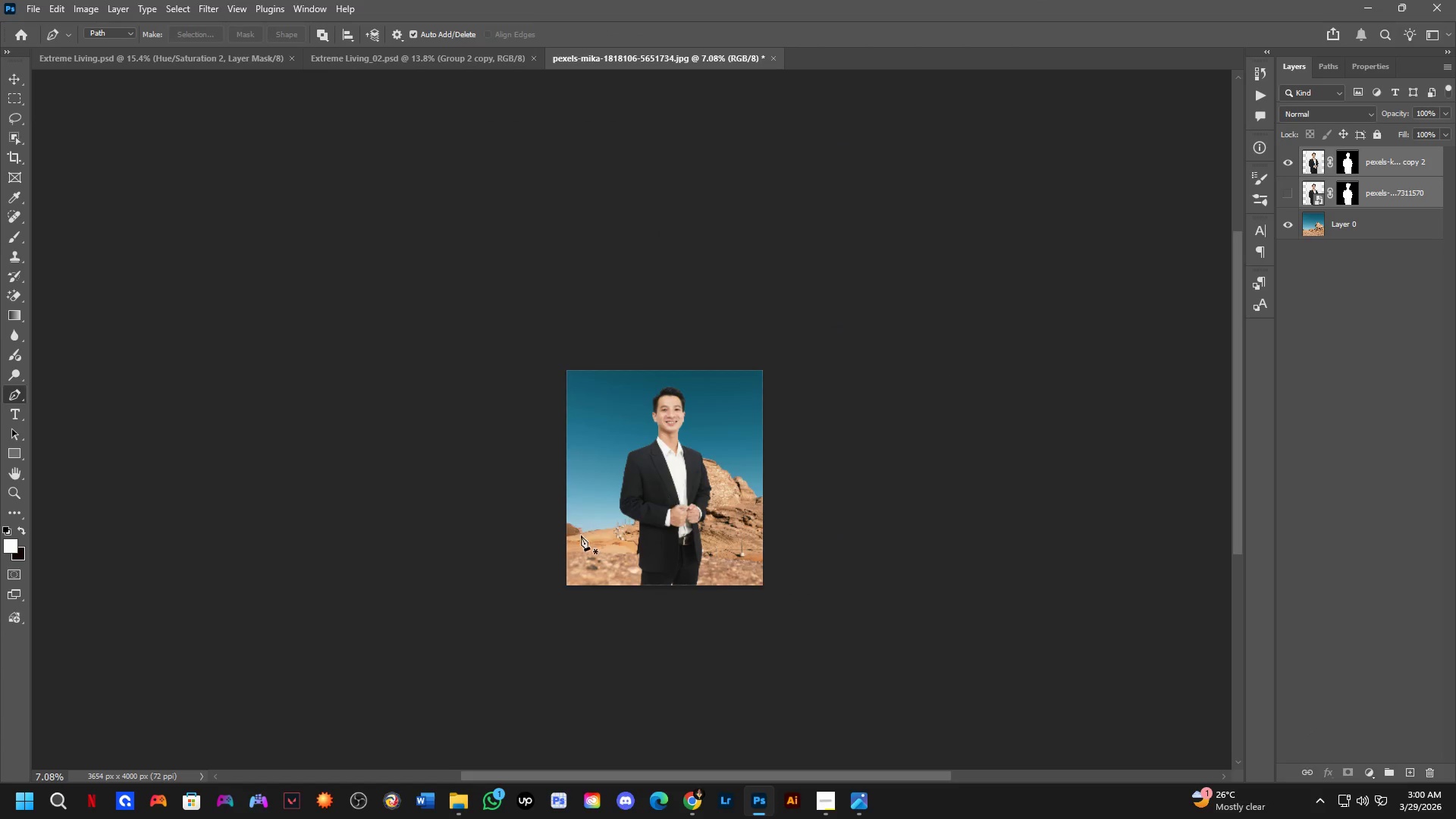 
double_click([1401, 171])
 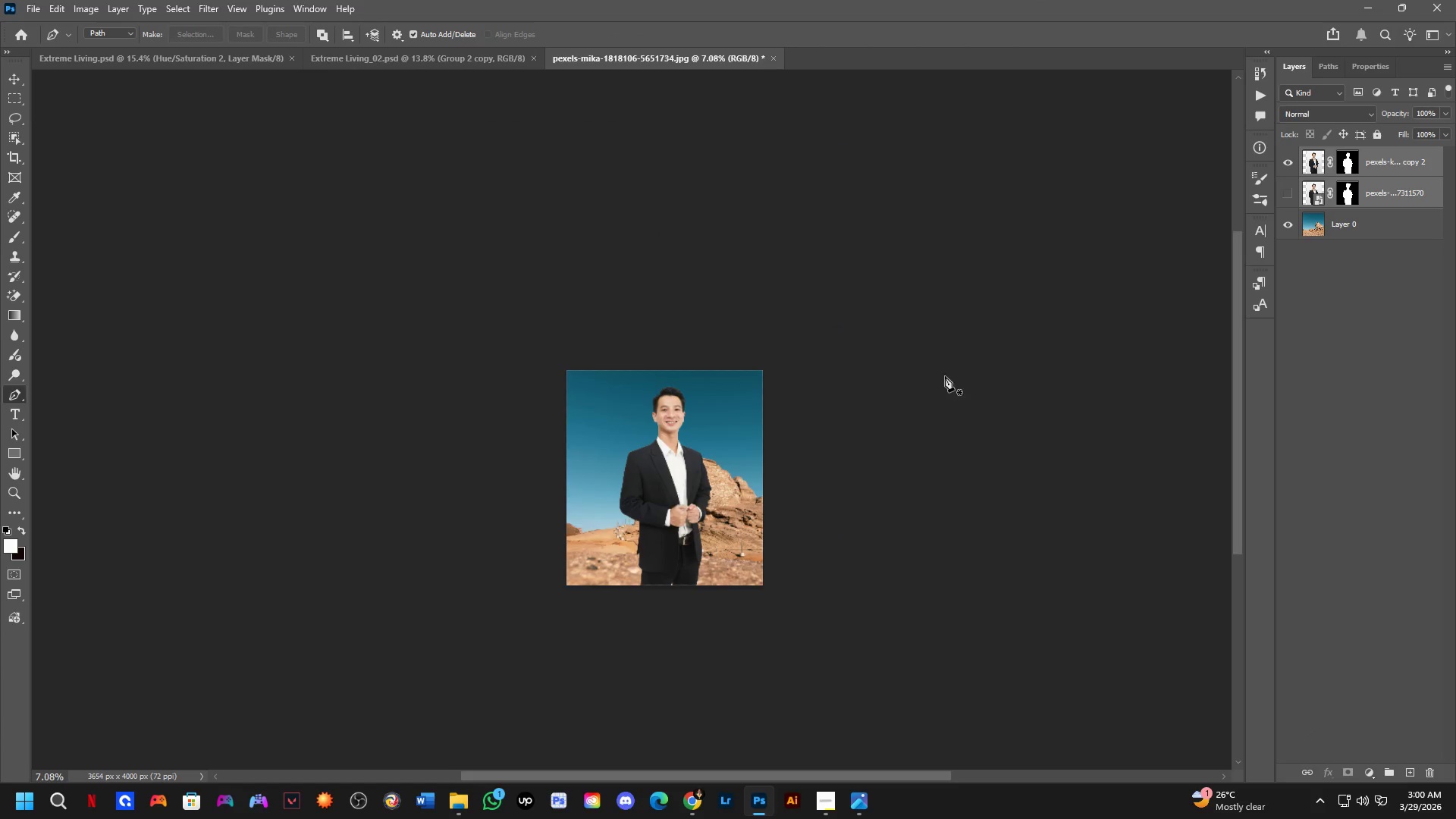 
key(Control+T)
 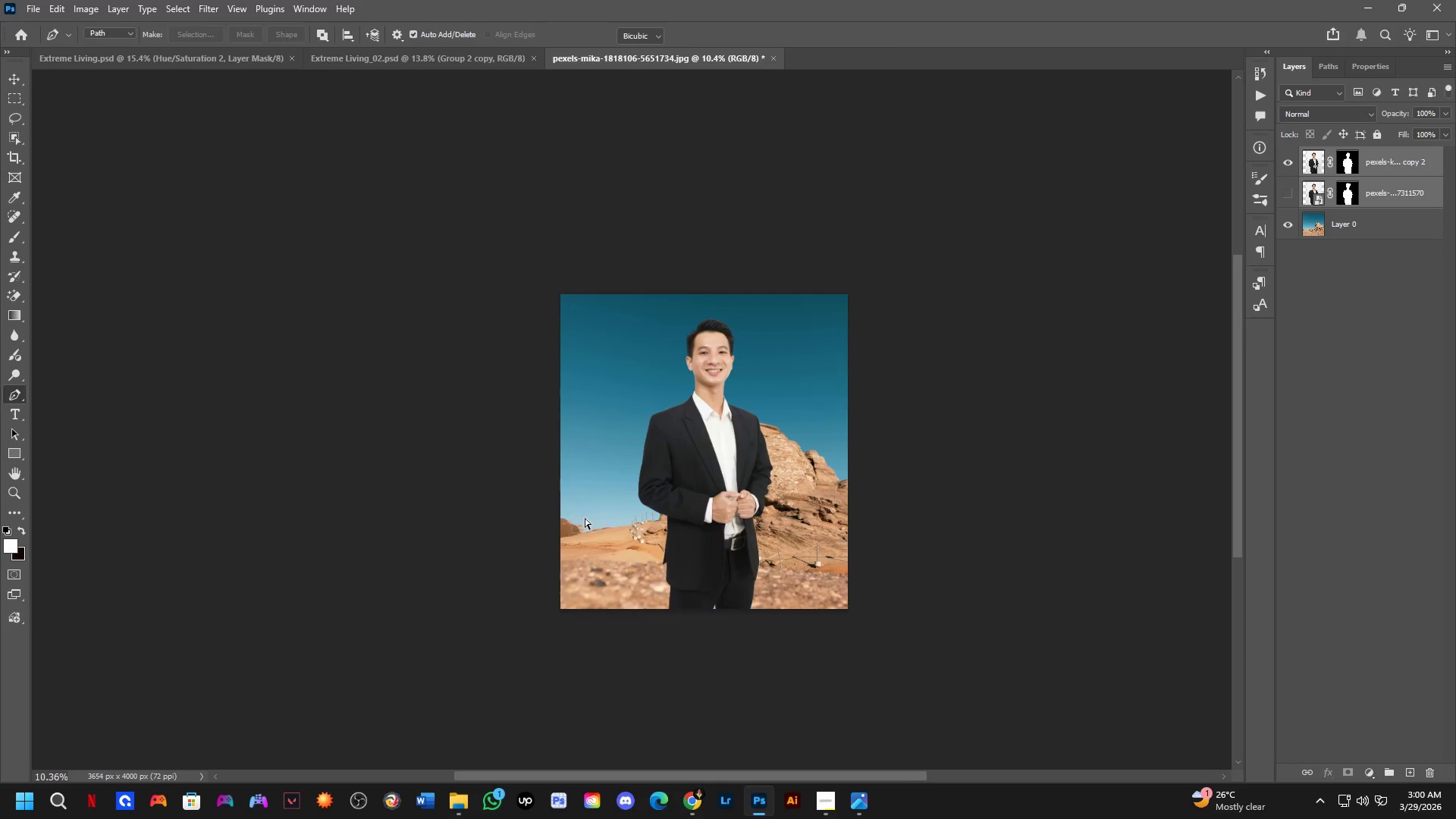 
scroll: coordinate [592, 453], scroll_direction: up, amount: 8.0
 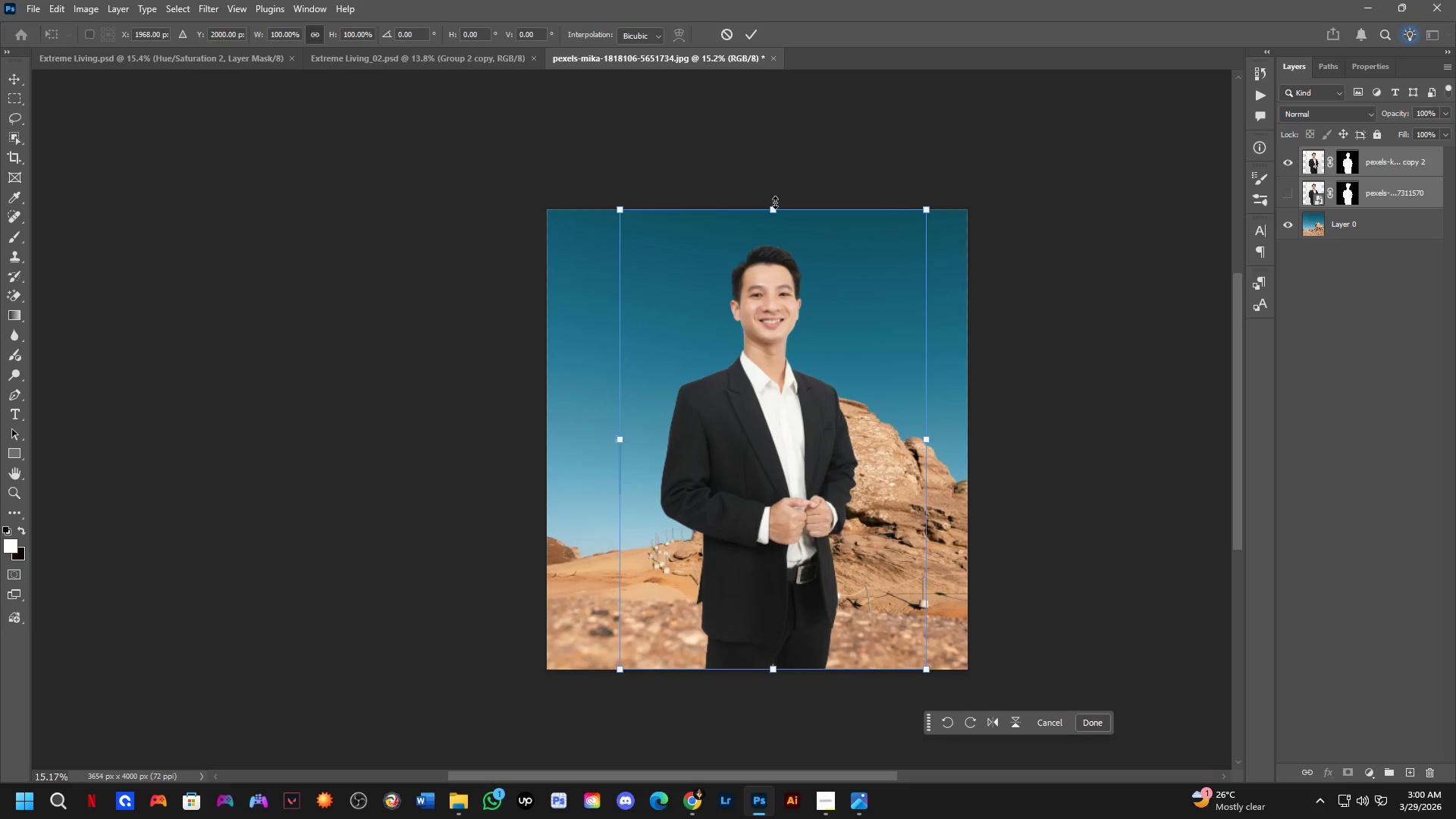 
left_click_drag(start_coordinate=[774, 205], to_coordinate=[775, 300])
 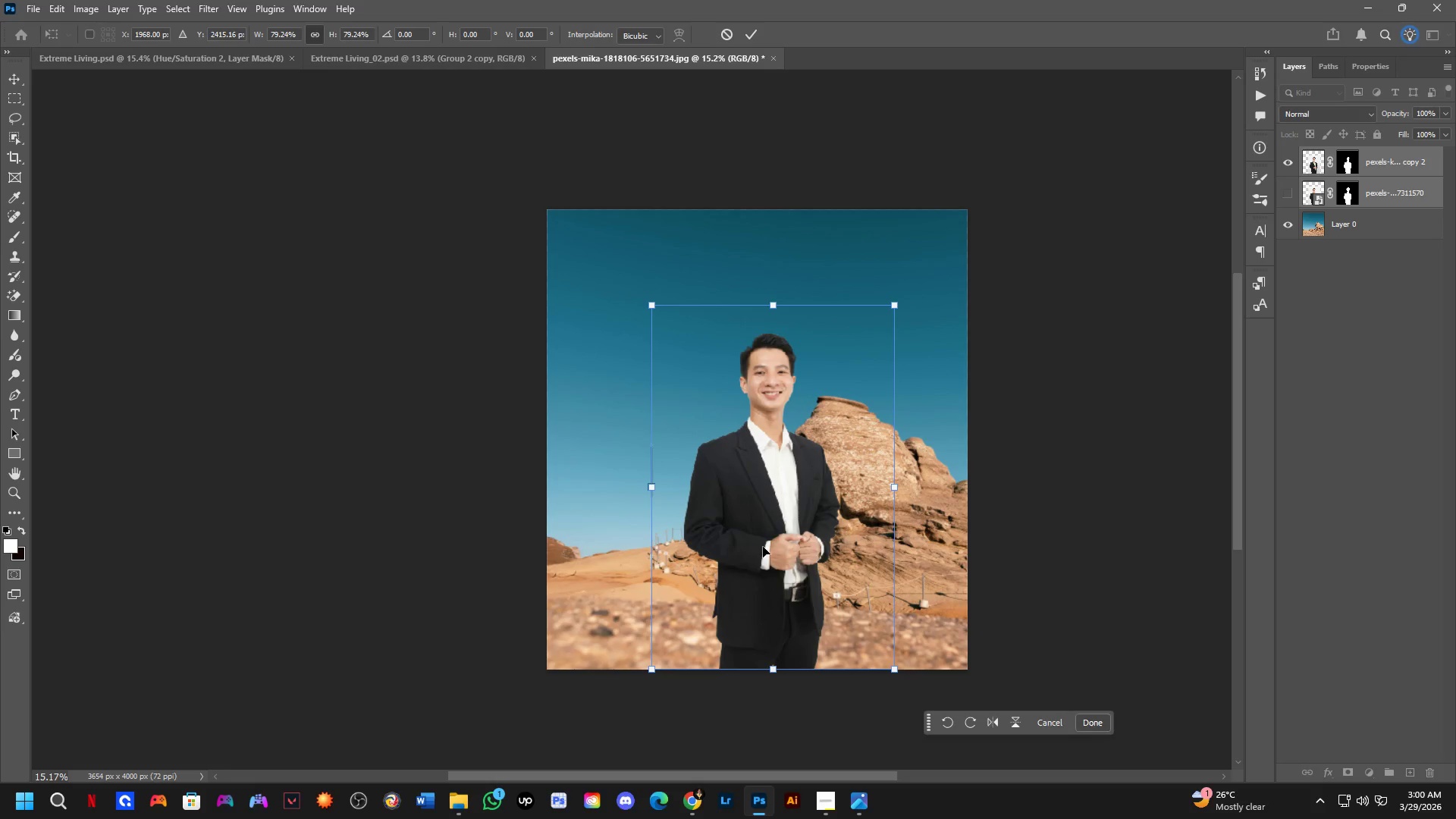 
left_click_drag(start_coordinate=[763, 547], to_coordinate=[750, 544])
 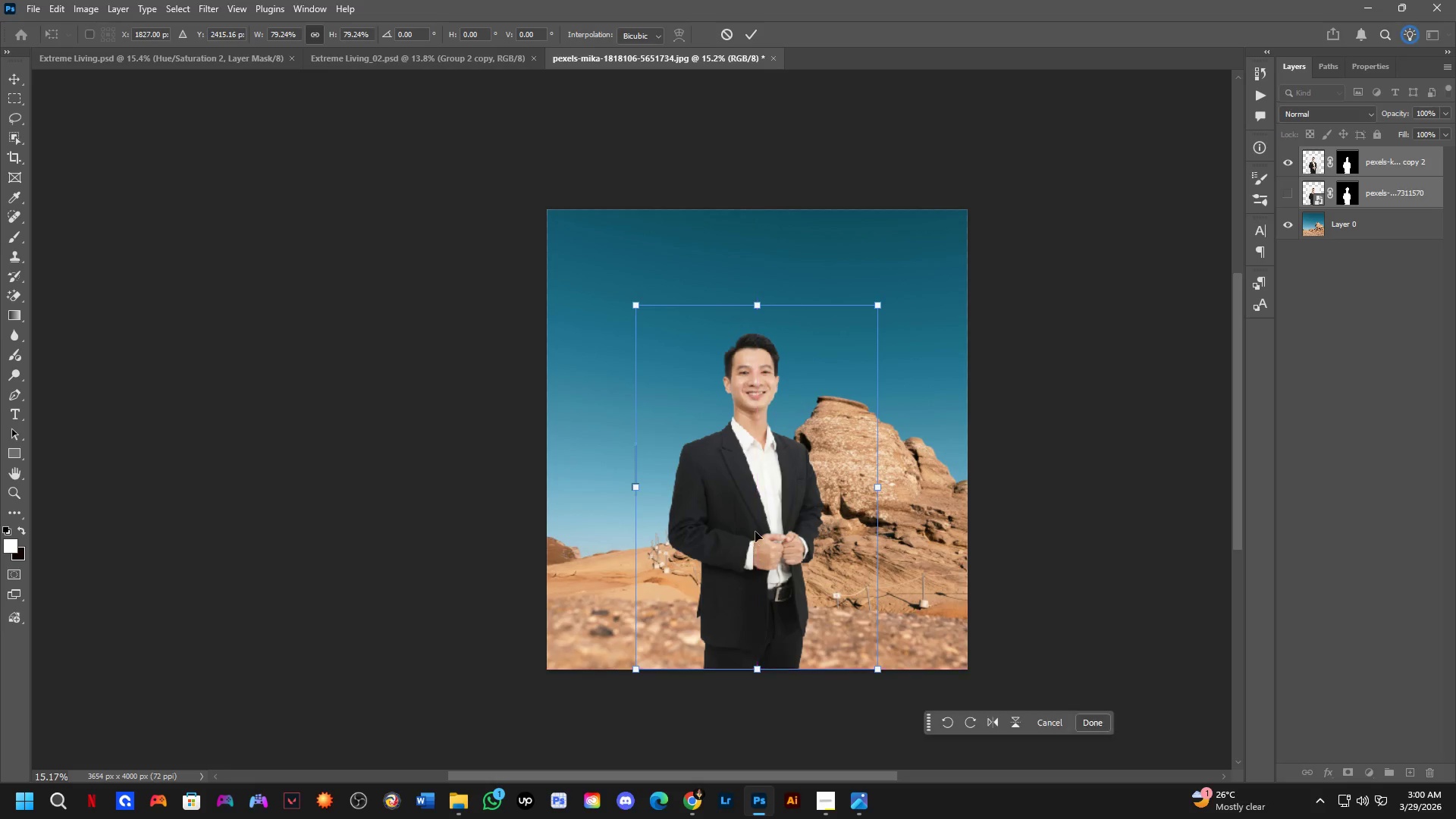 
key(NumpadEnter)
 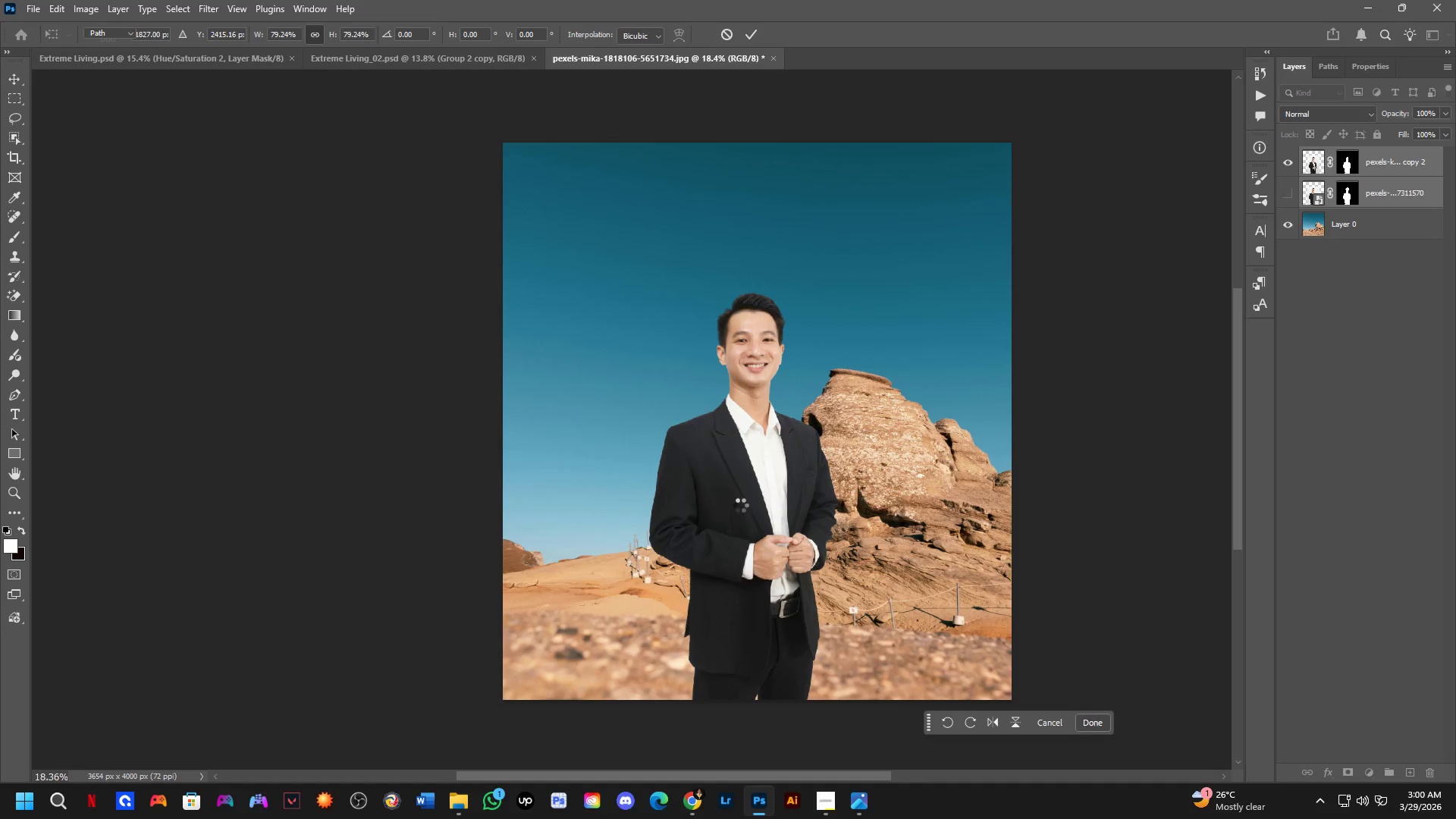 
scroll: coordinate [755, 529], scroll_direction: up, amount: 2.0
 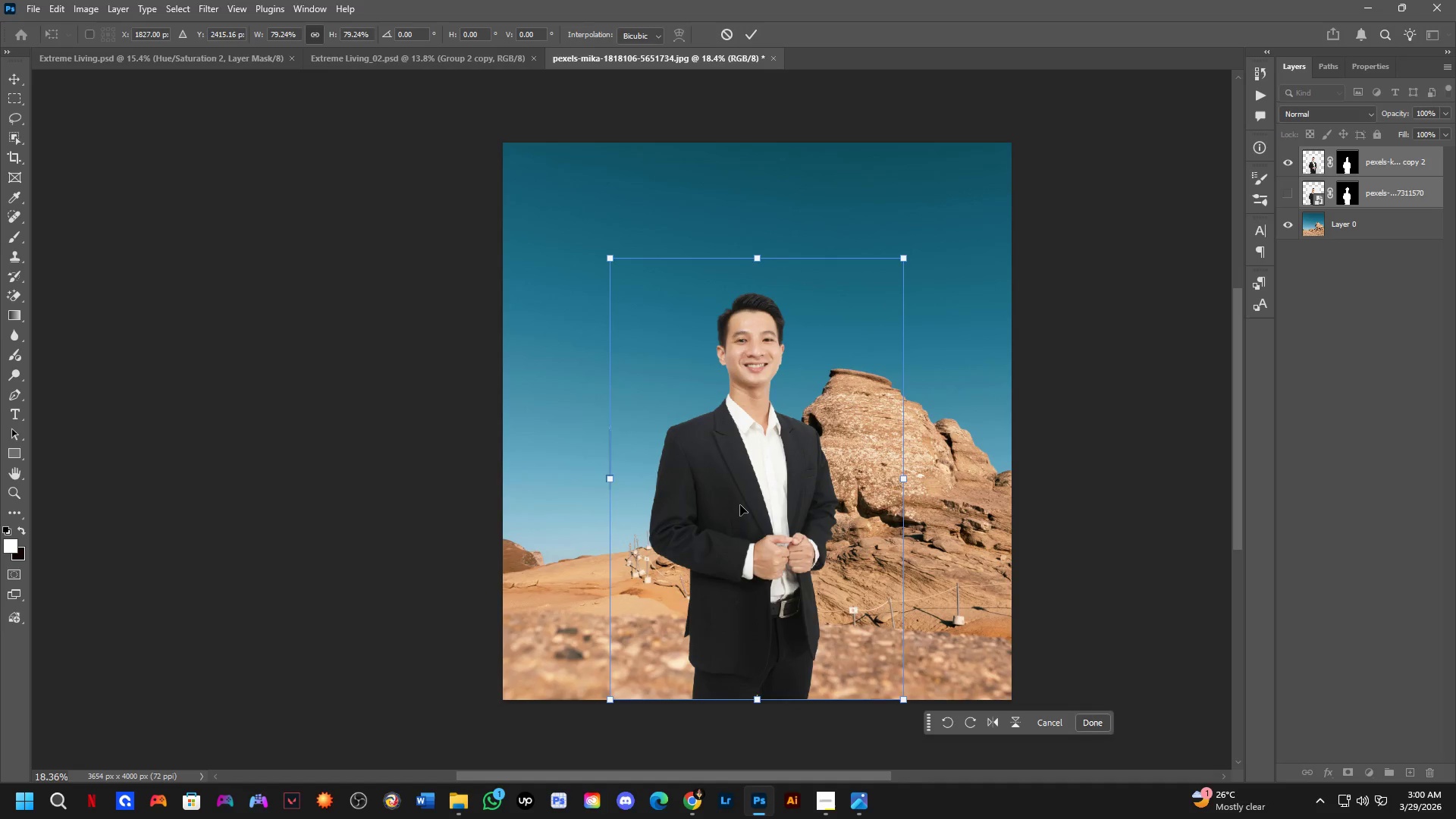 
key(Shift+ShiftLeft)
 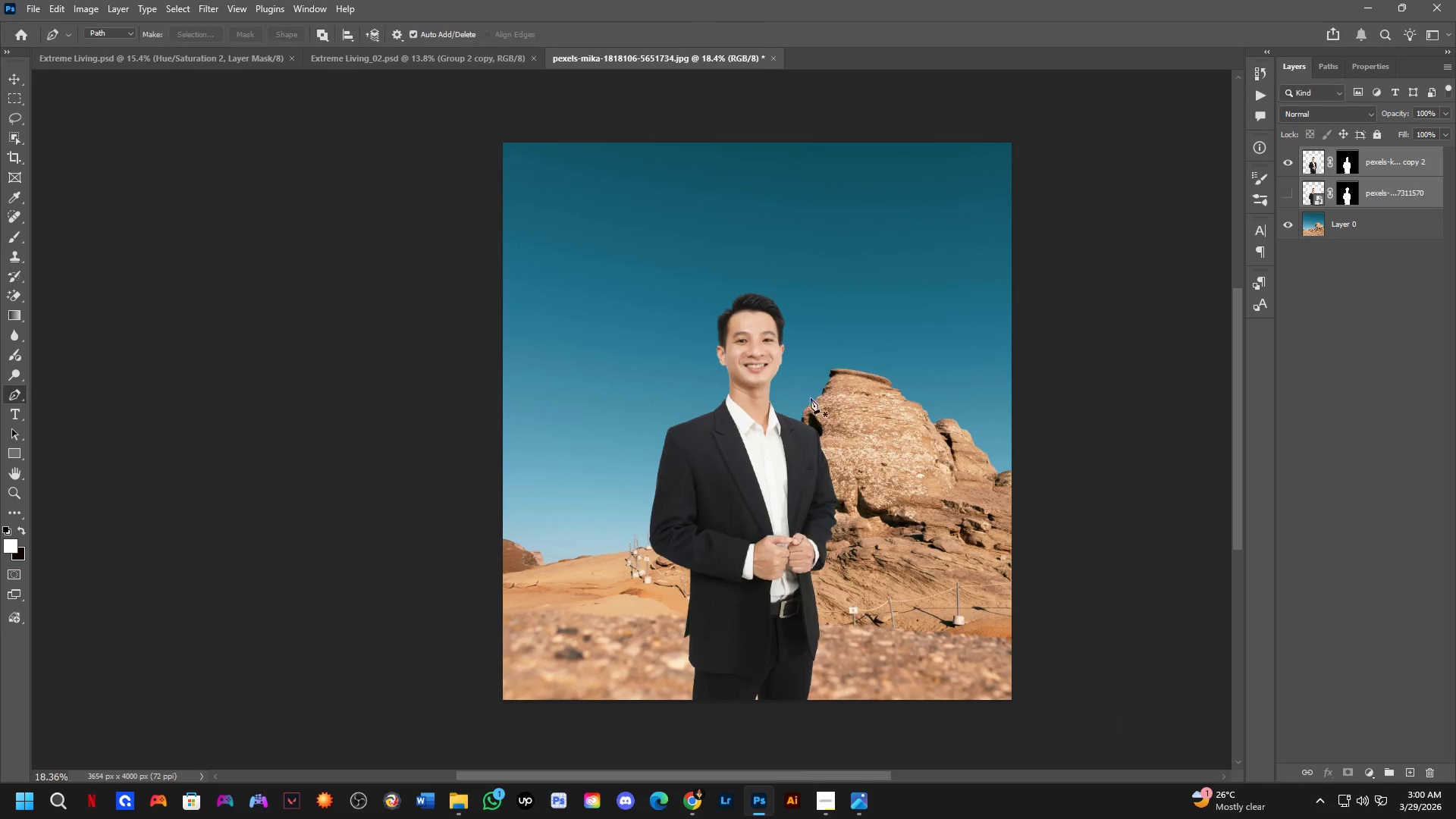 
key(Shift+ShiftLeft)
 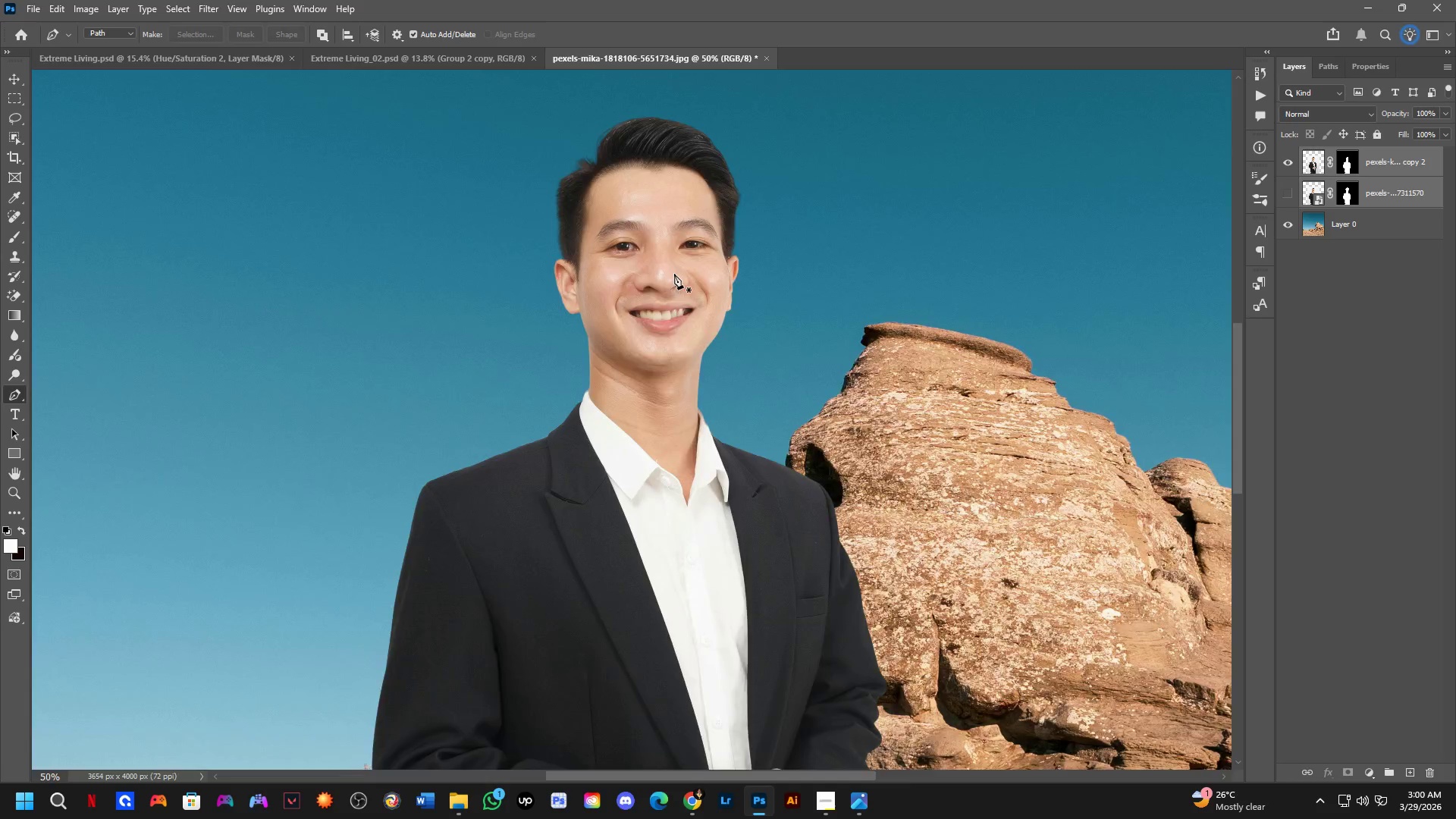 
scroll: coordinate [811, 394], scroll_direction: up, amount: 3.0
 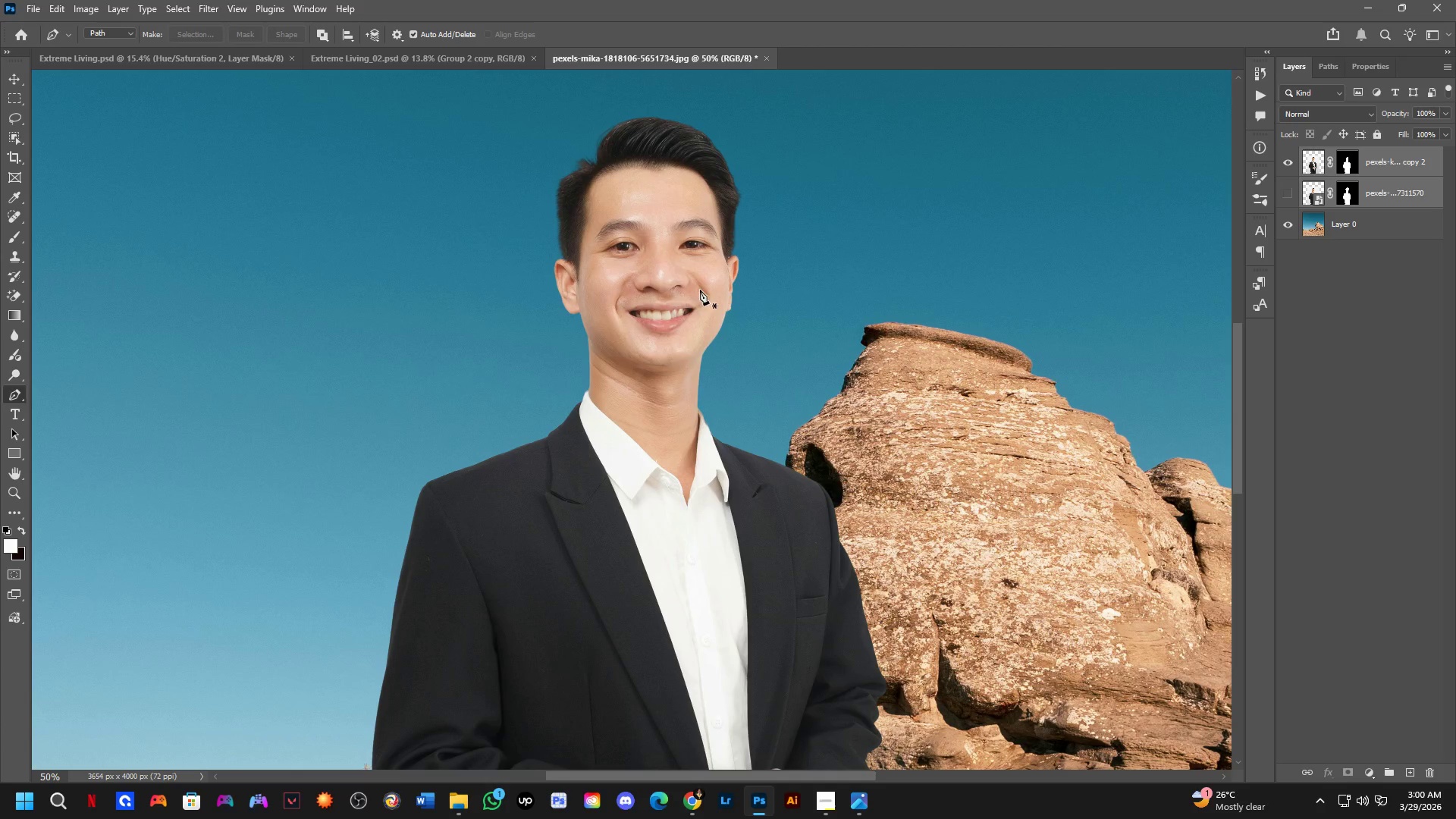 
hold_key(key=Space, duration=1.47)
 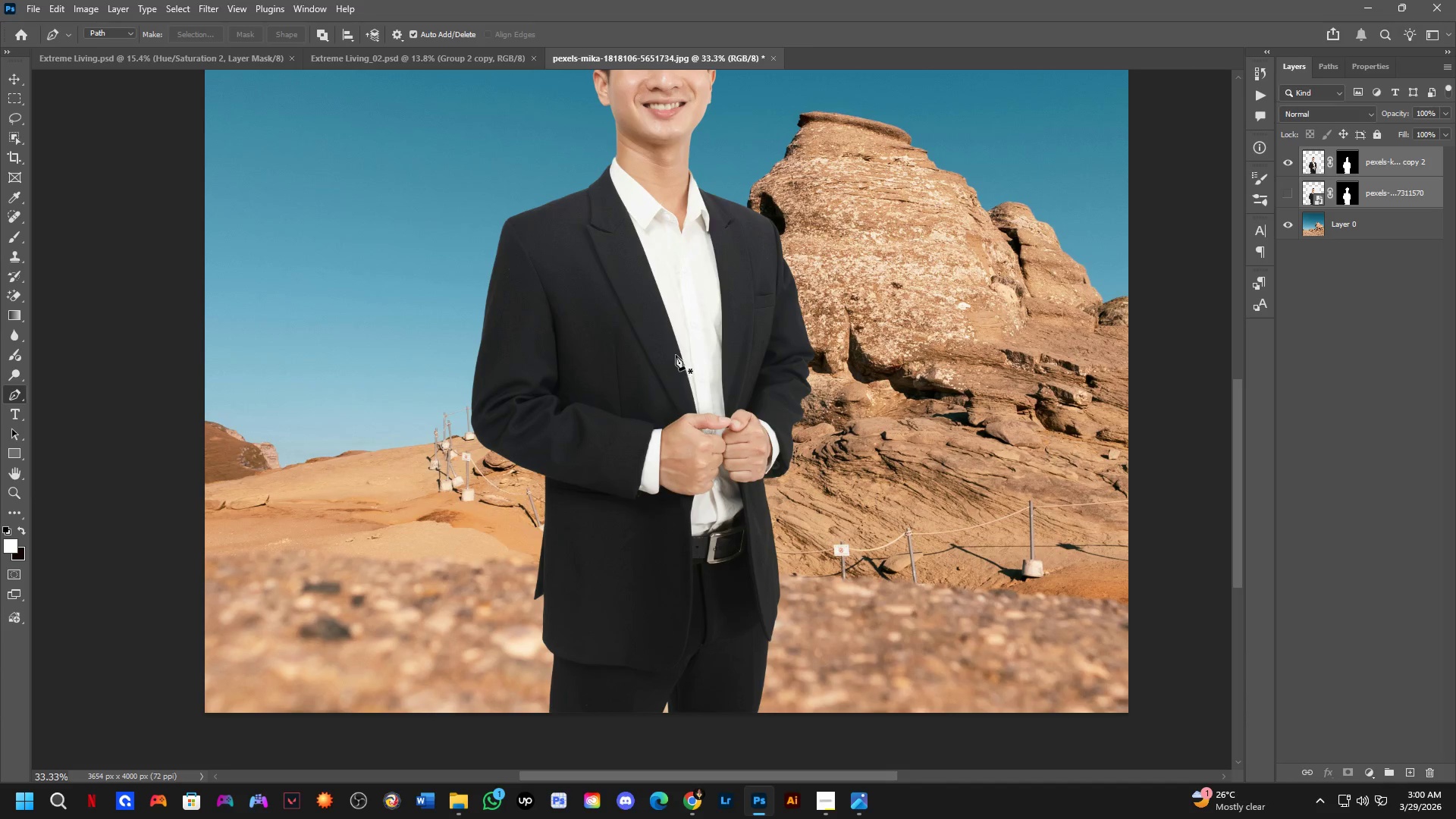 
left_click_drag(start_coordinate=[696, 415], to_coordinate=[703, 403])
 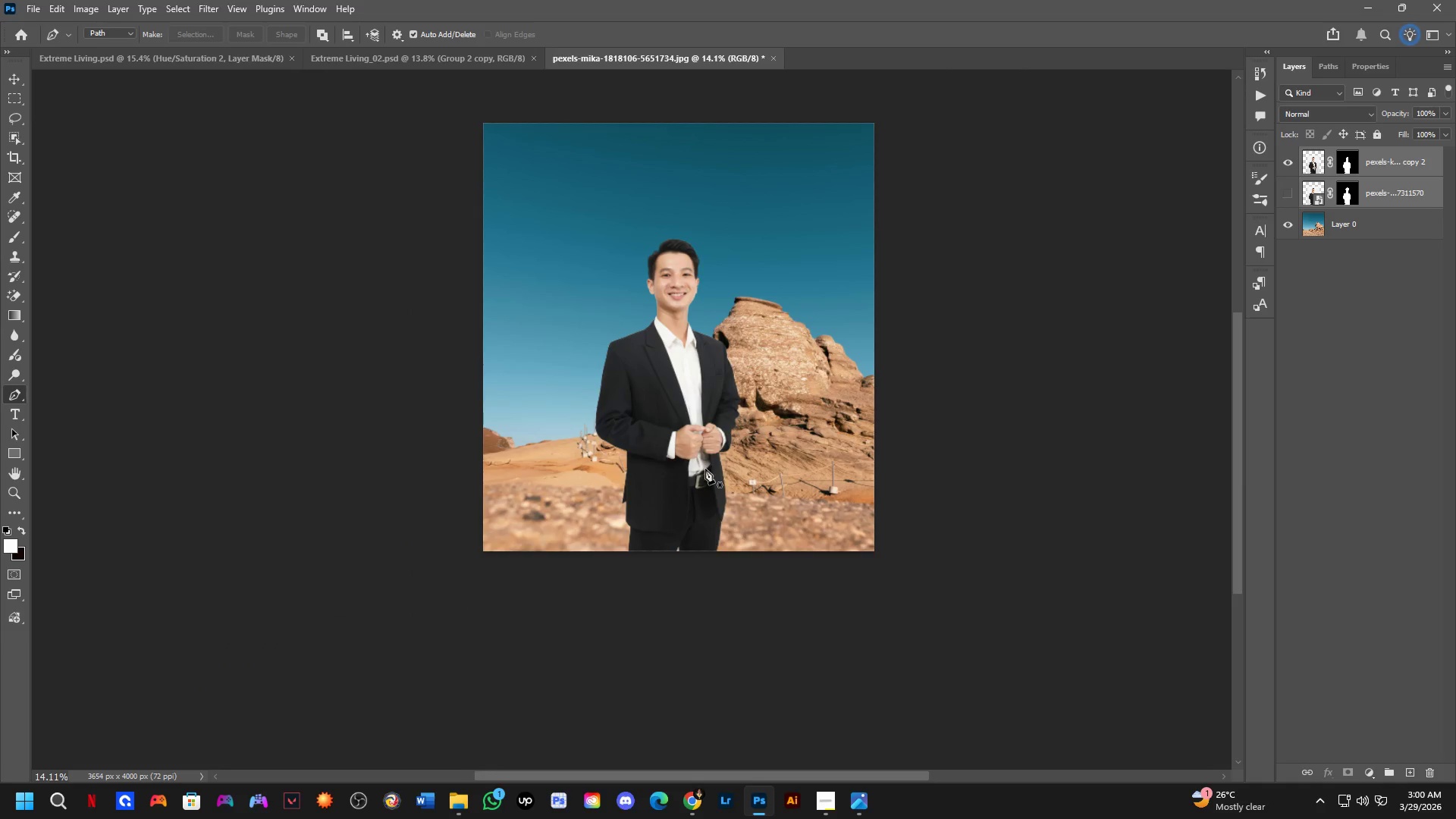 
scroll: coordinate [676, 343], scroll_direction: down, amount: 8.0
 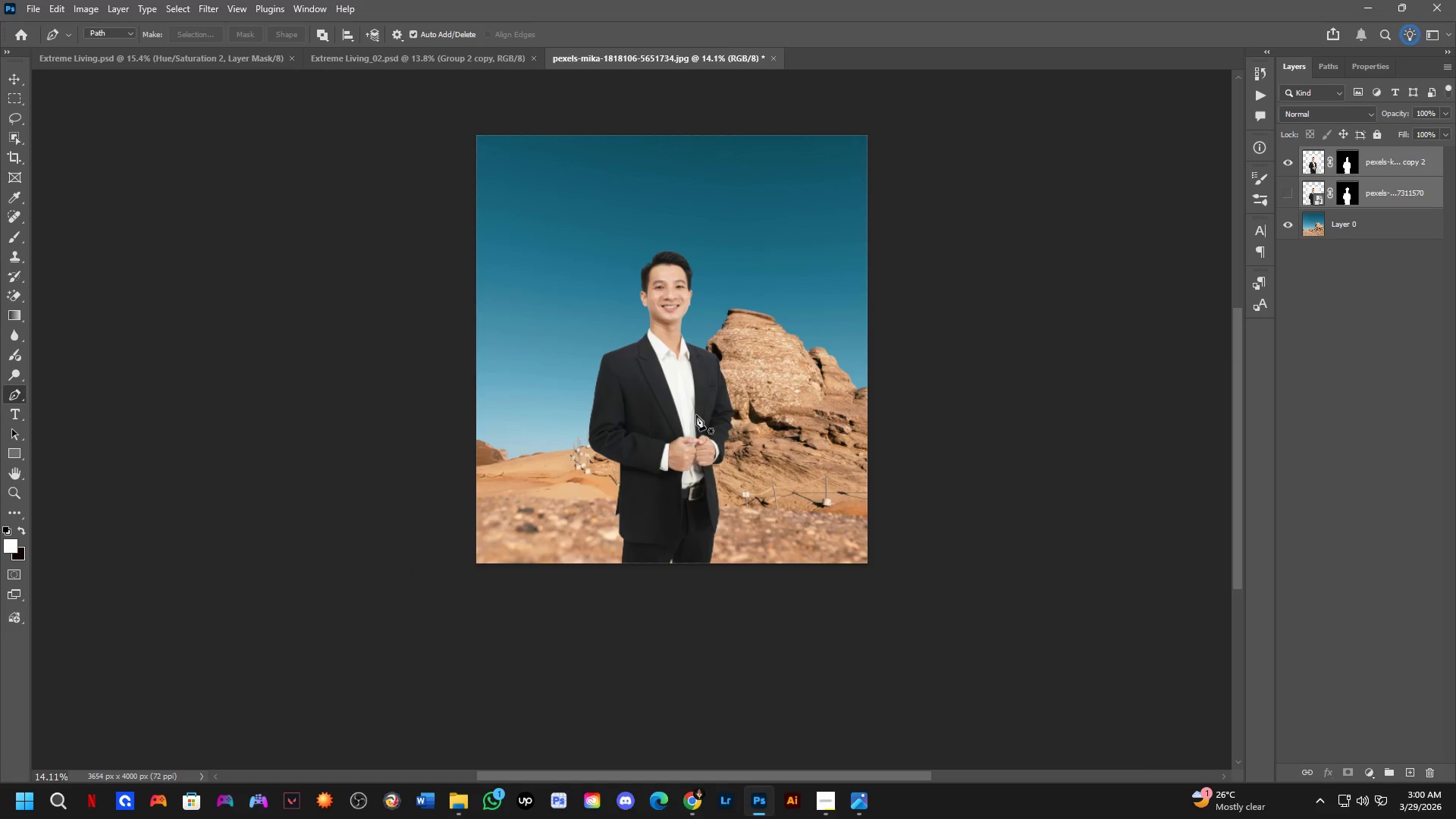 
key(Shift+ShiftLeft)
 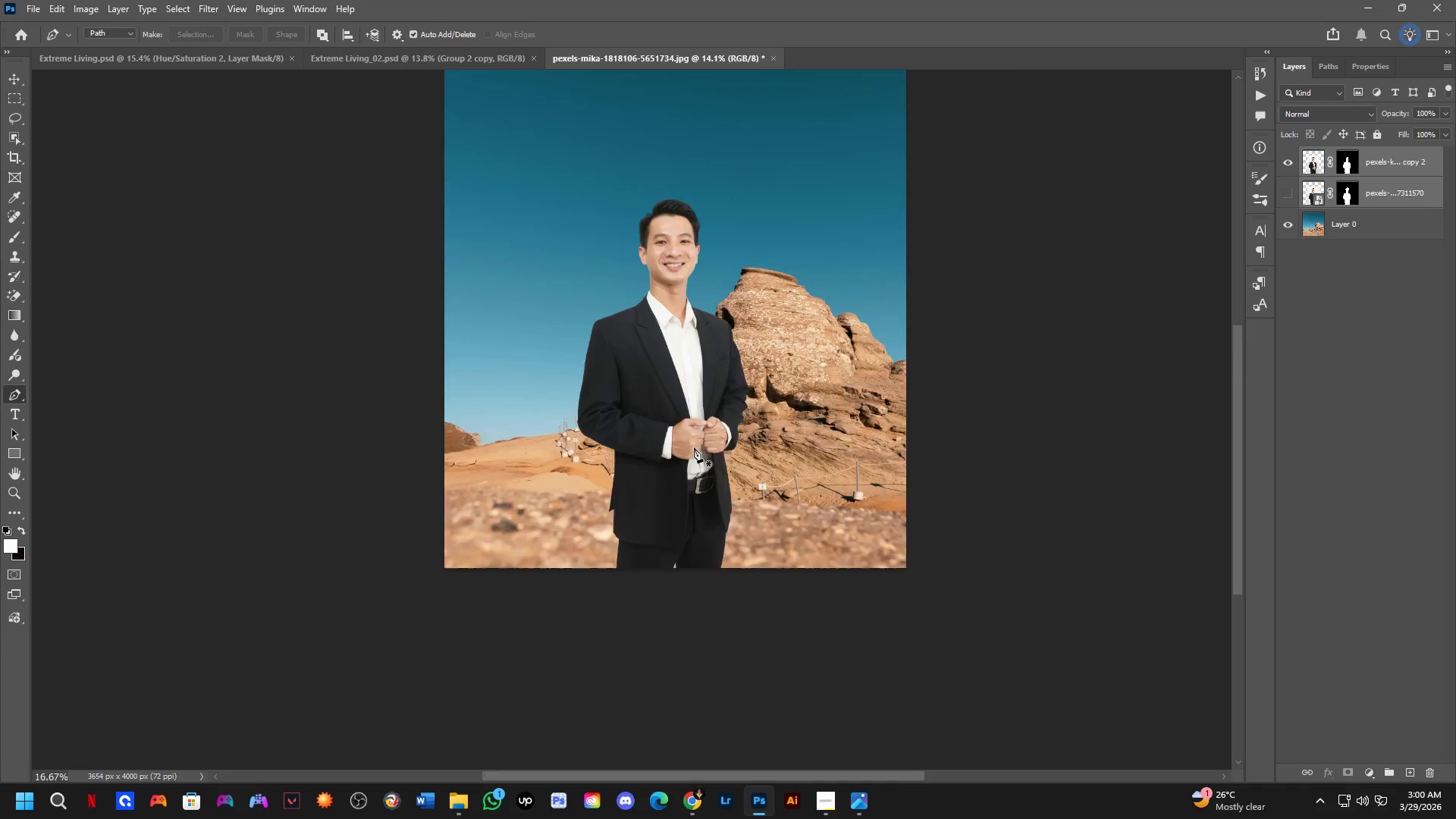 
scroll: coordinate [741, 605], scroll_direction: up, amount: 6.0
 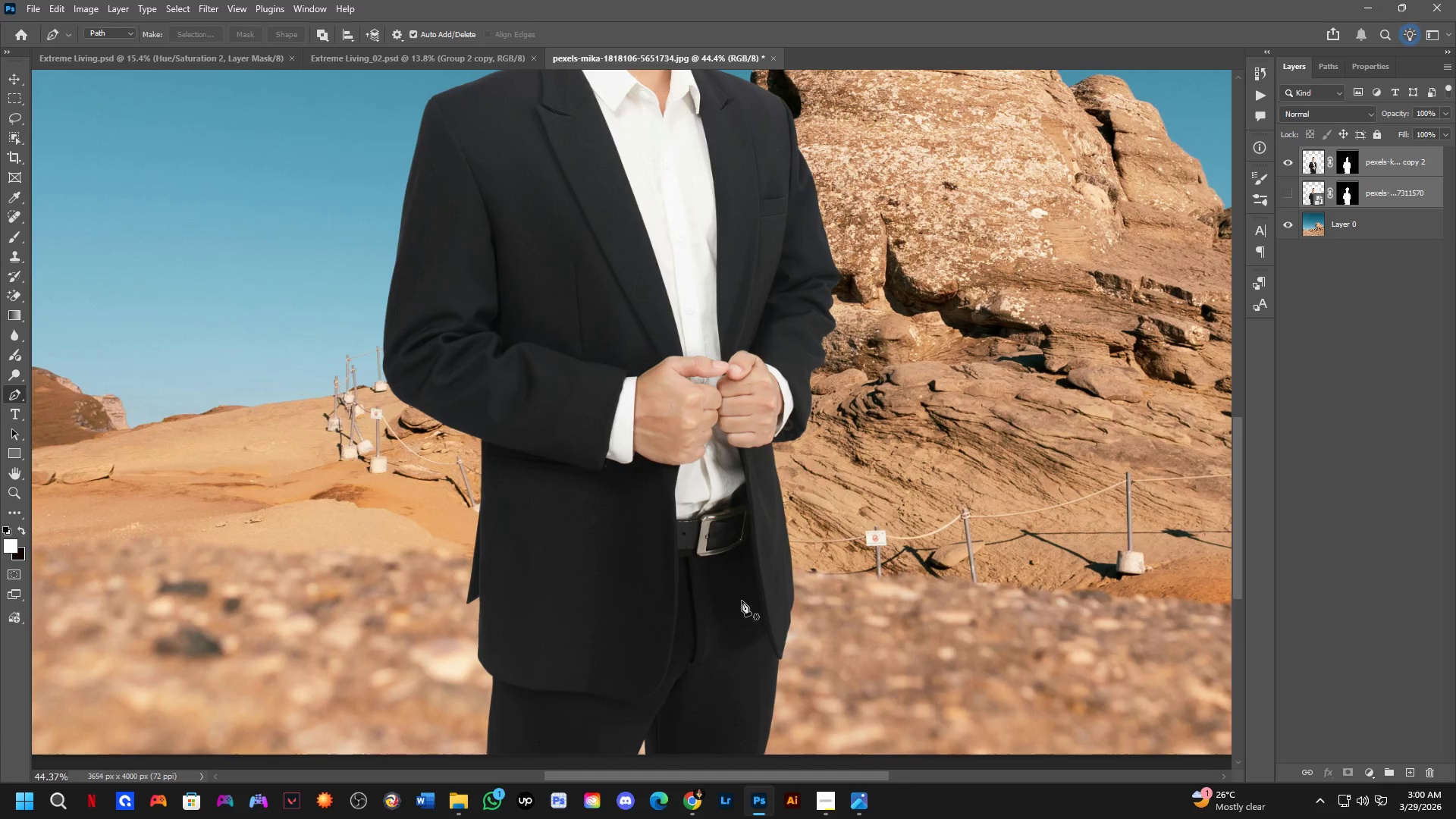 
hold_key(key=Space, duration=1.53)
 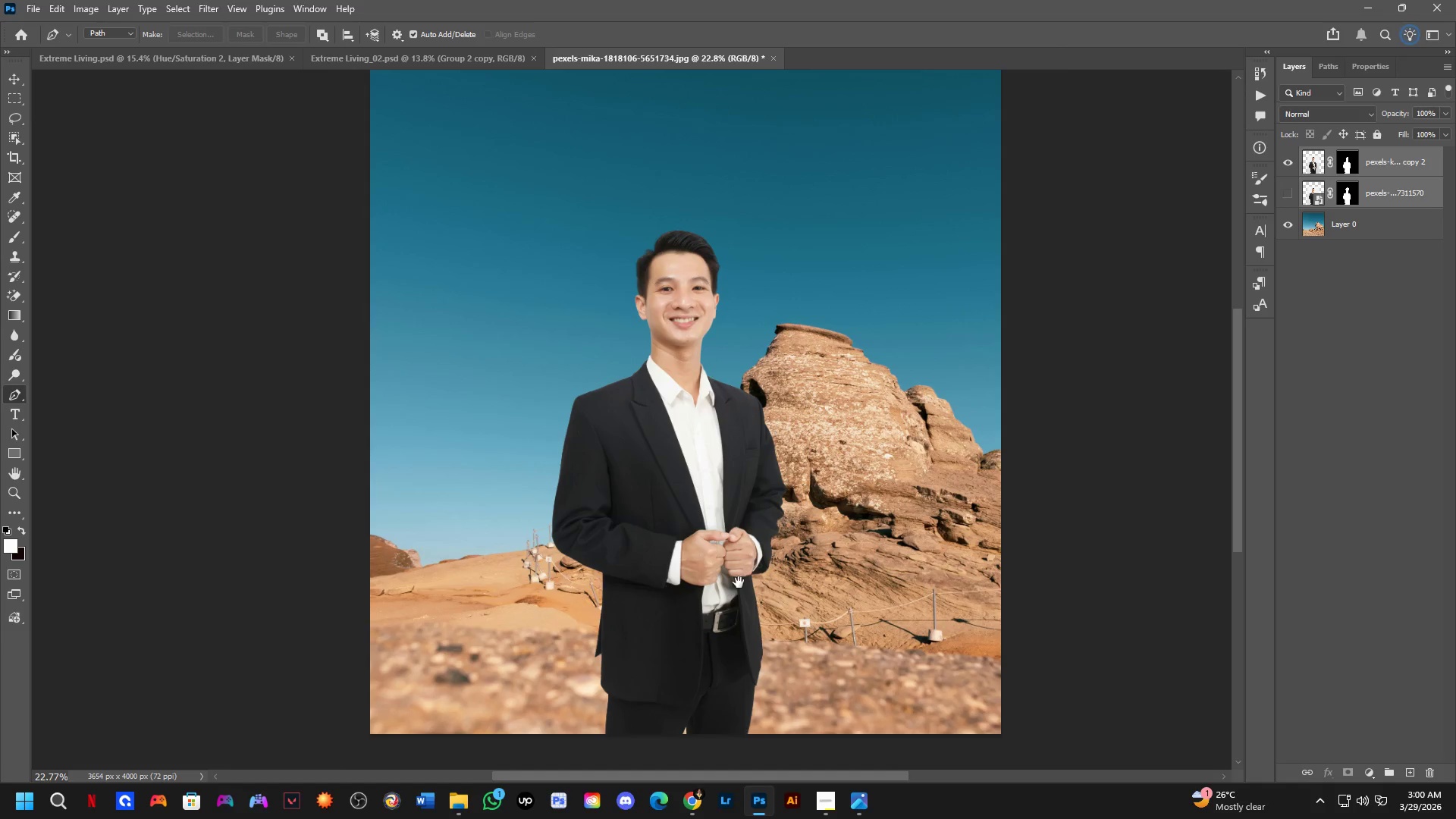 
scroll: coordinate [742, 583], scroll_direction: down, amount: 7.0
 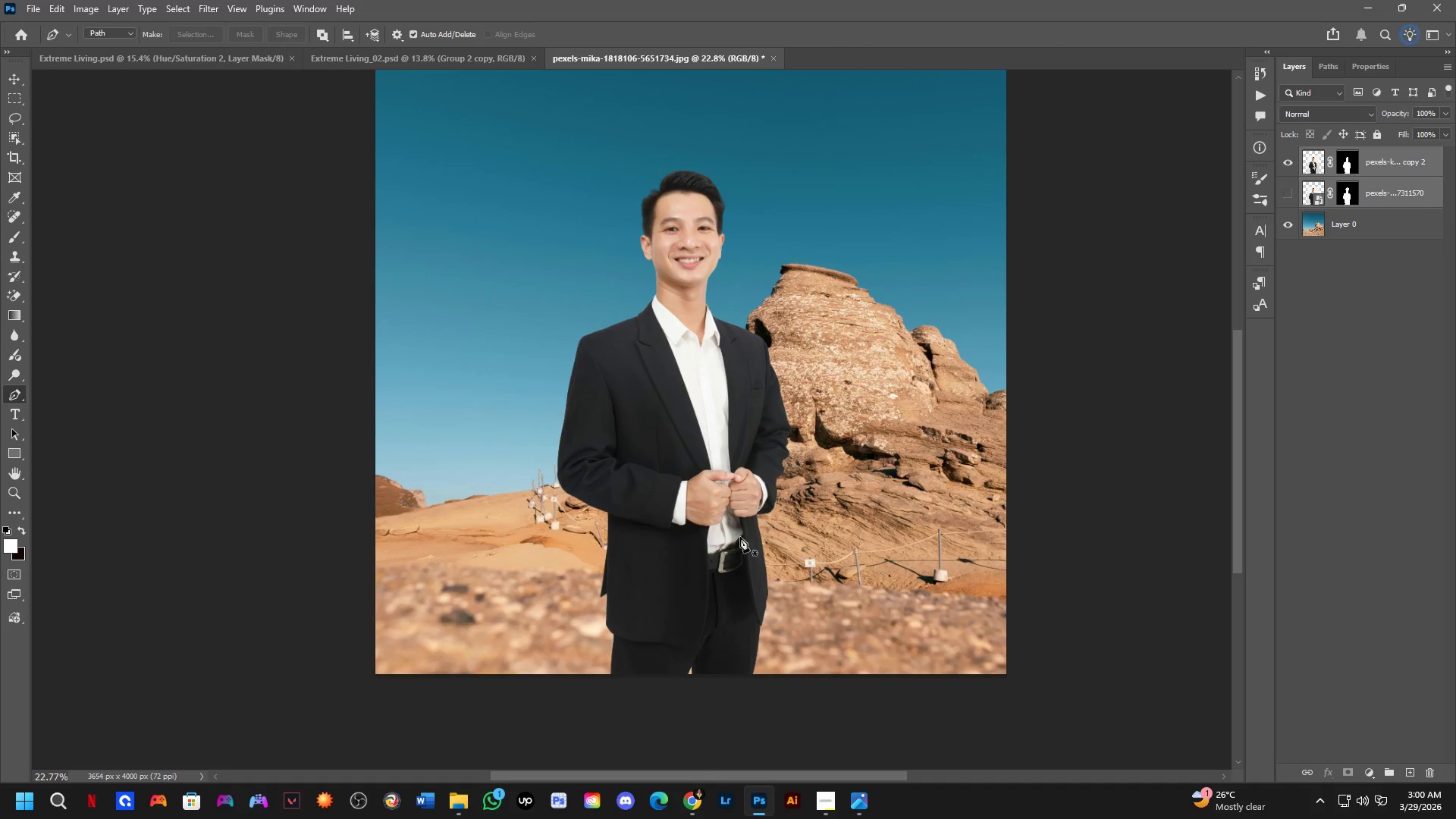 
left_click_drag(start_coordinate=[744, 522], to_coordinate=[739, 590])
 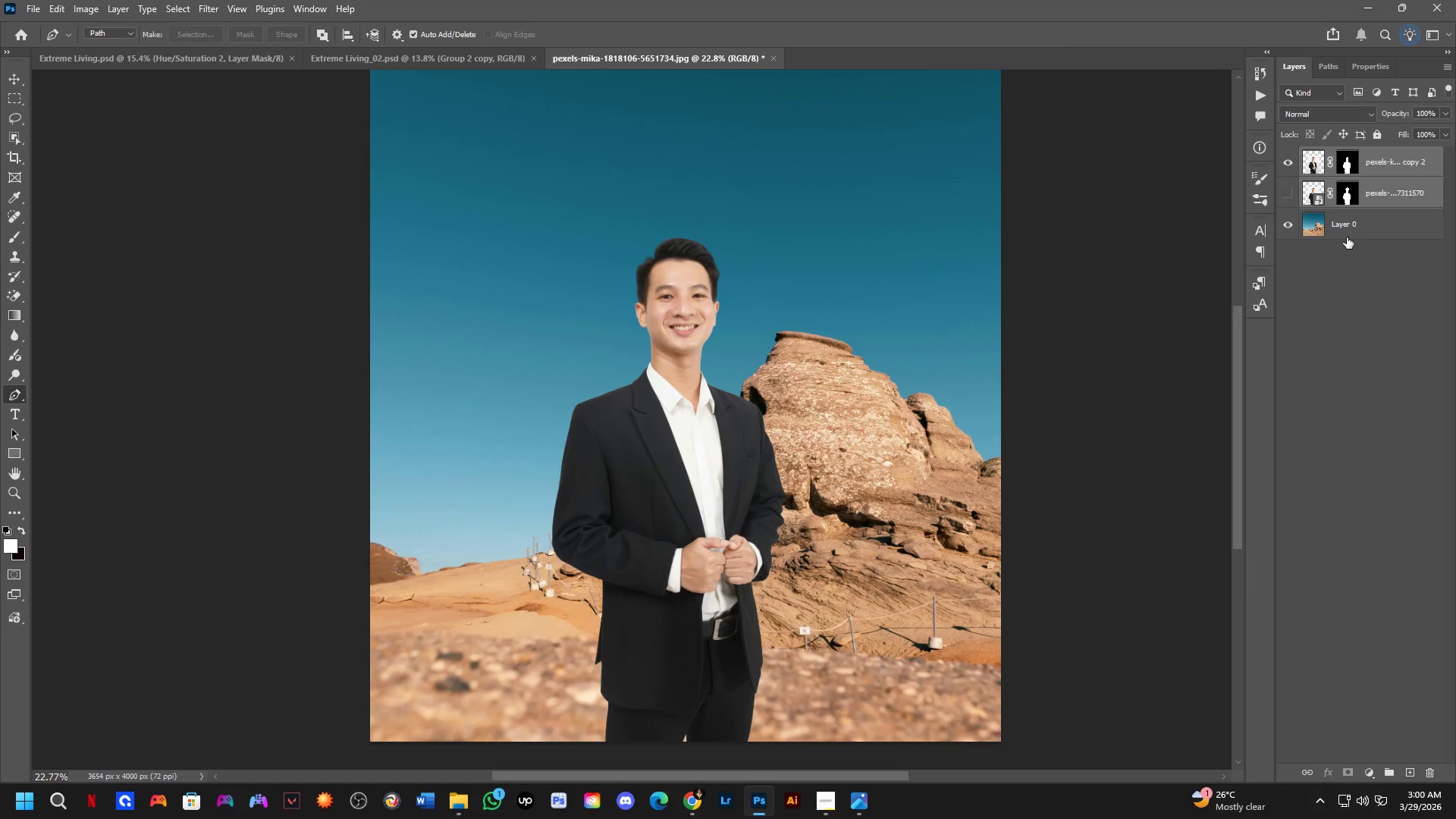 
hold_key(key=Space, duration=0.45)
 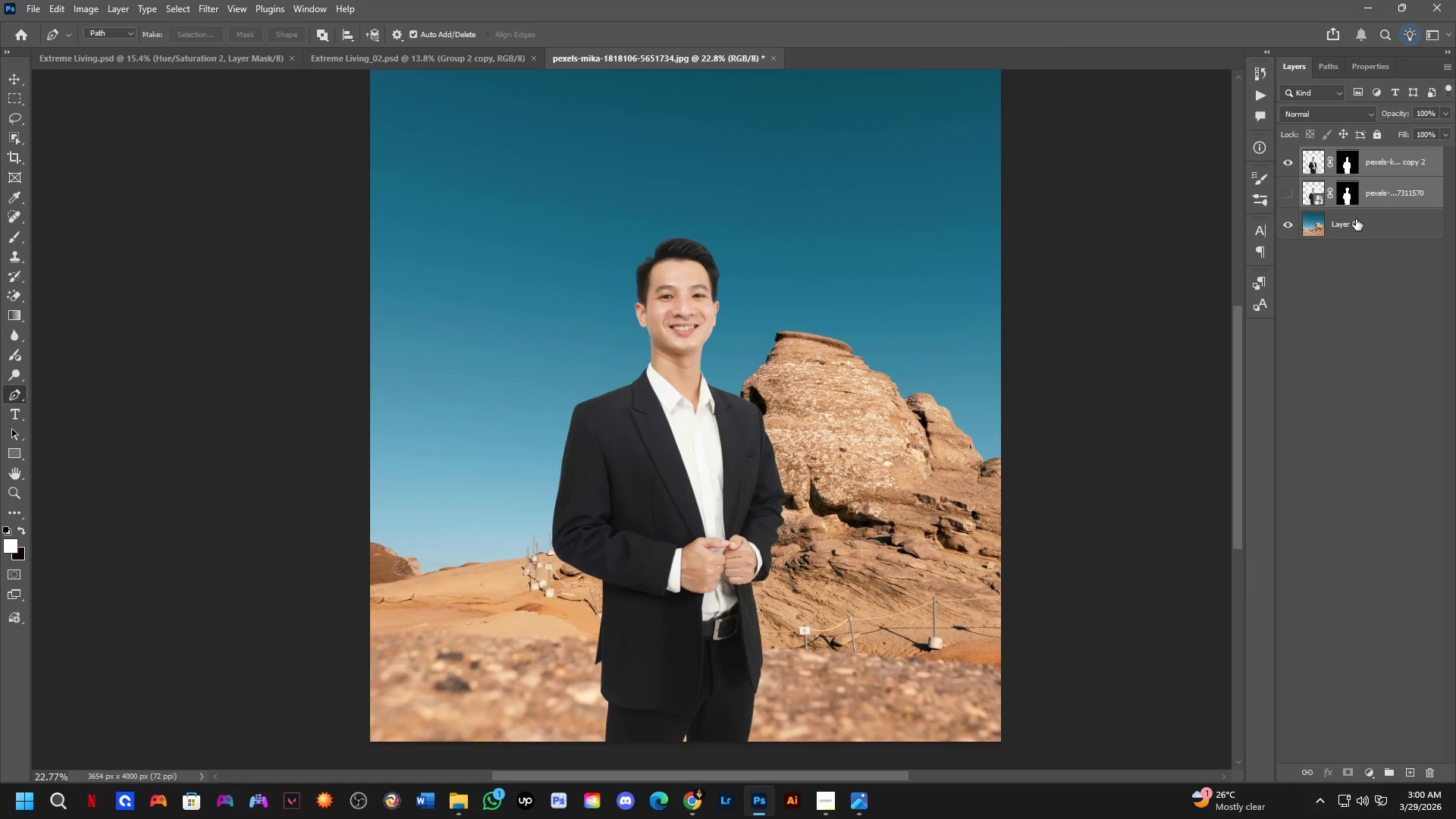 
key(Alt+Control+AltLeft)
 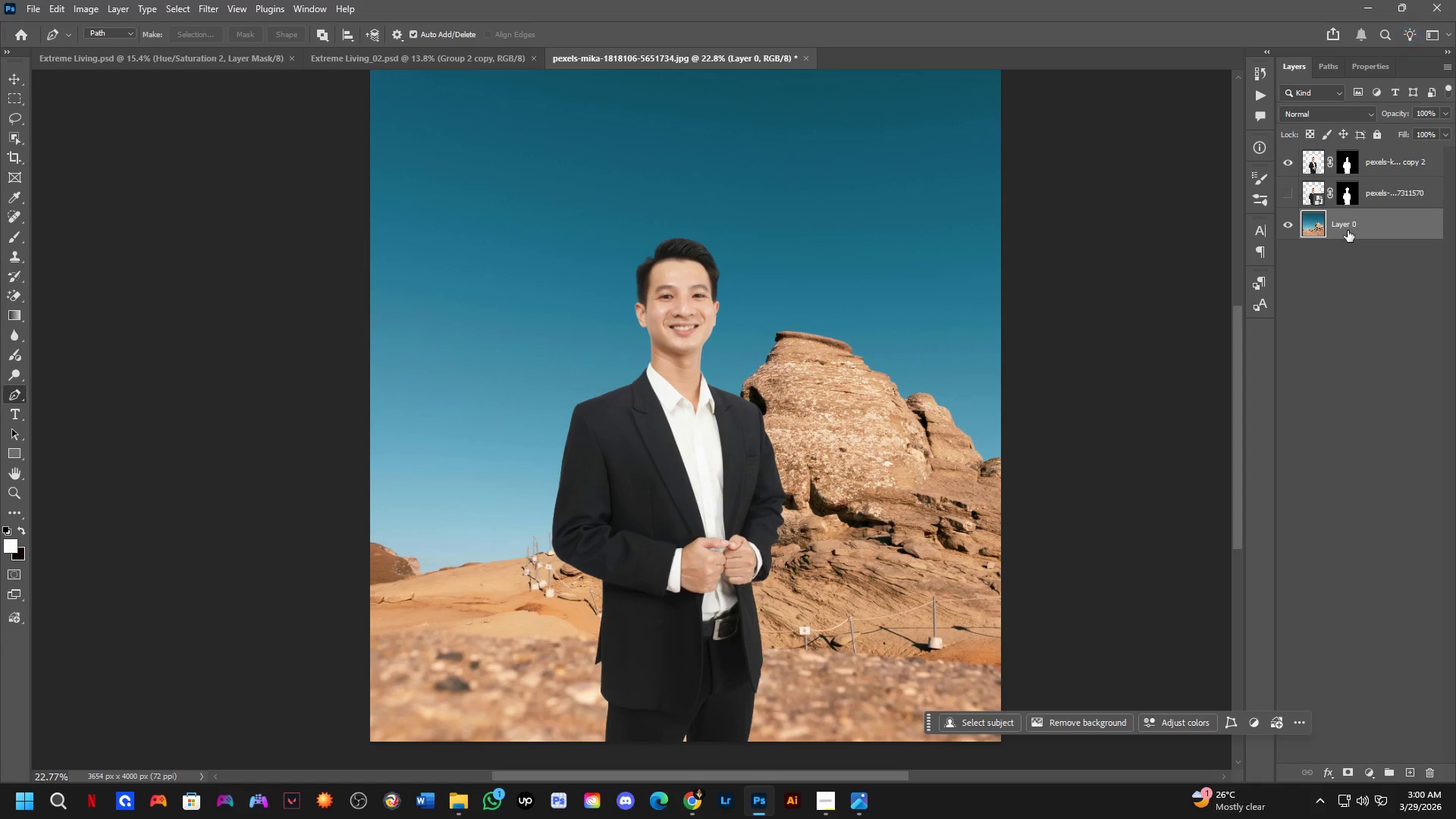 
key(Alt+Control+F)
 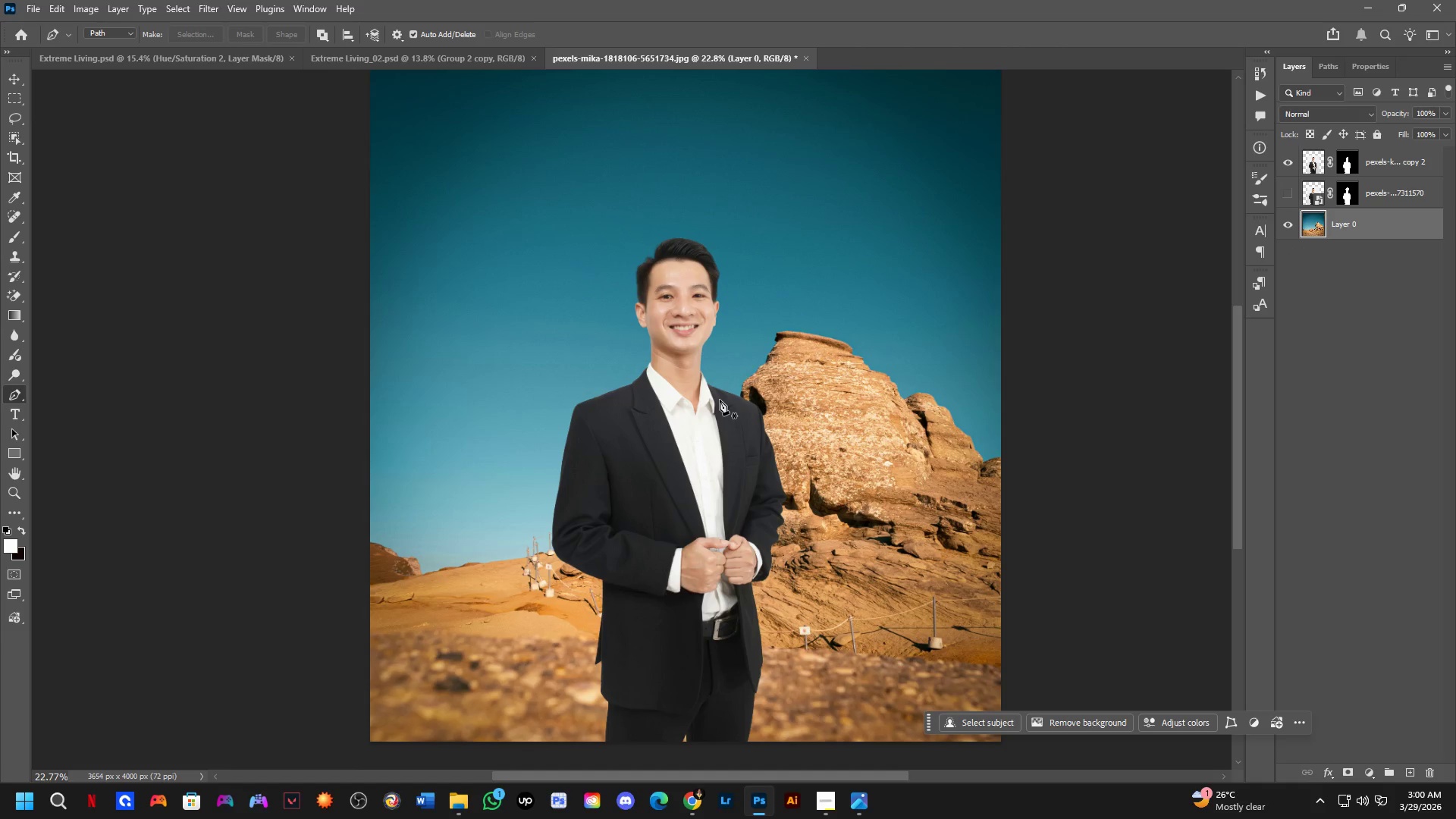 
key(Control+ControlLeft)
 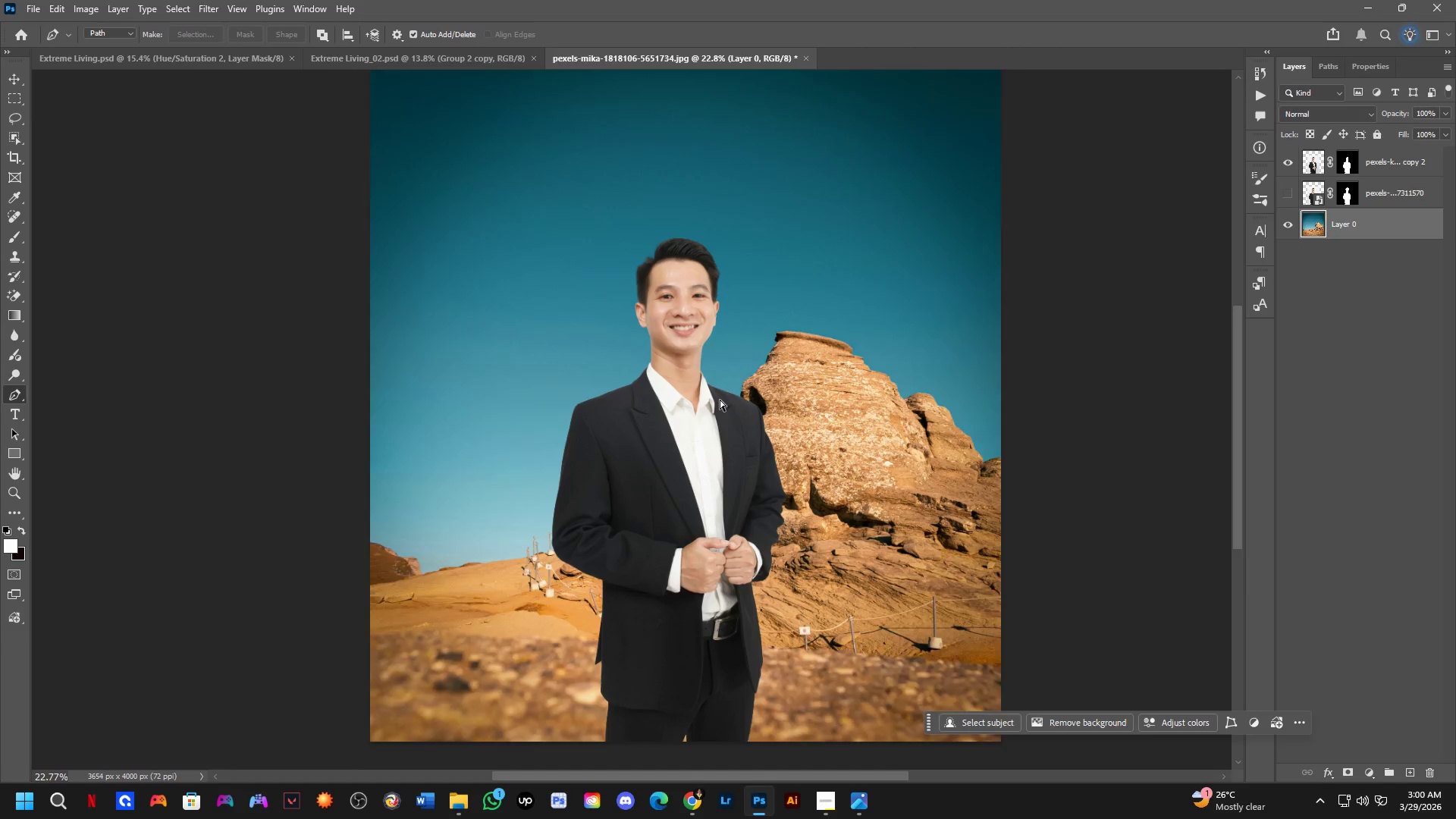 
key(Control+Z)
 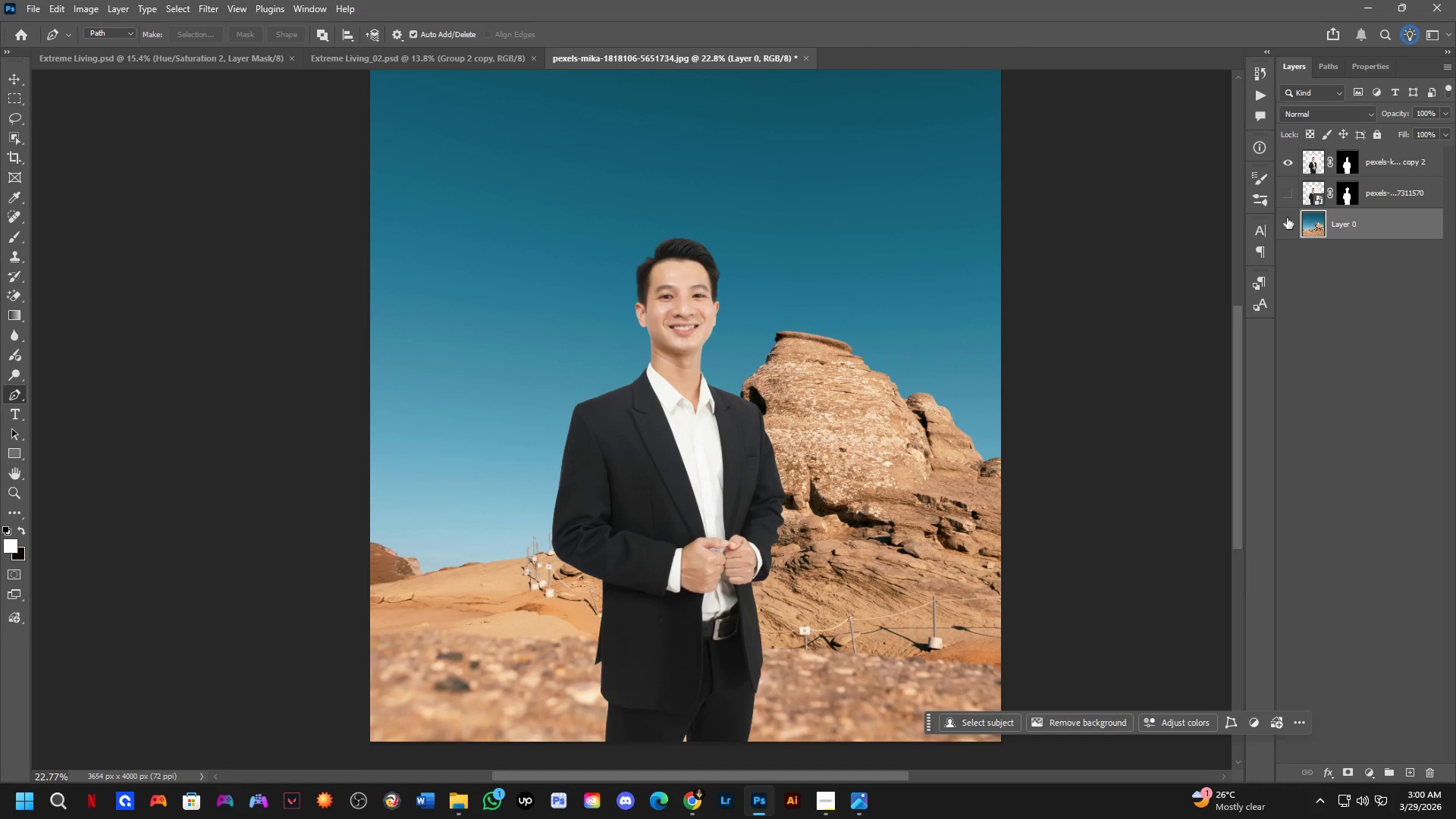 
hold_key(key=Space, duration=0.44)
 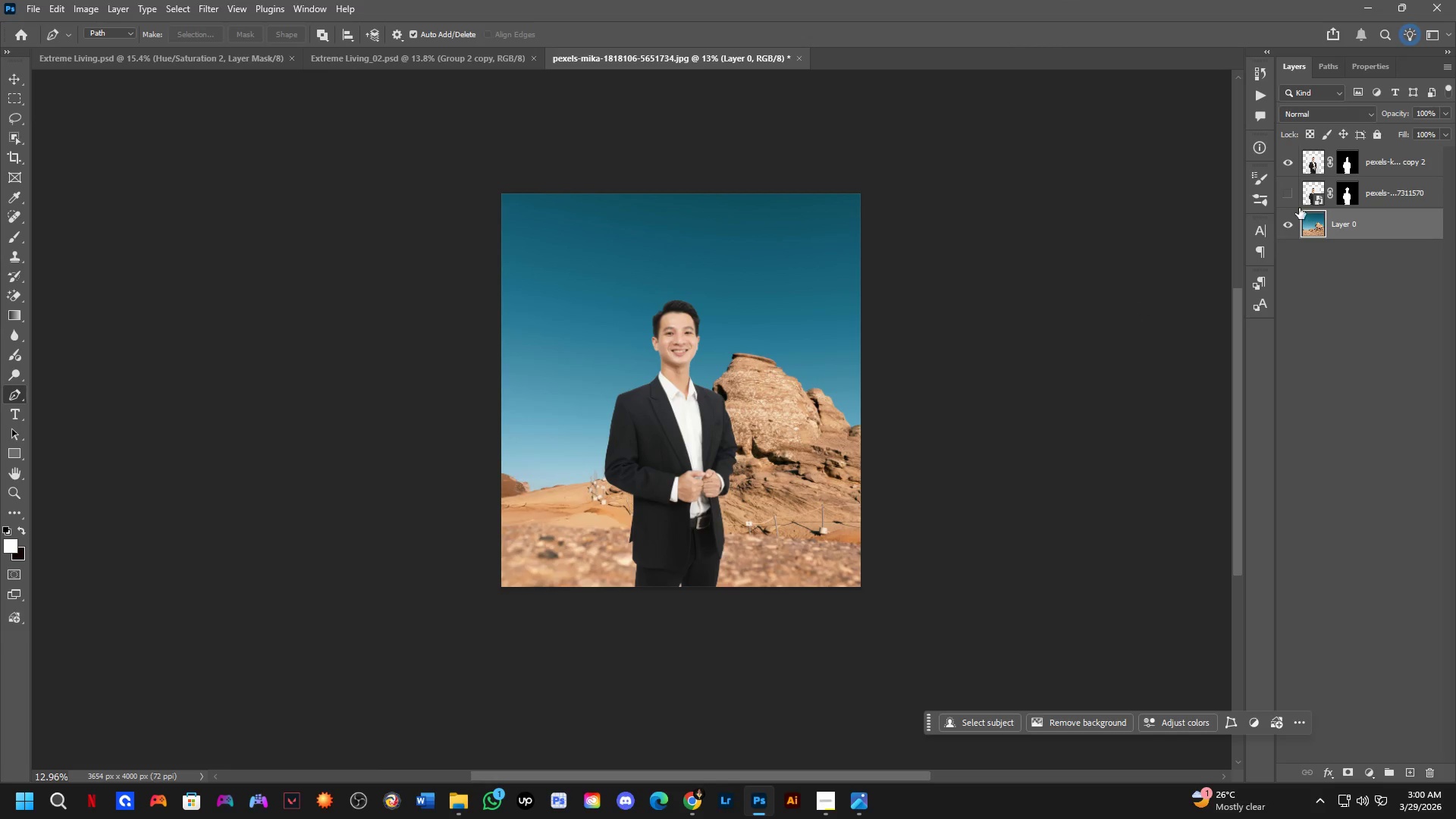 
left_click_drag(start_coordinate=[670, 395], to_coordinate=[679, 399])
 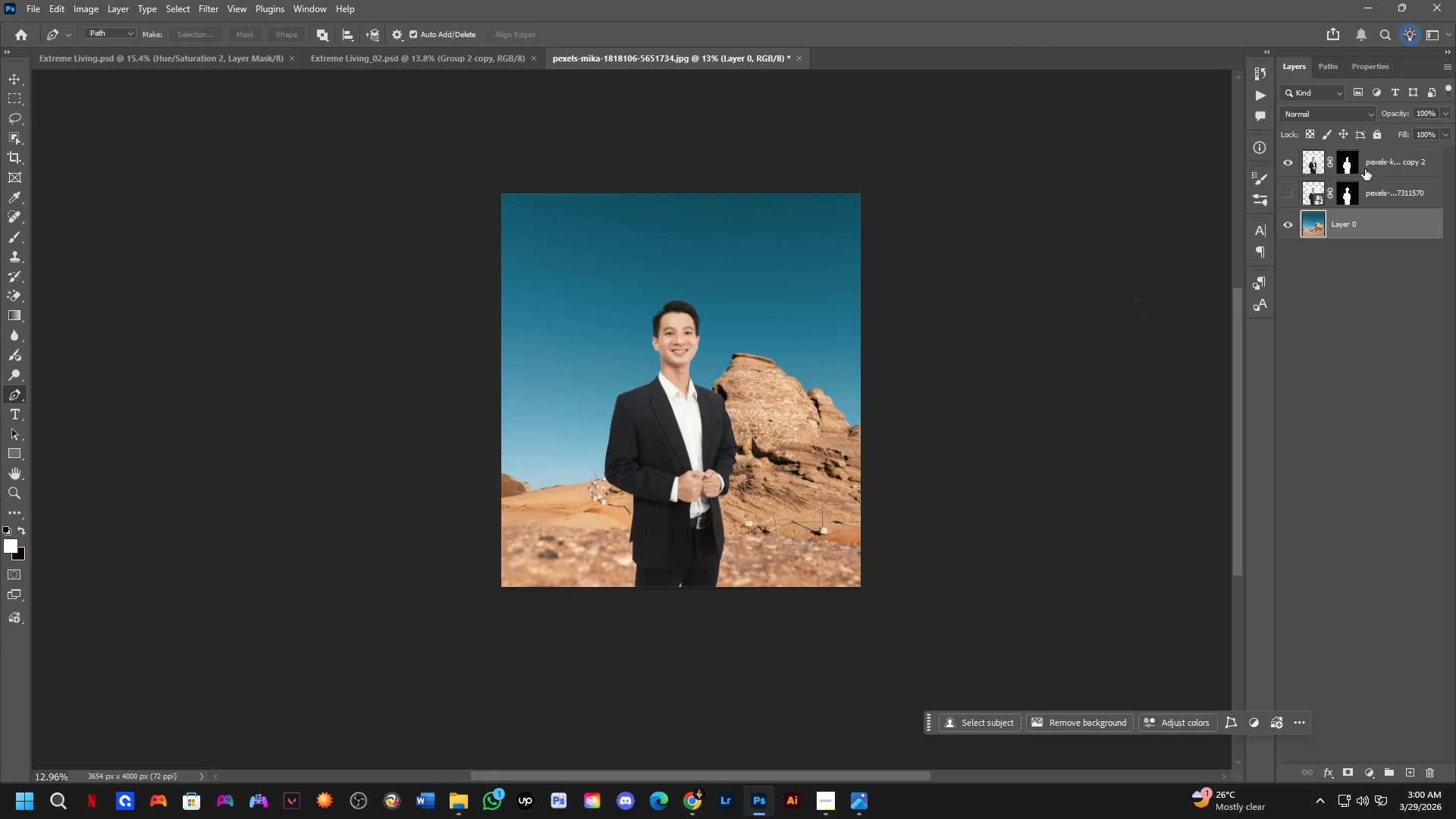 
scroll: coordinate [661, 378], scroll_direction: down, amount: 6.0
 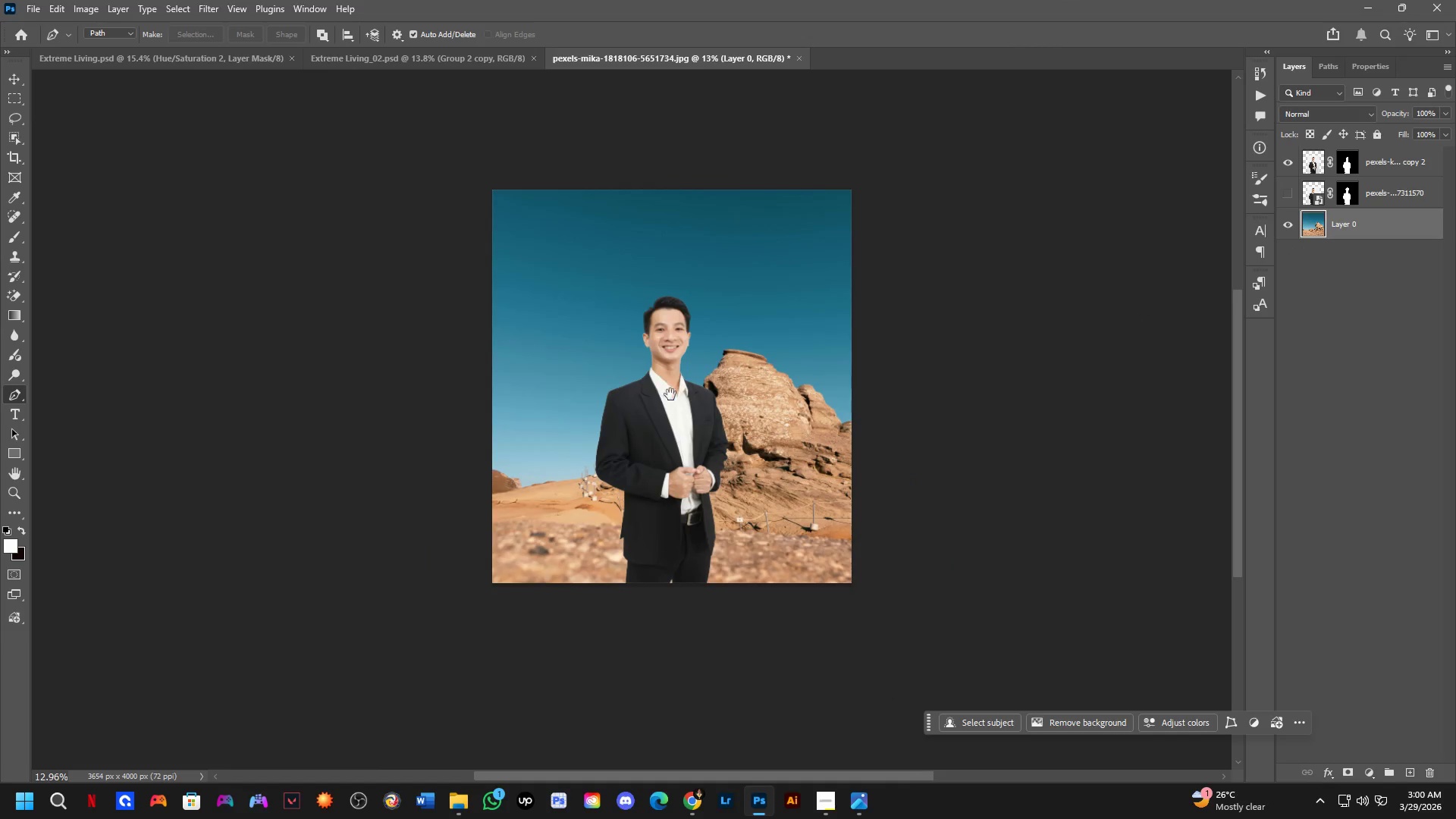 
left_click([1377, 159])
 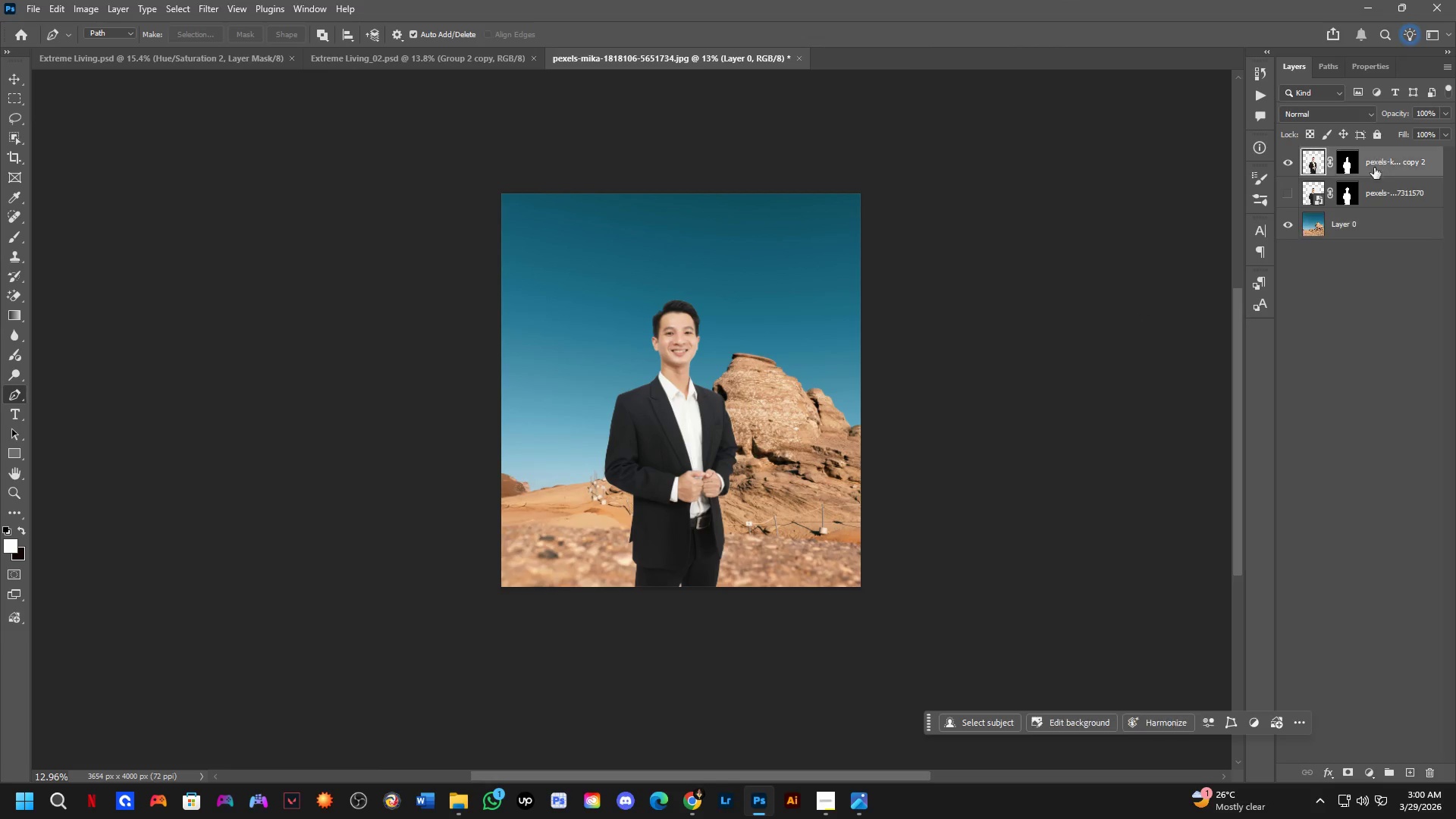 
key(Control+T)
 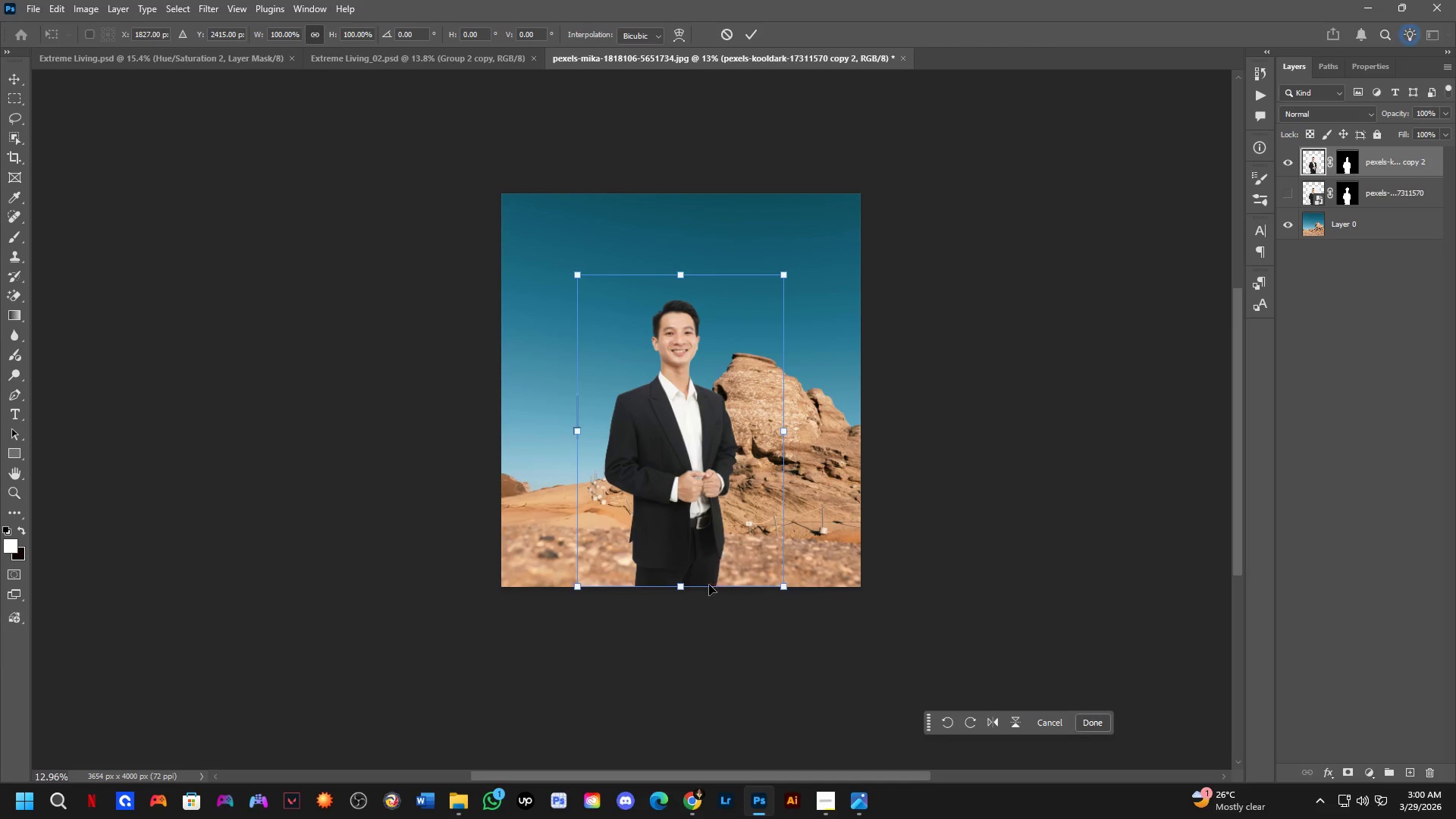 
left_click_drag(start_coordinate=[688, 588], to_coordinate=[682, 758])
 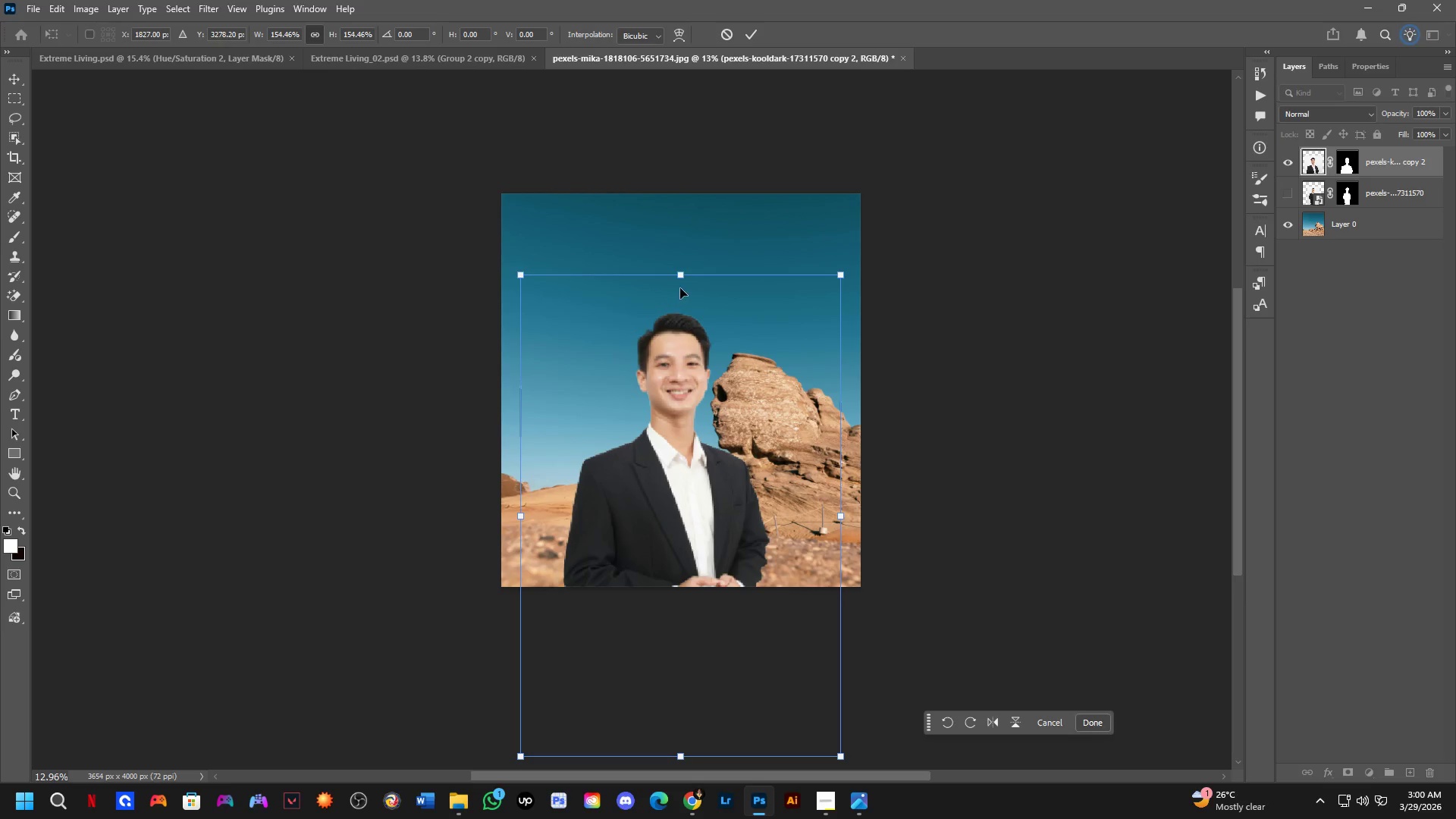 
left_click_drag(start_coordinate=[682, 280], to_coordinate=[694, 205])
 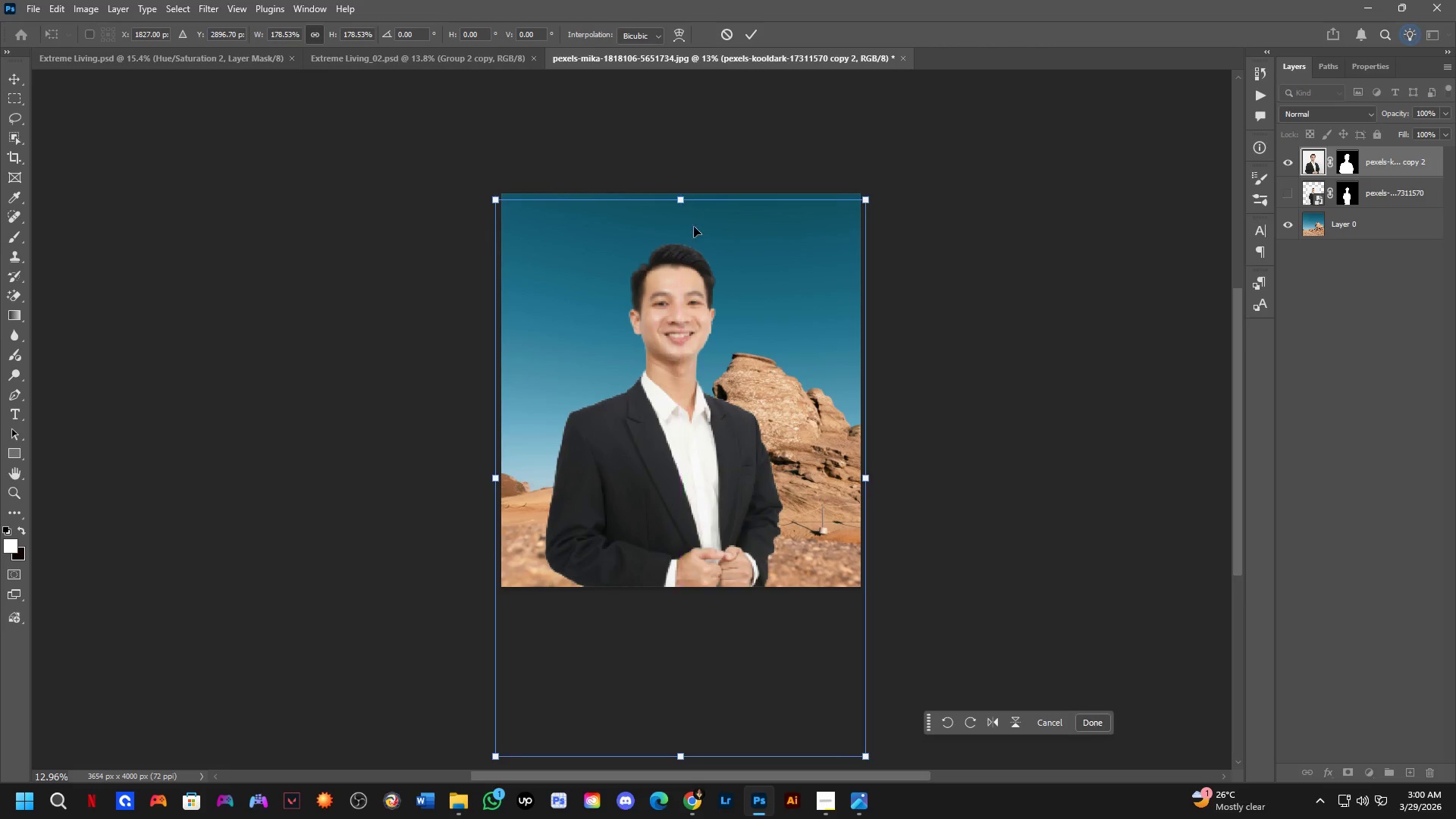 
key(Control+Z)
 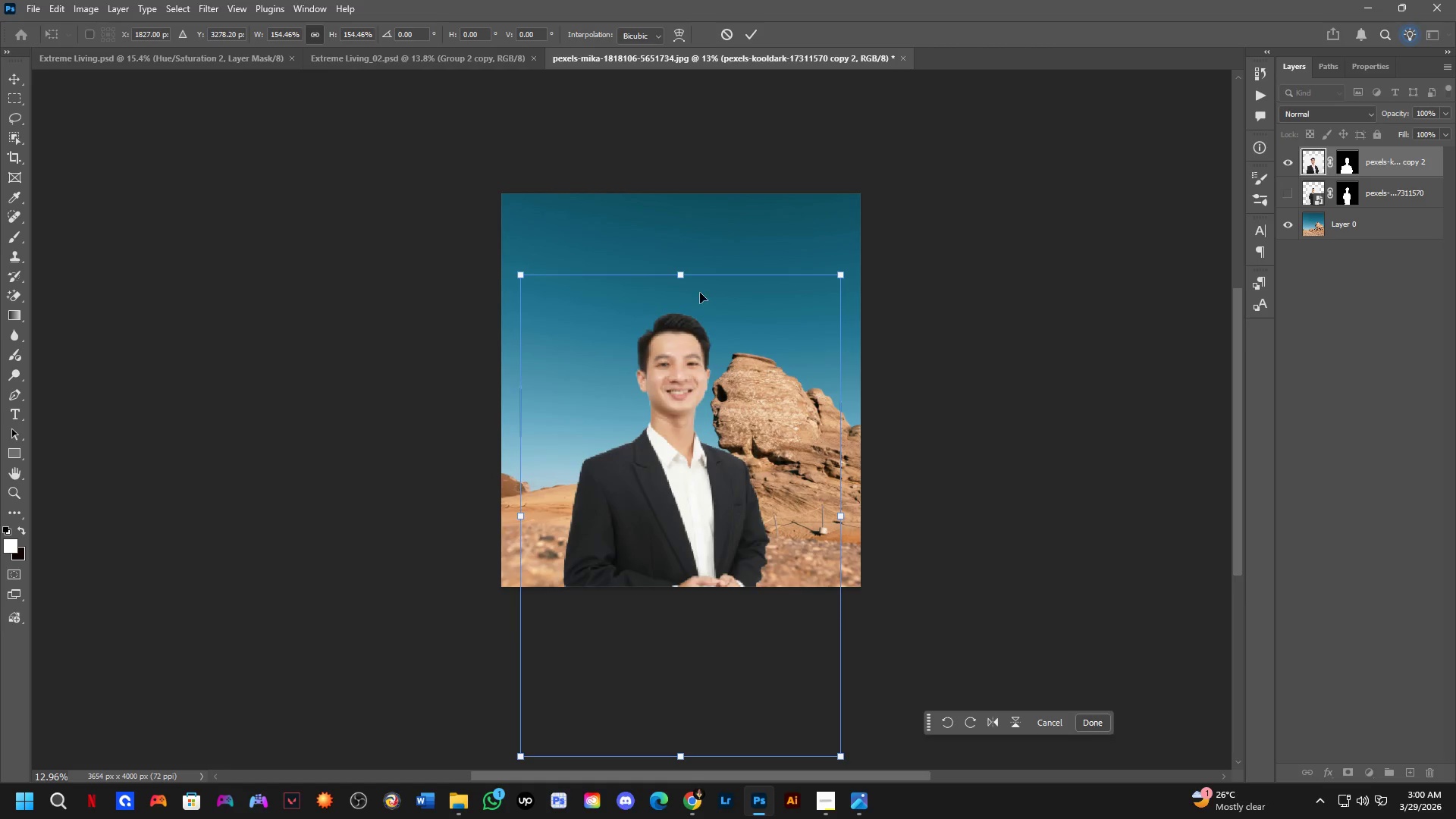 
key(Control+Z)
 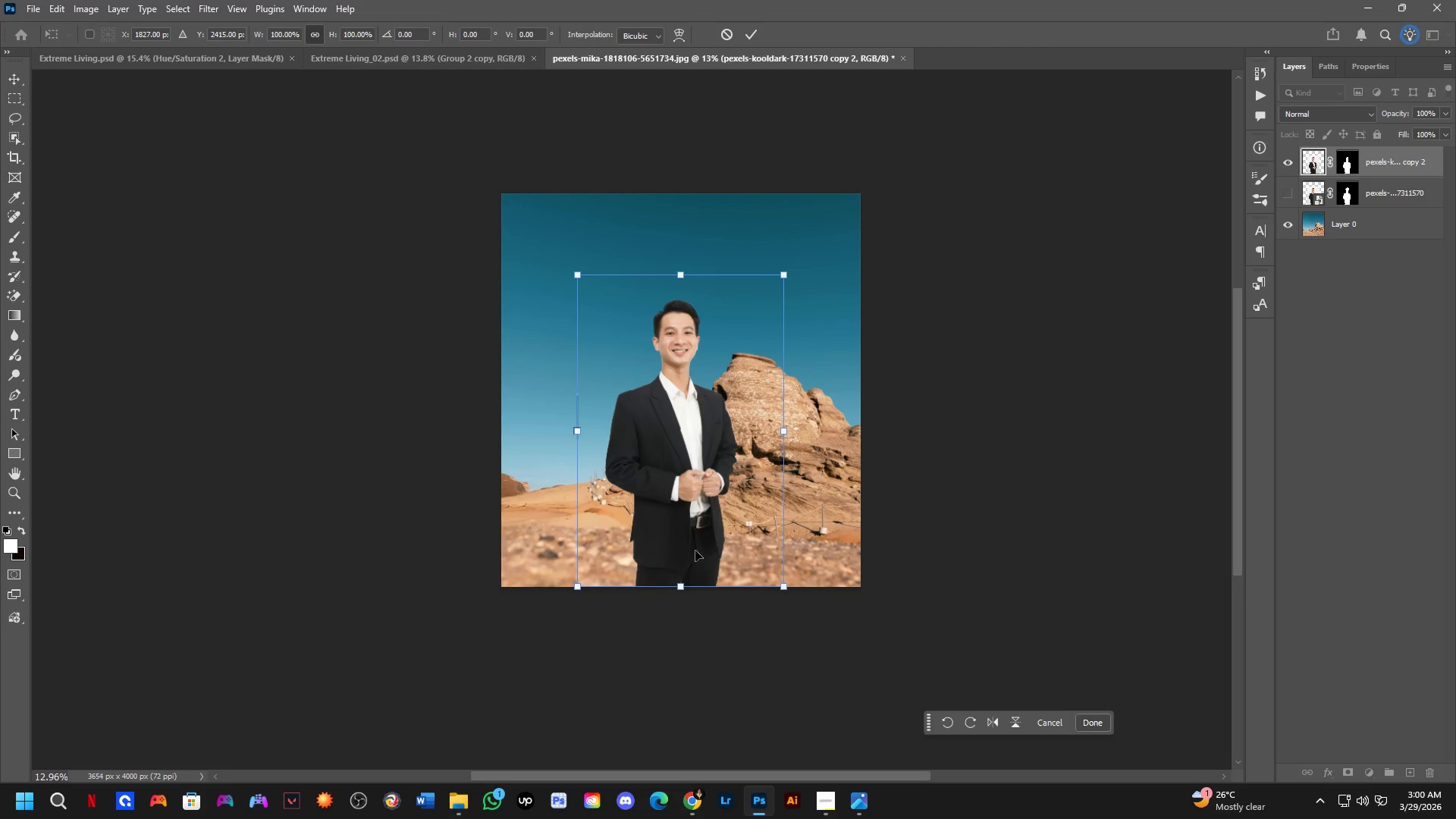 
left_click_drag(start_coordinate=[685, 592], to_coordinate=[684, 752])
 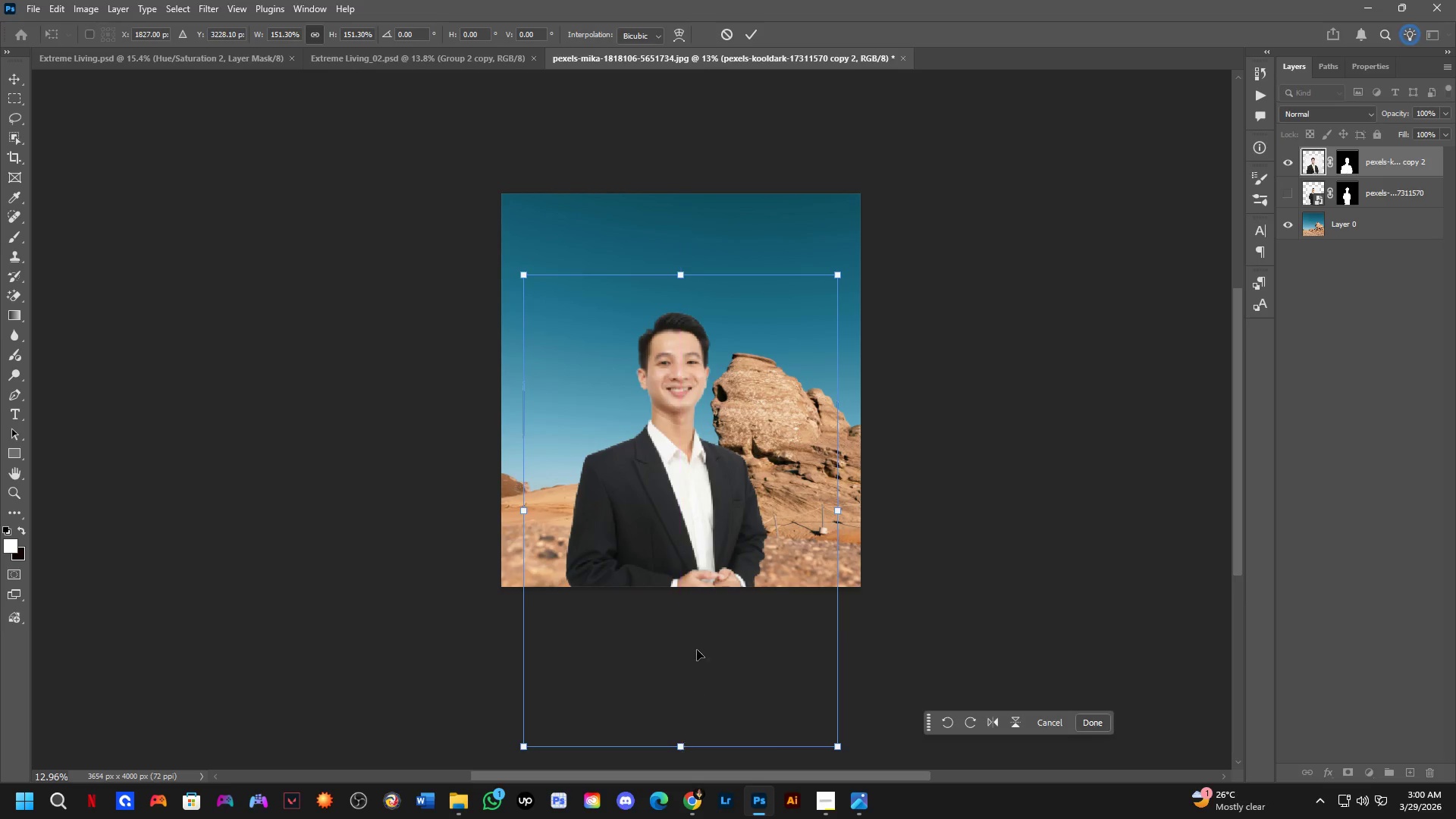 
left_click_drag(start_coordinate=[697, 645], to_coordinate=[693, 563])
 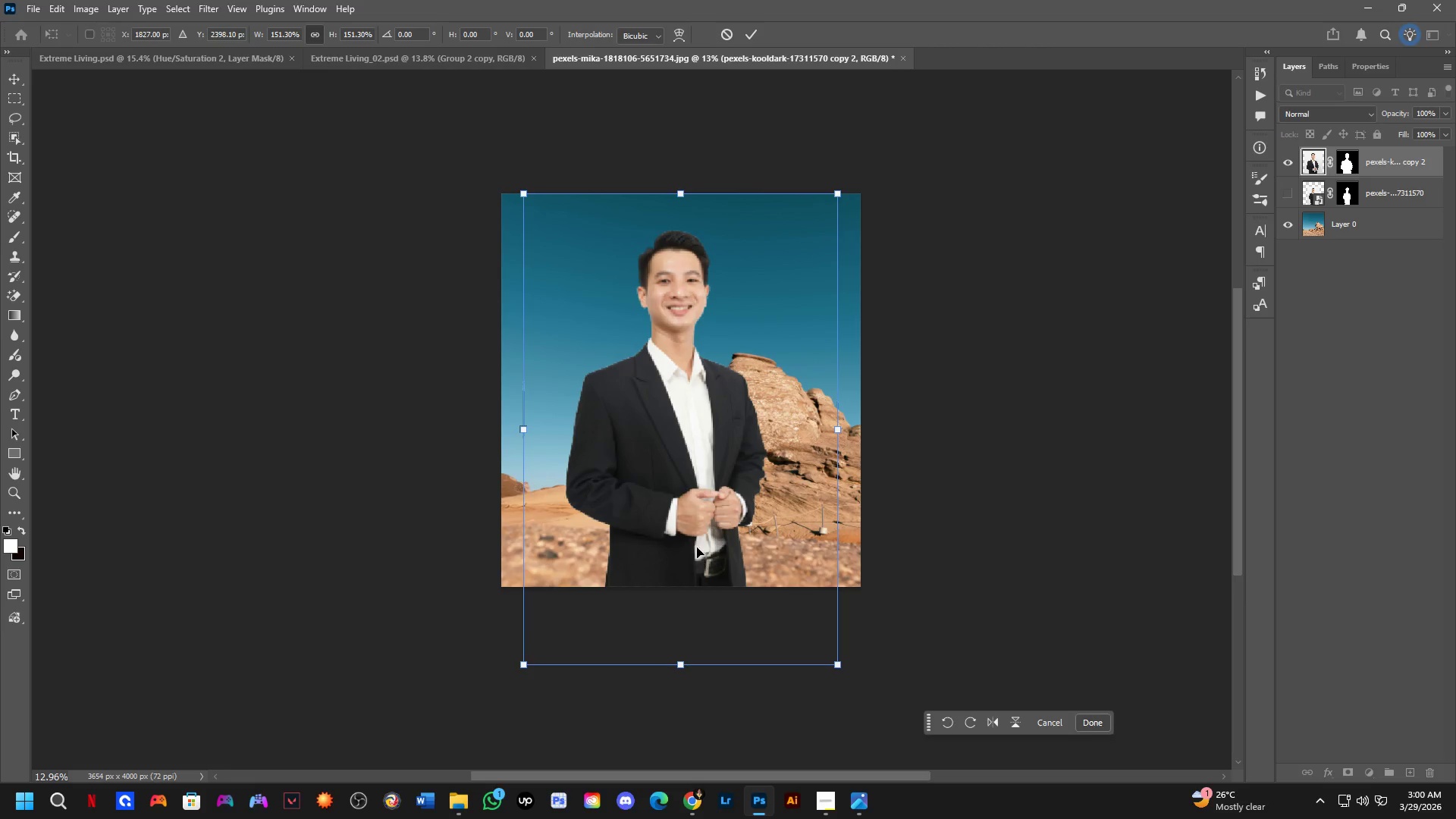 
key(NumpadEnter)
 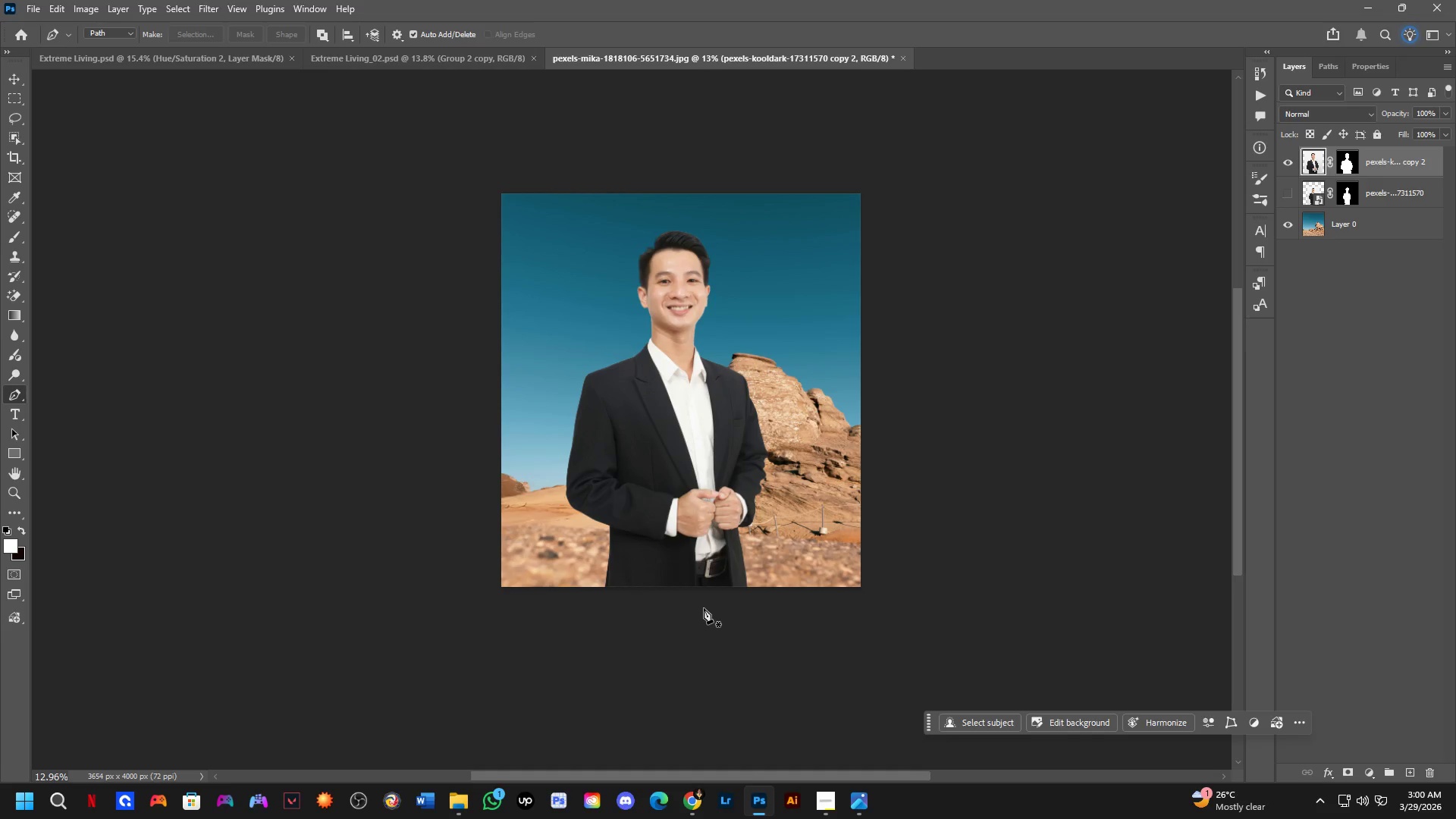 
scroll: coordinate [686, 368], scroll_direction: up, amount: 5.0
 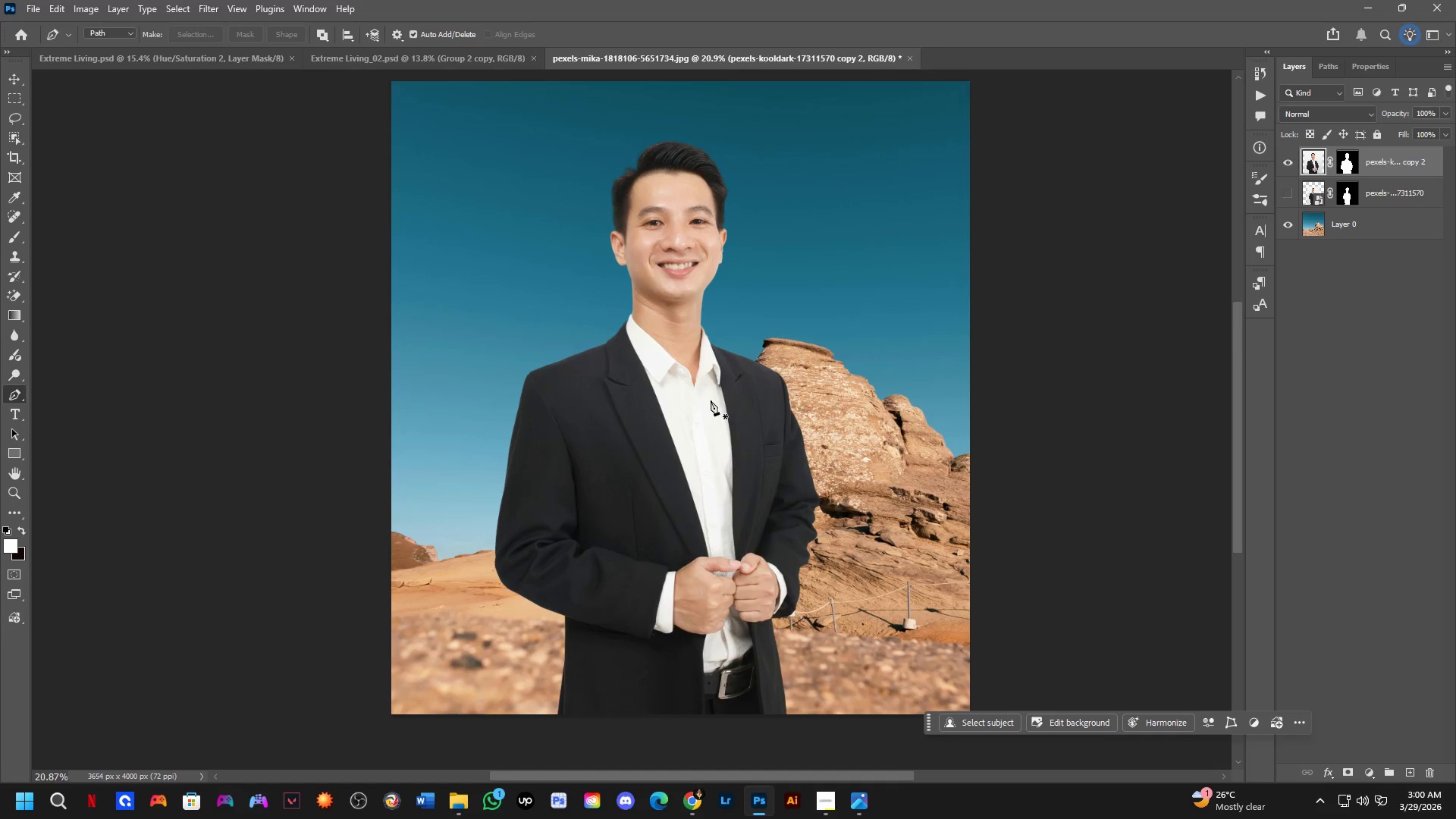 
key(Control+ArrowRight)
 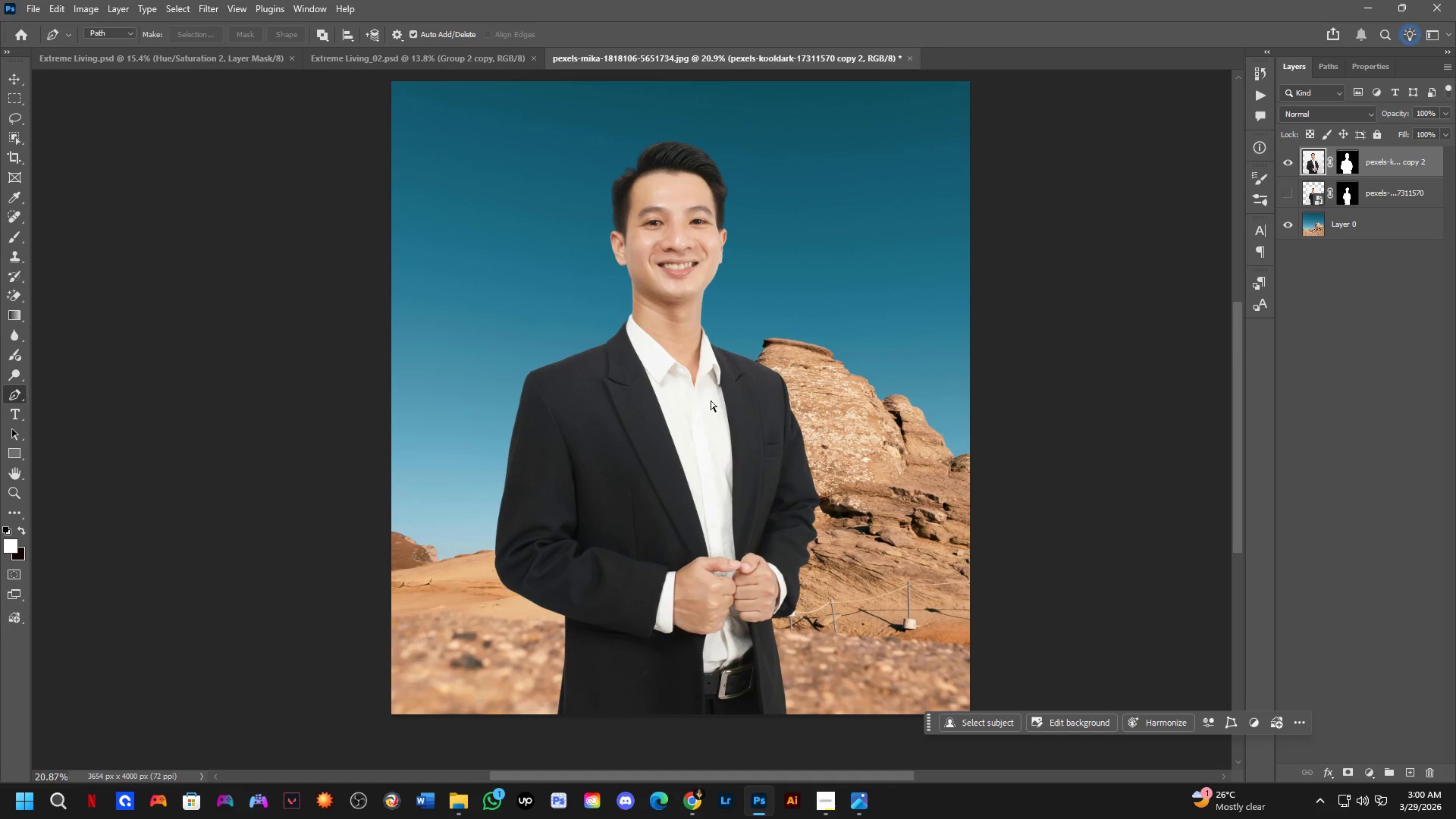 
key(Control+ArrowRight)
 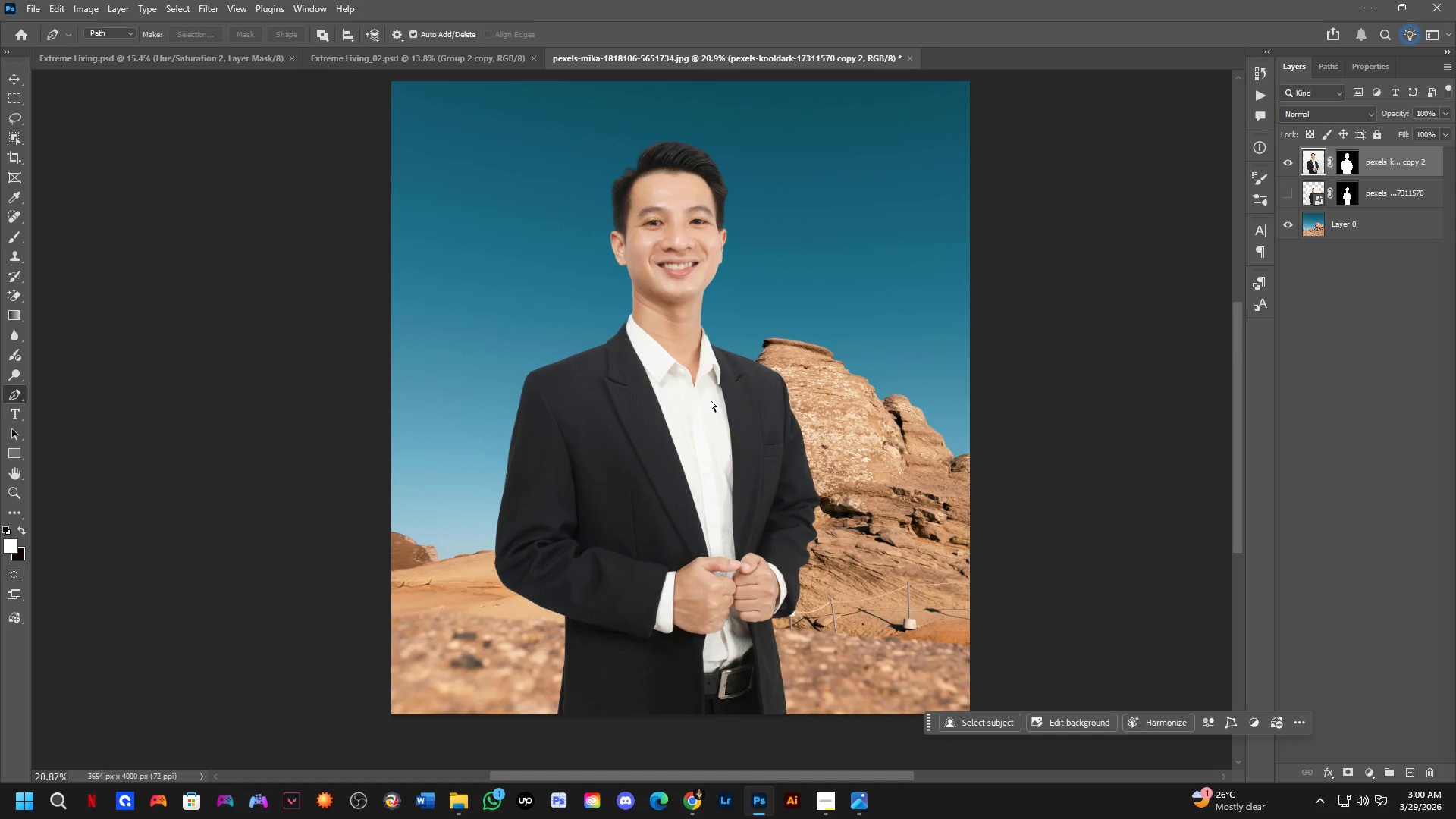 
key(Control+ArrowRight)
 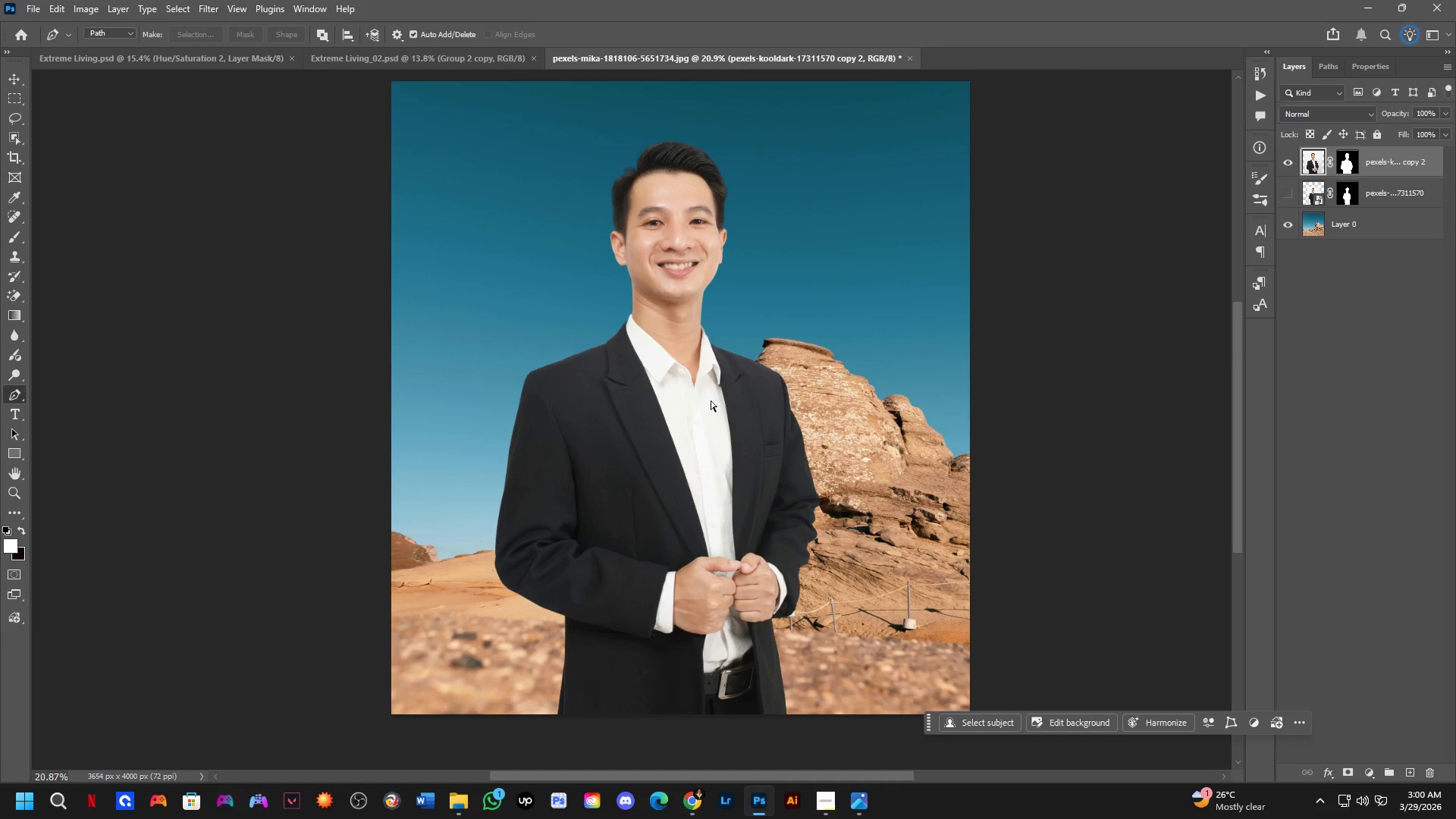 
key(Control+ArrowRight)
 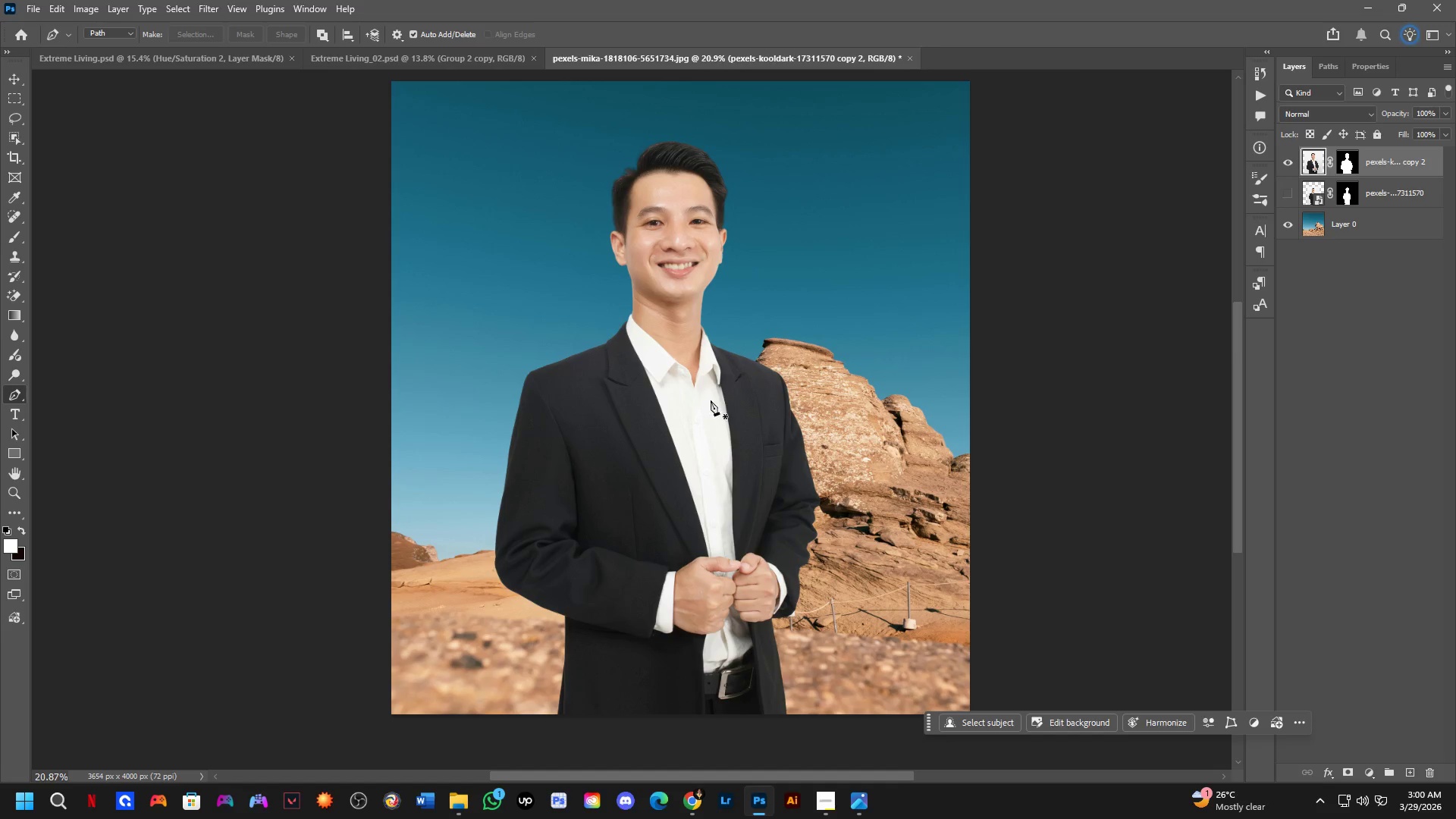 
key(Control+ArrowRight)
 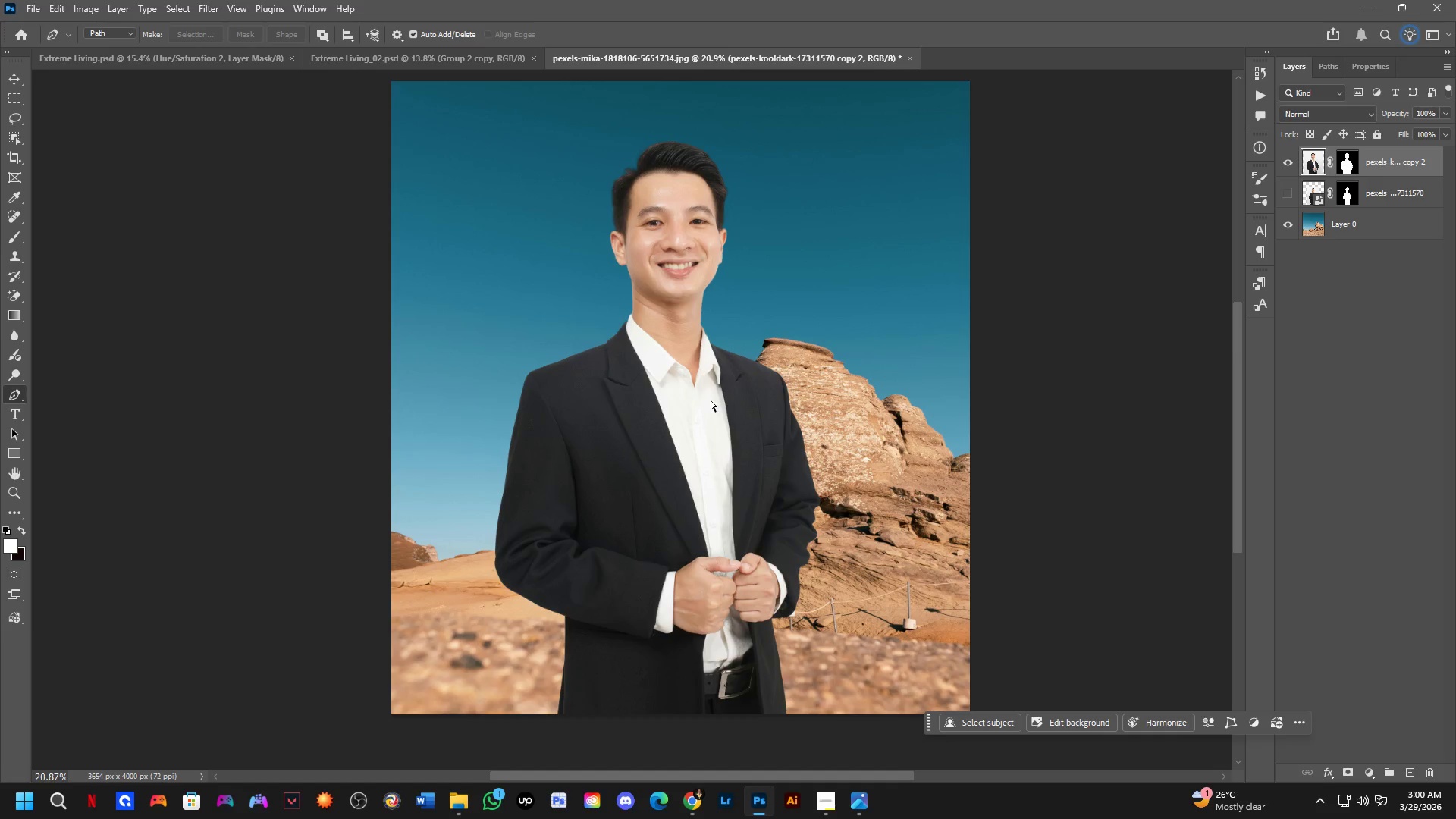 
key(Control+ArrowRight)
 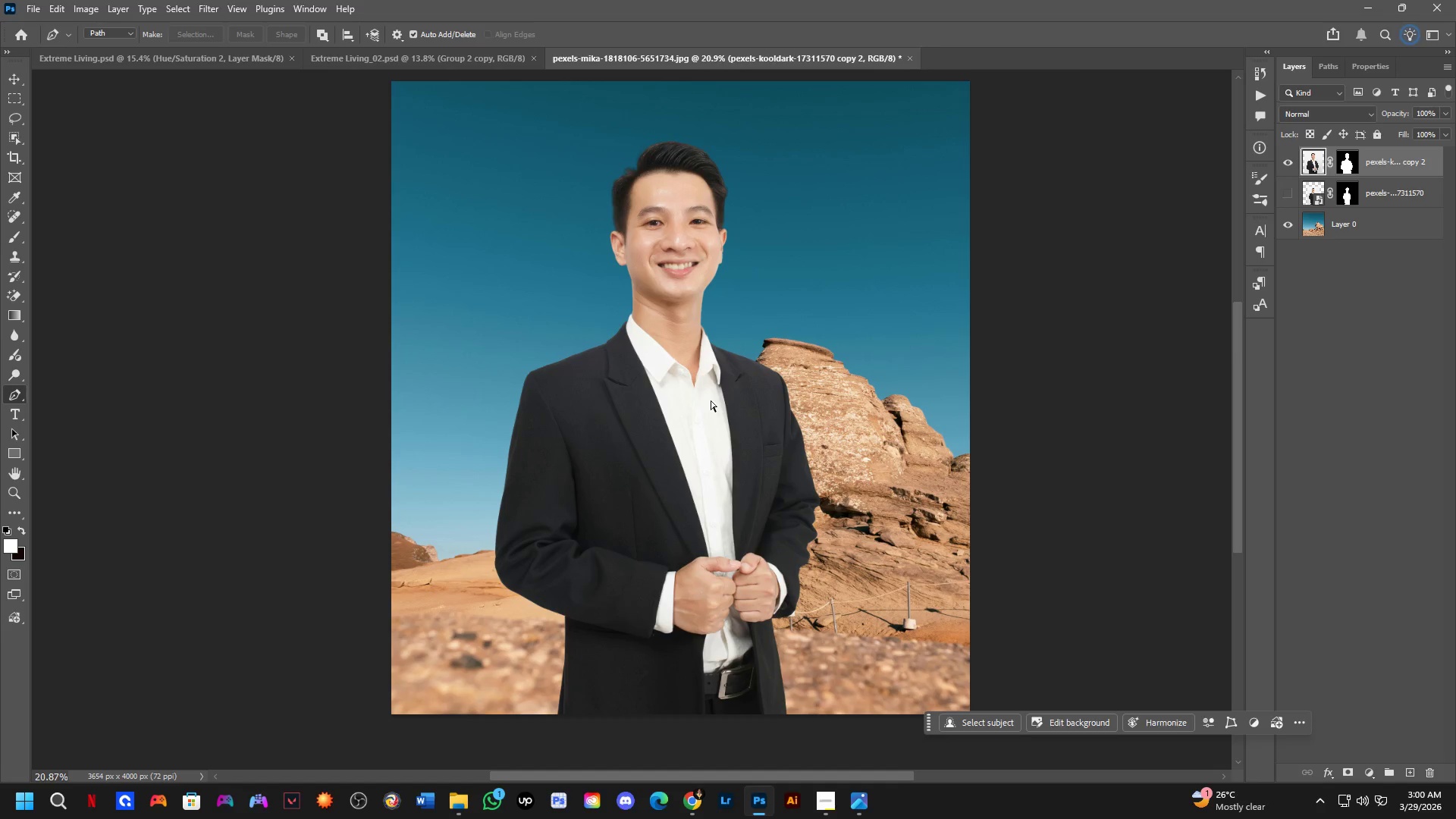 
key(Control+ArrowRight)
 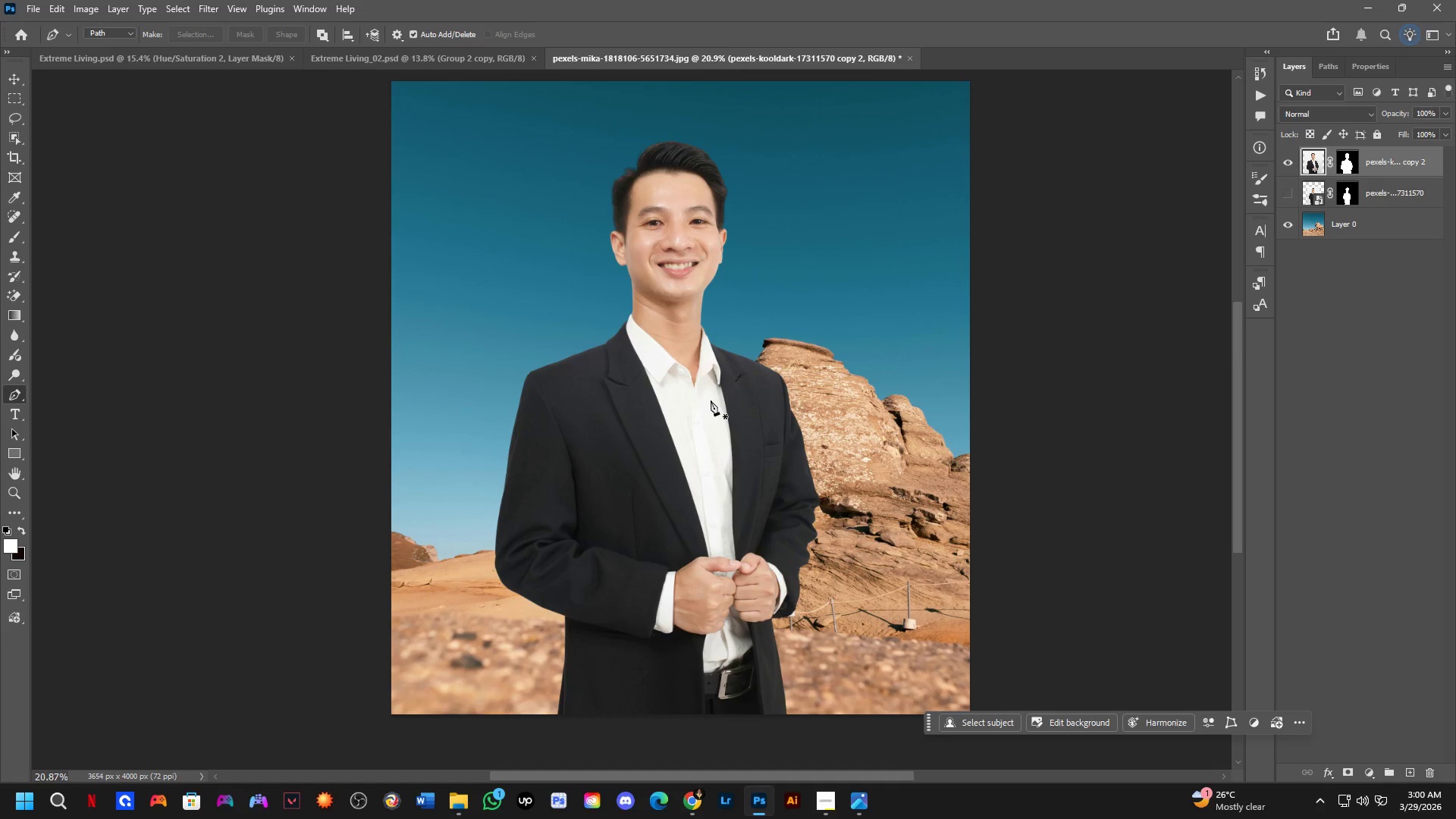 
key(B)
 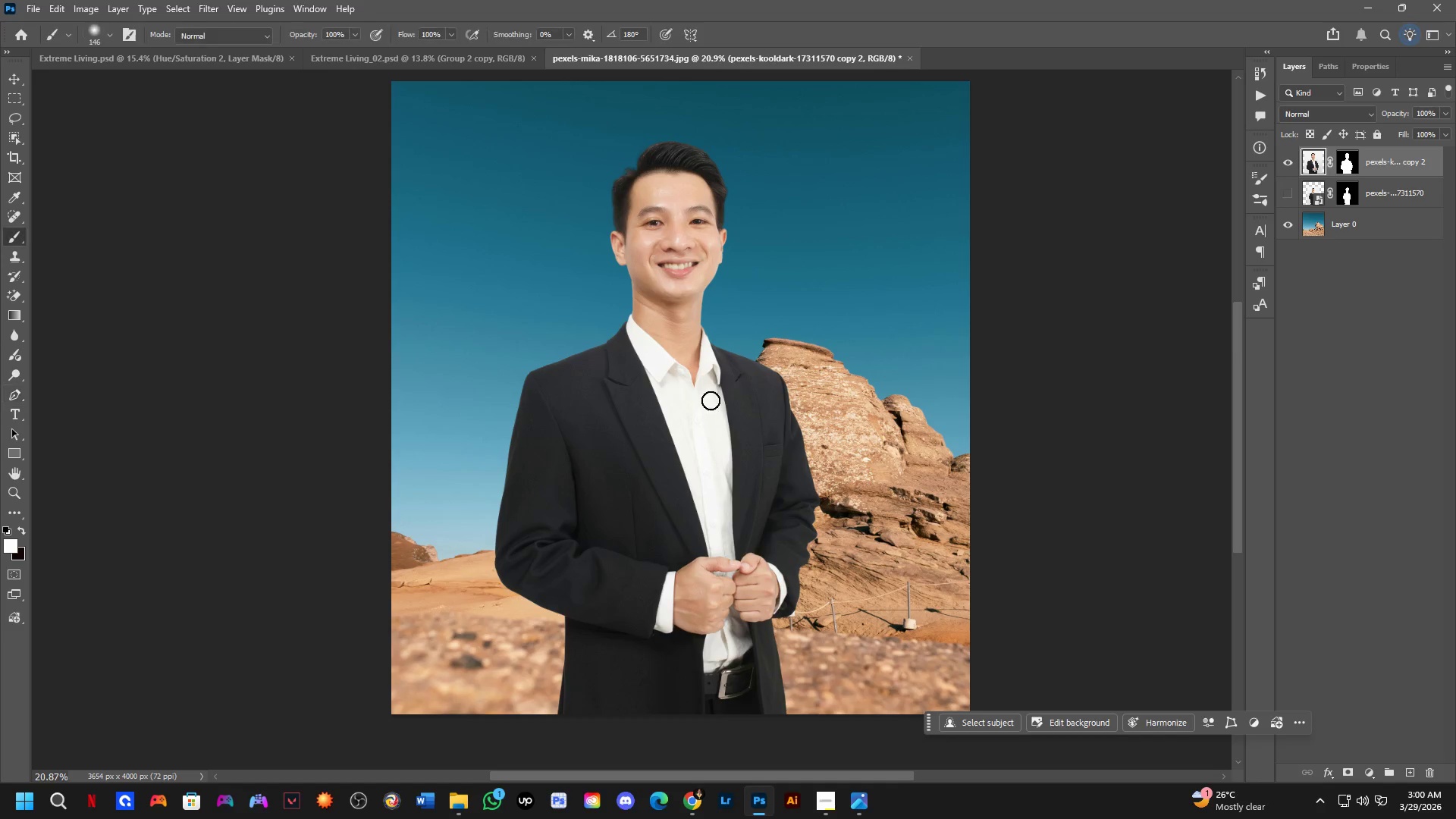 
key(Control+ArrowRight)
 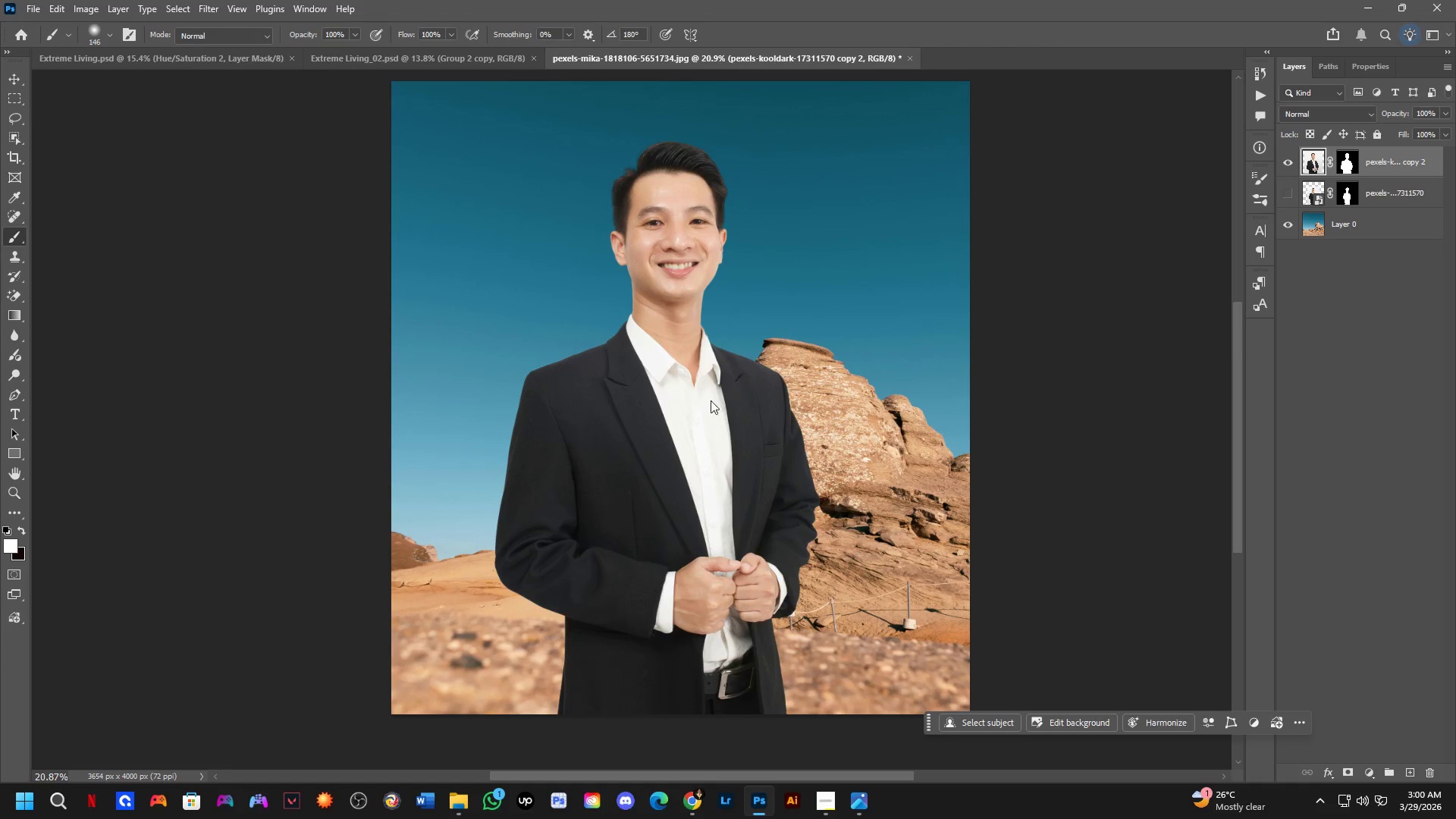 
key(Control+ArrowRight)
 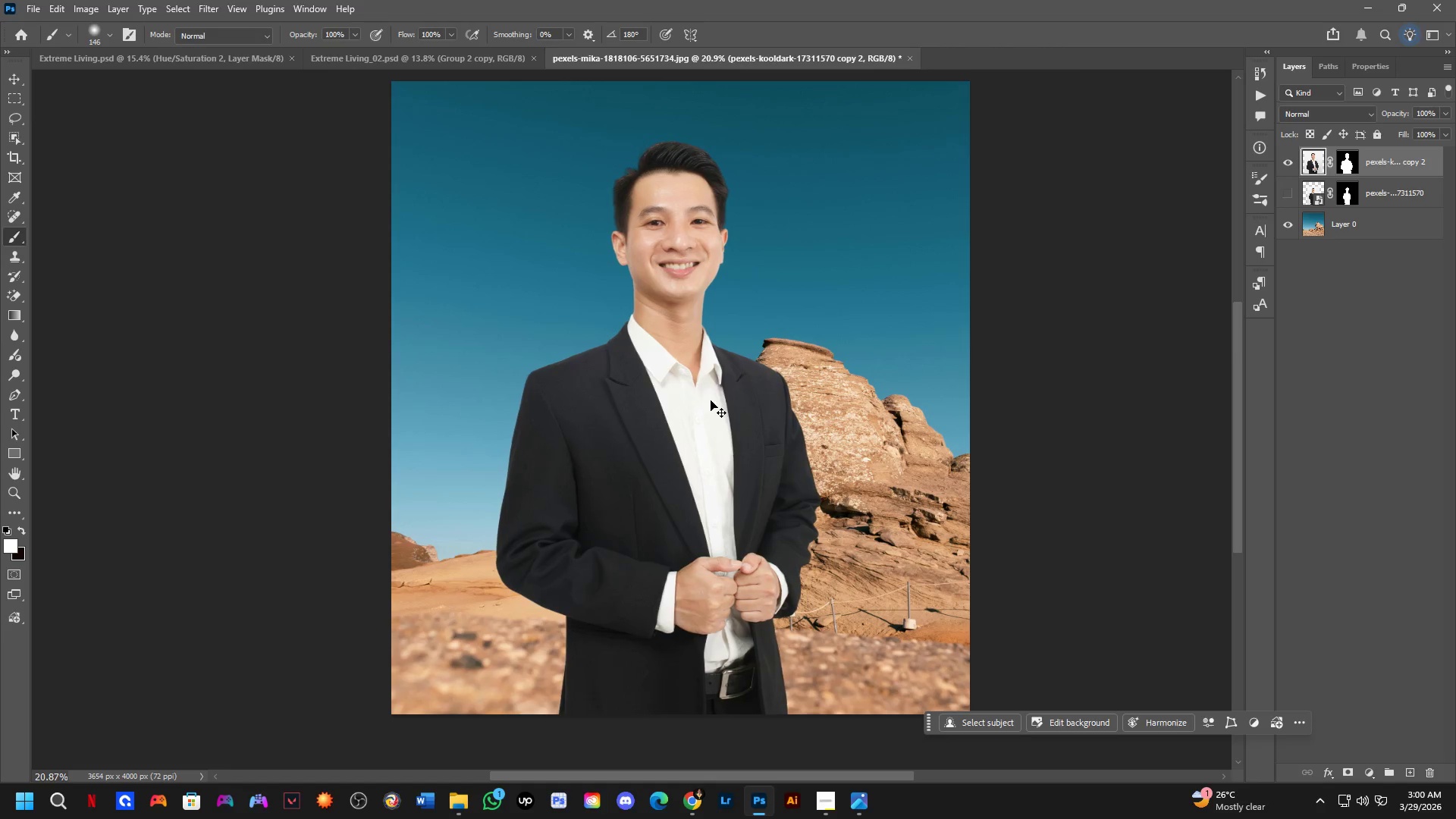 
key(Control+ArrowRight)
 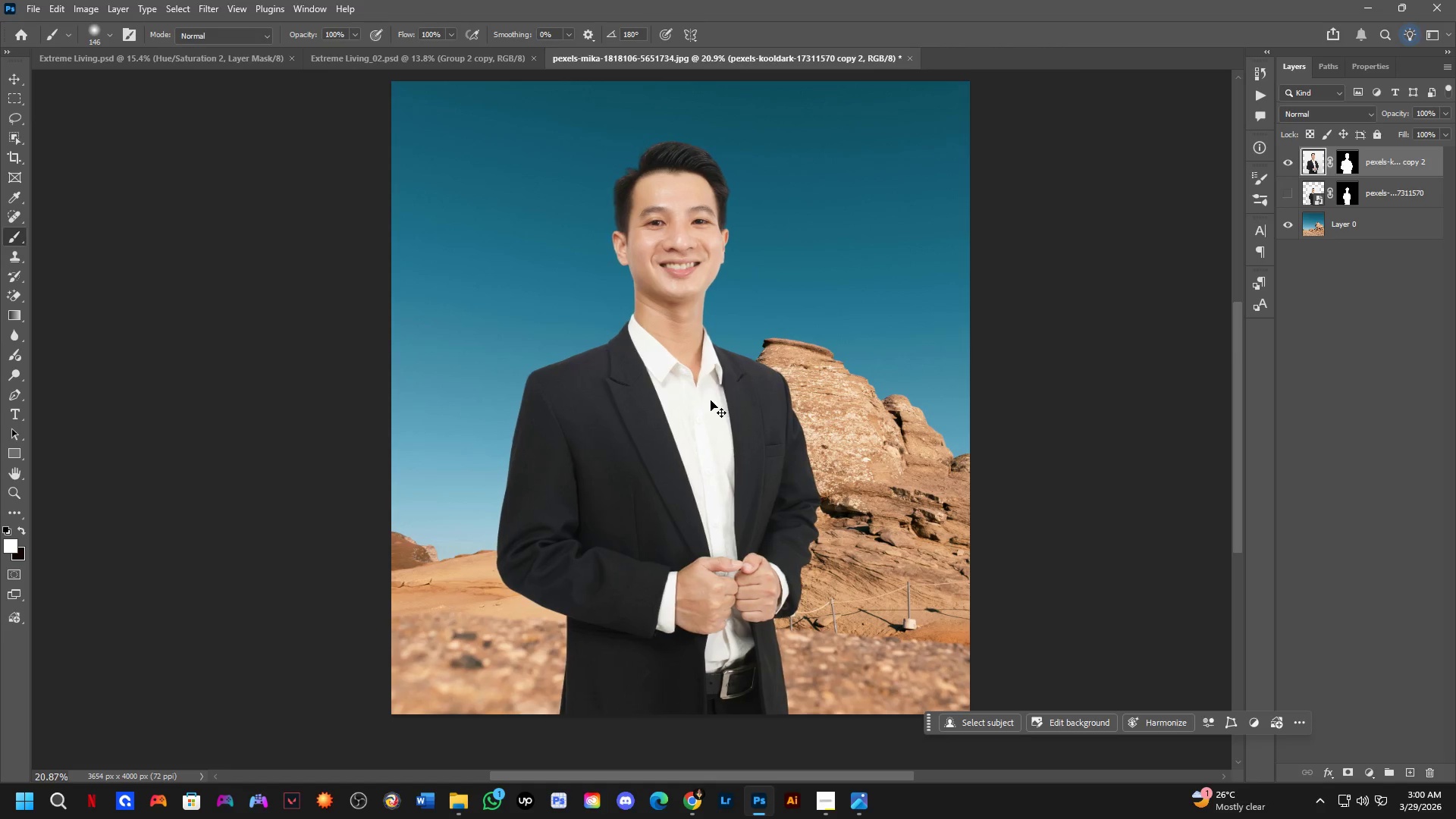 
key(Control+ArrowRight)
 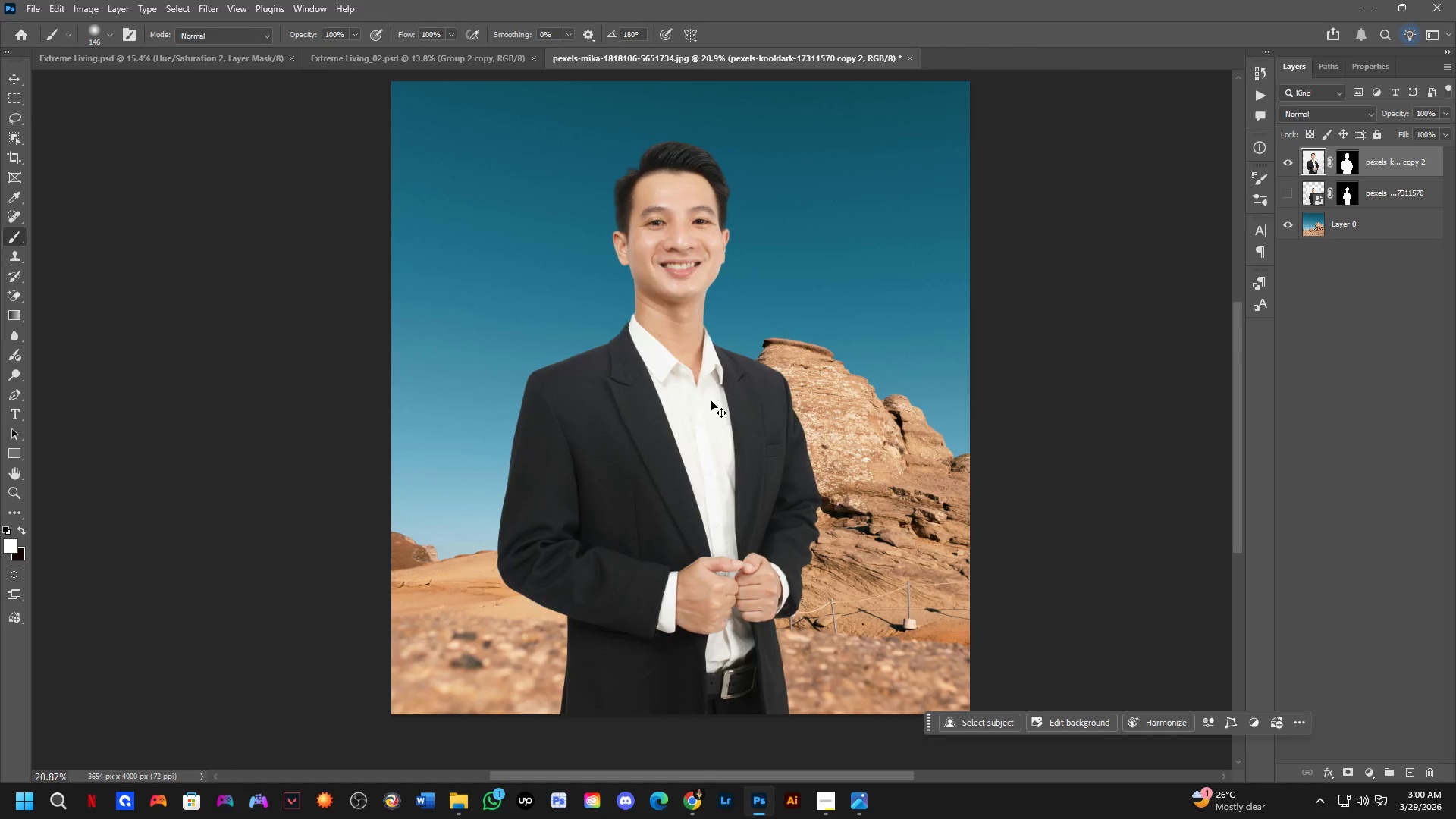 
key(Control+ArrowRight)
 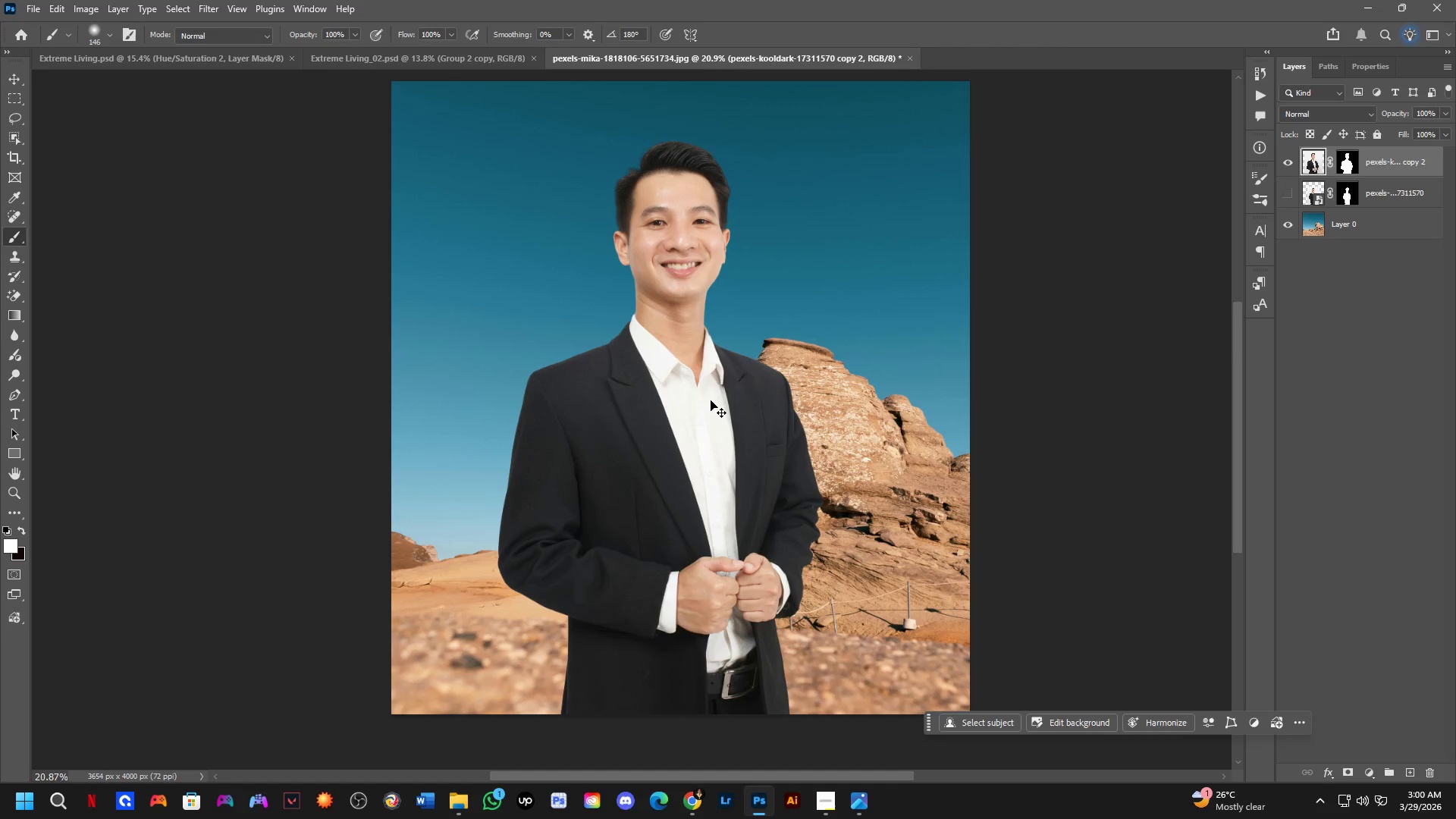 
key(Control+ArrowRight)
 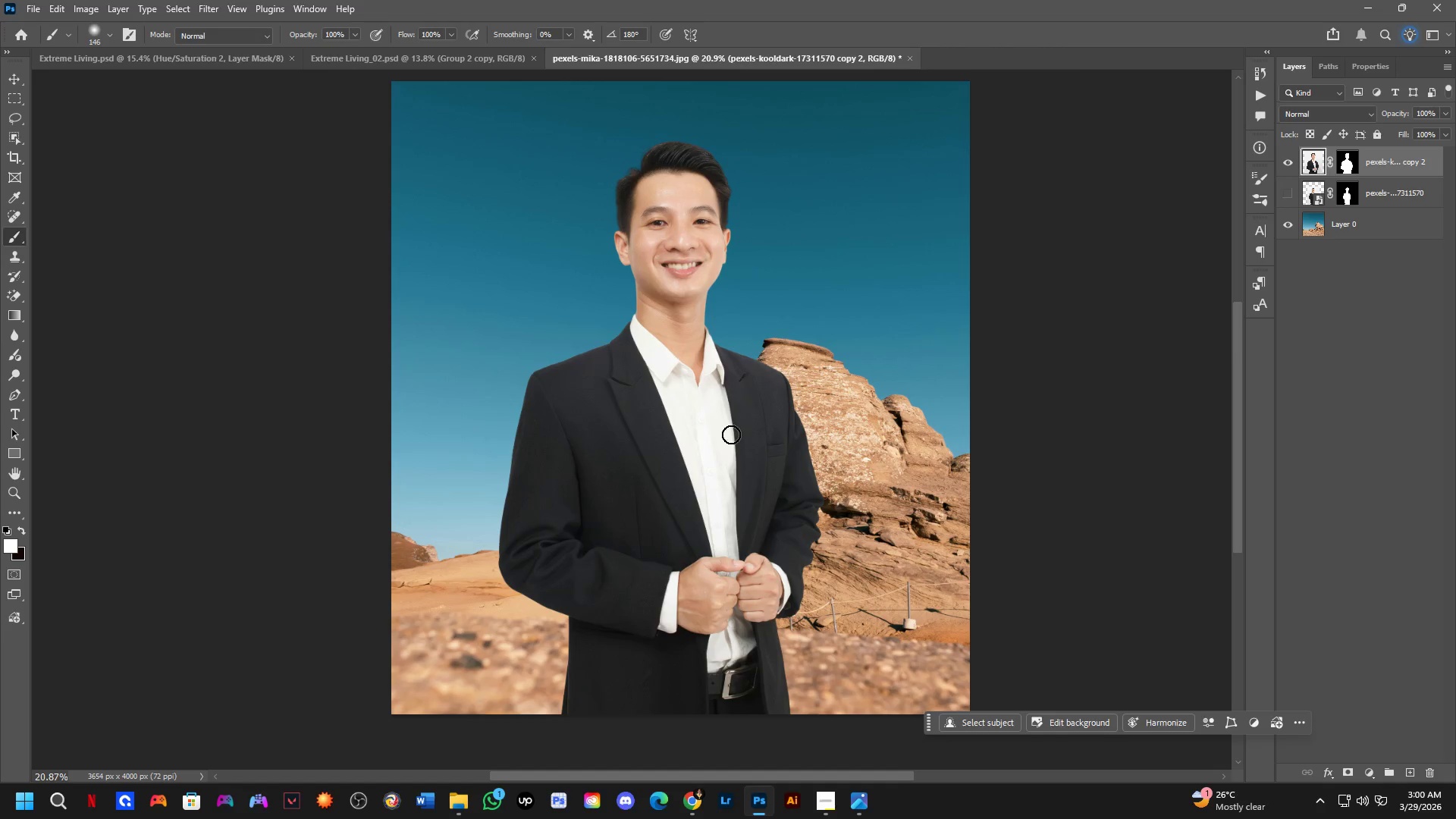 
hold_key(key=Space, duration=0.45)
 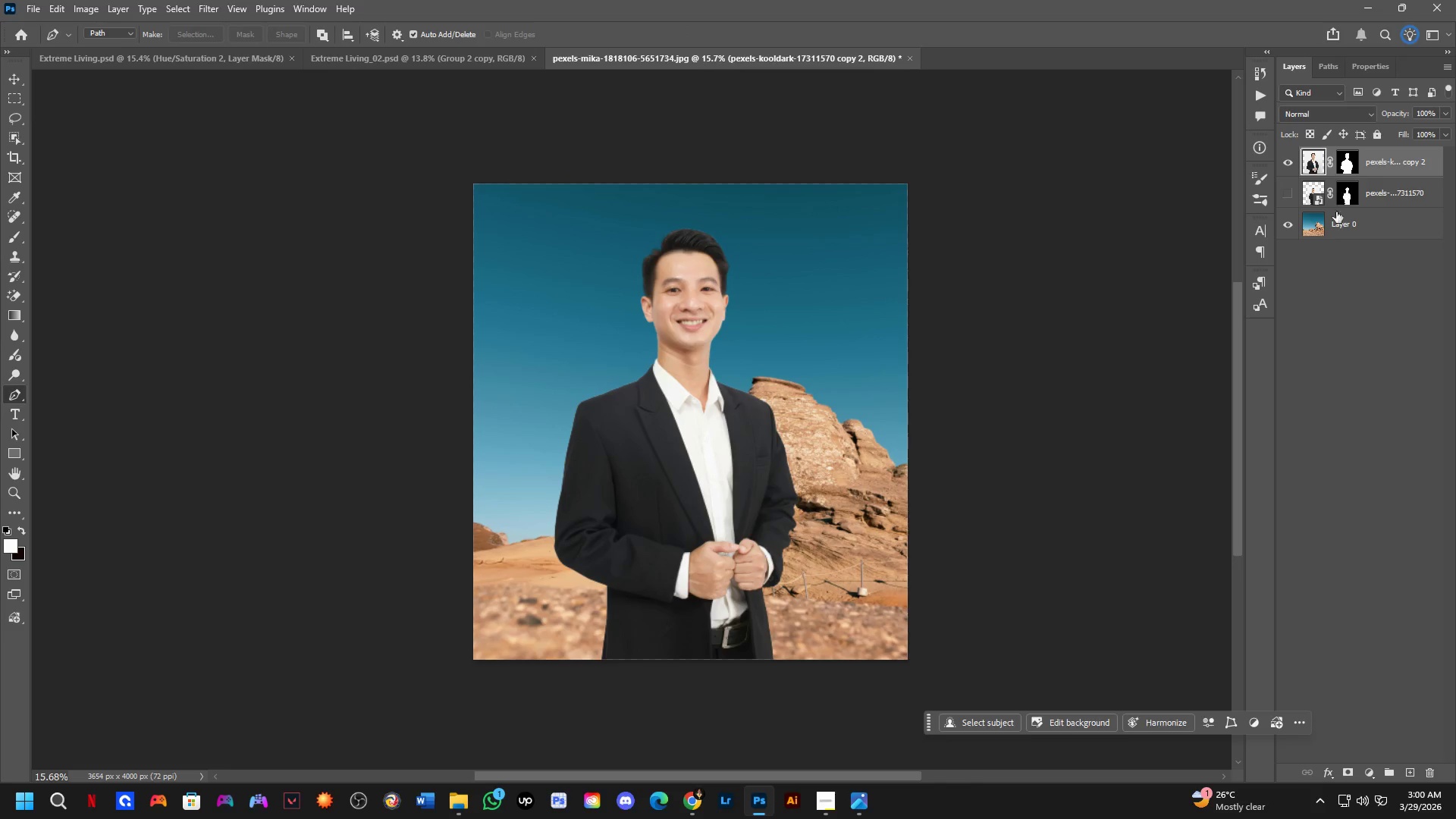 
left_click_drag(start_coordinate=[785, 403], to_coordinate=[777, 421])
 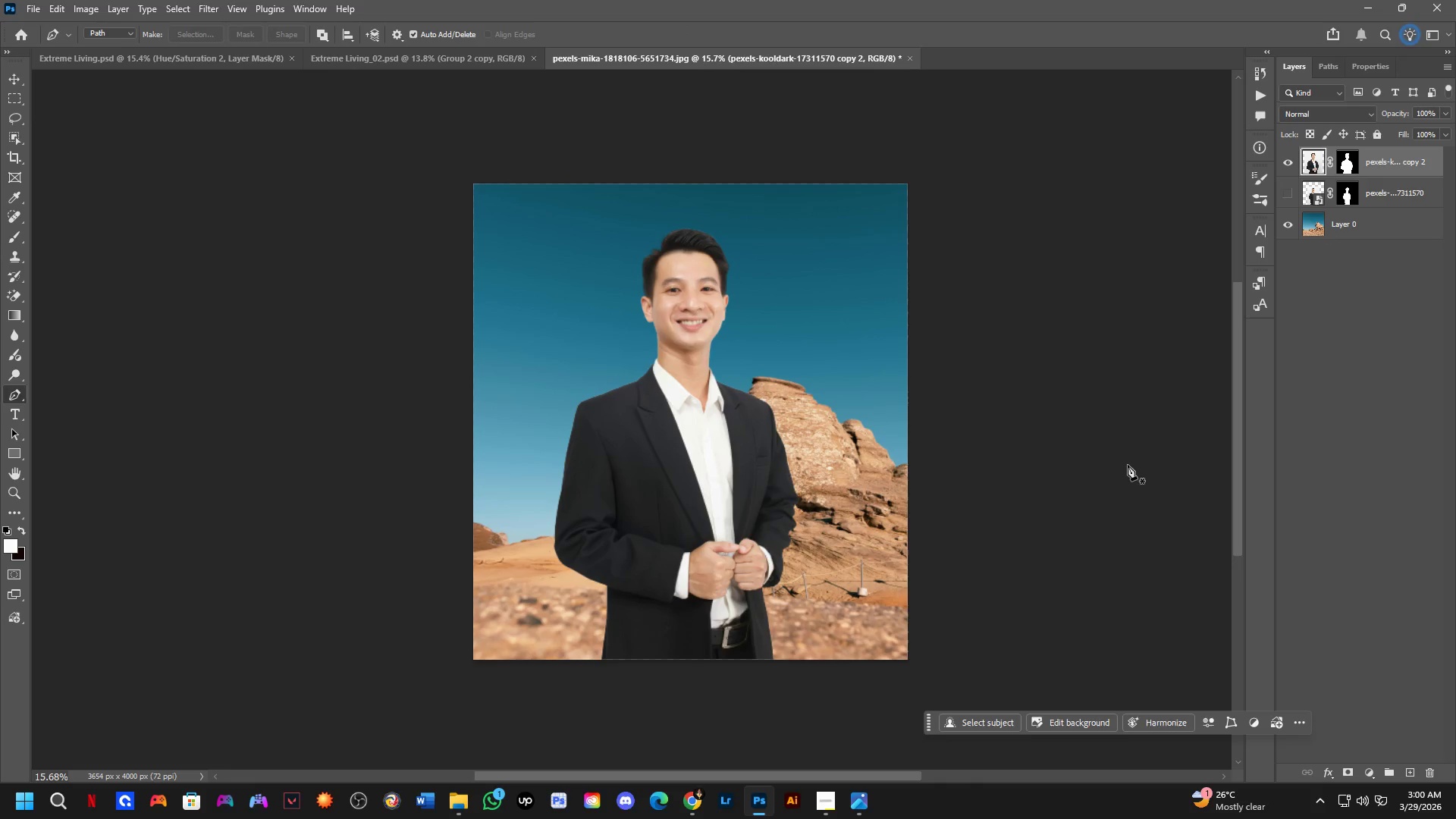 
scroll: coordinate [752, 422], scroll_direction: down, amount: 3.0
 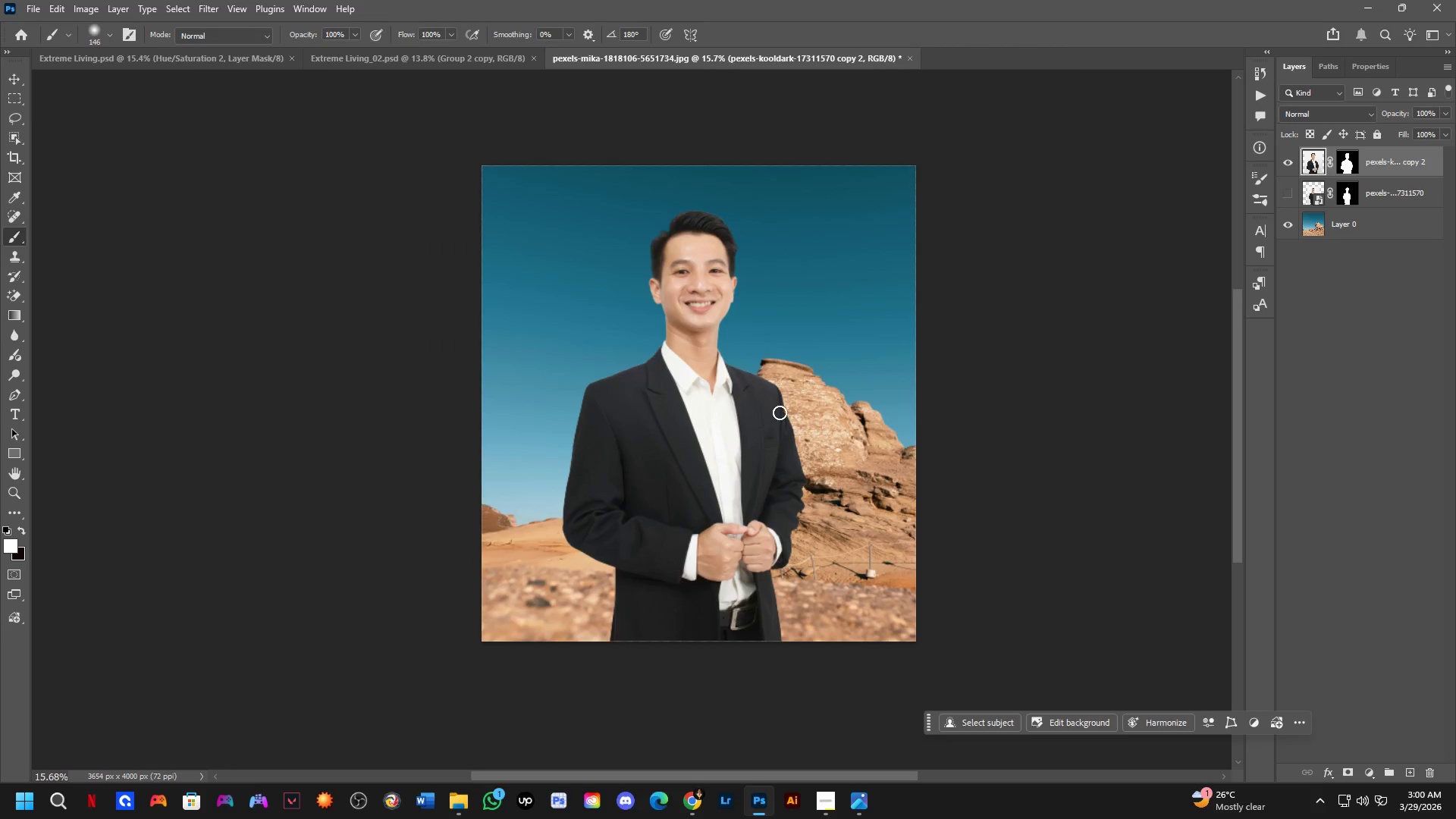 
key(Shift+ShiftLeft)
 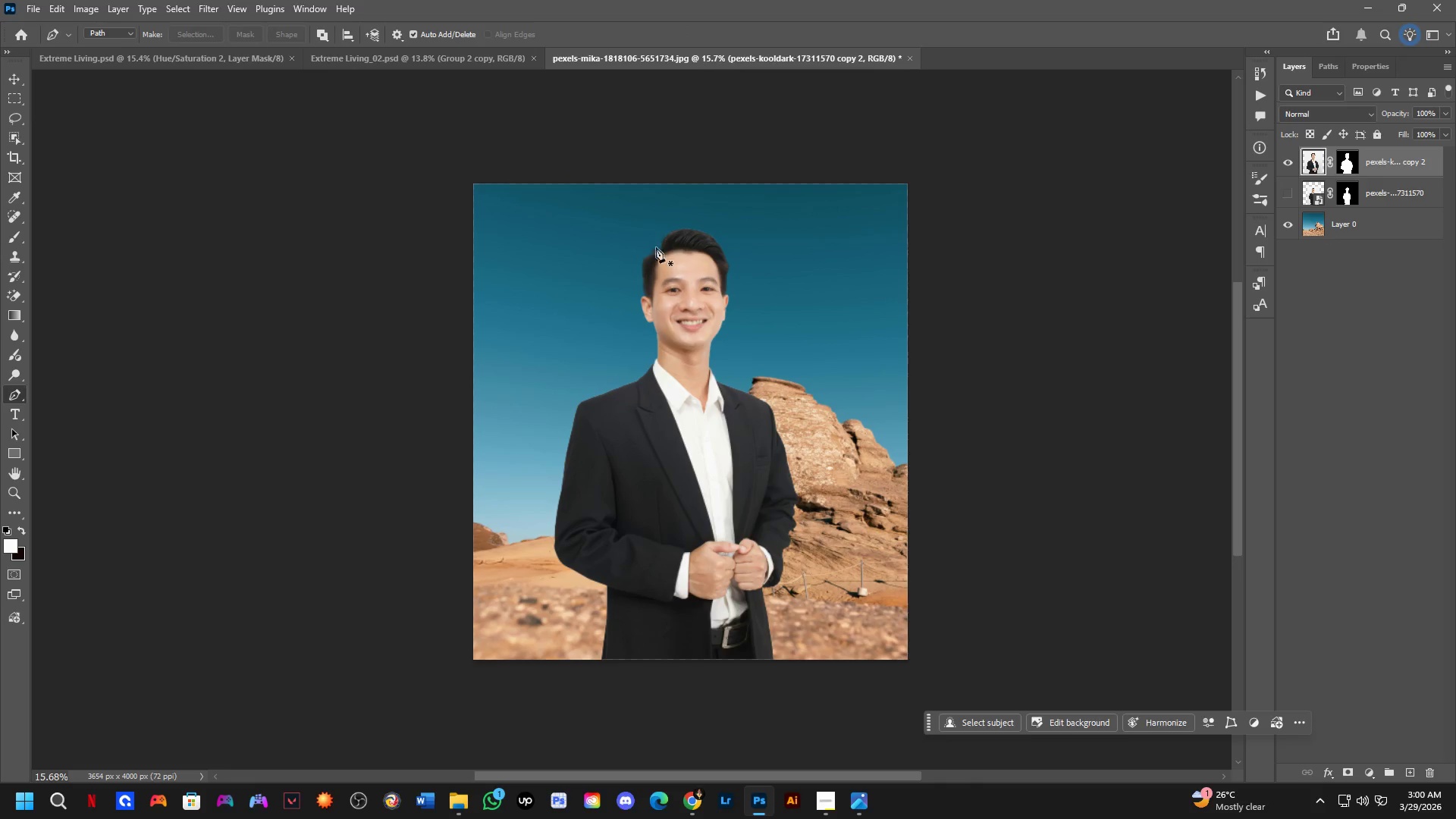 
hold_key(key=Space, duration=0.5)
 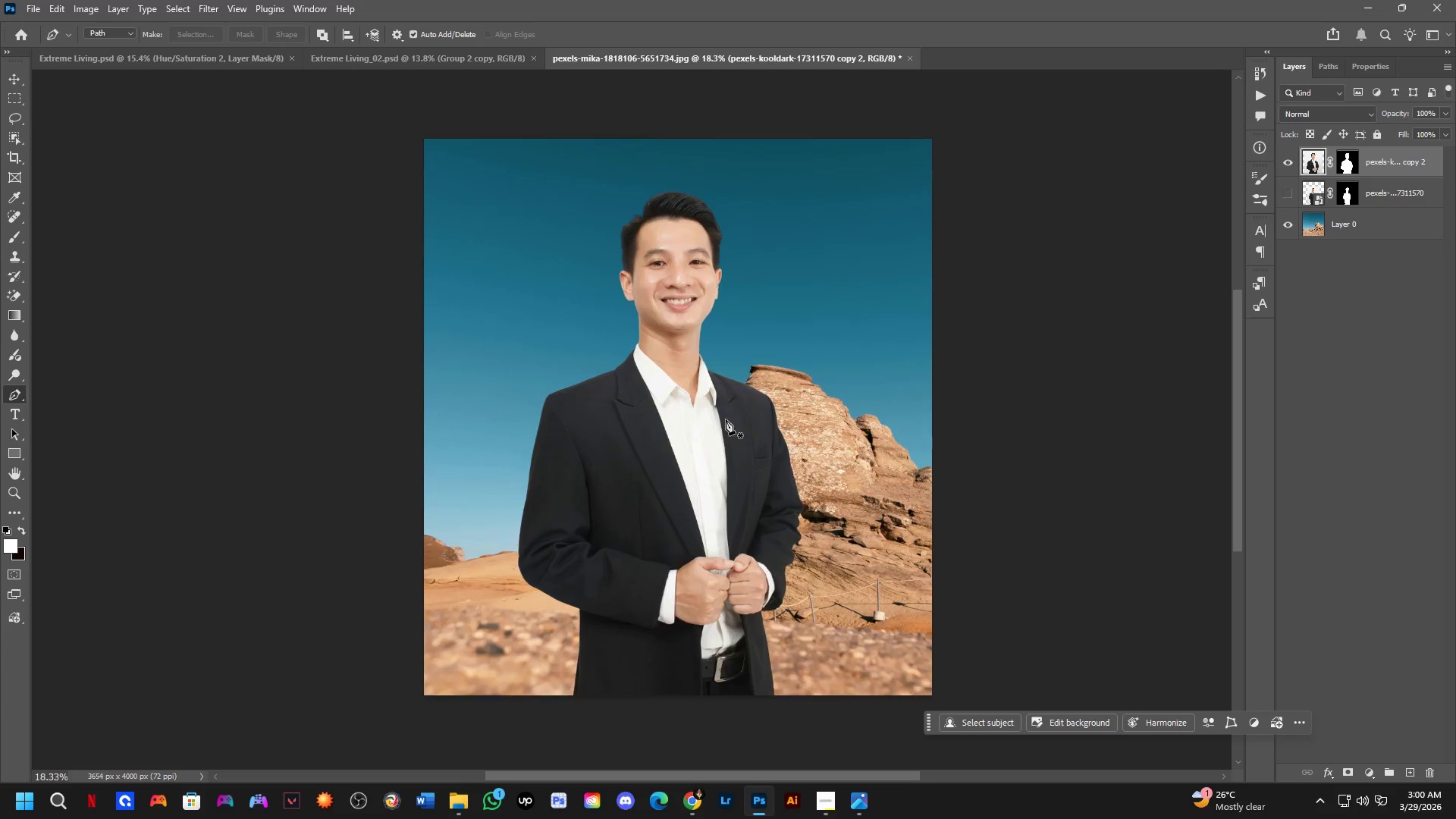 
left_click_drag(start_coordinate=[708, 381], to_coordinate=[700, 366])
 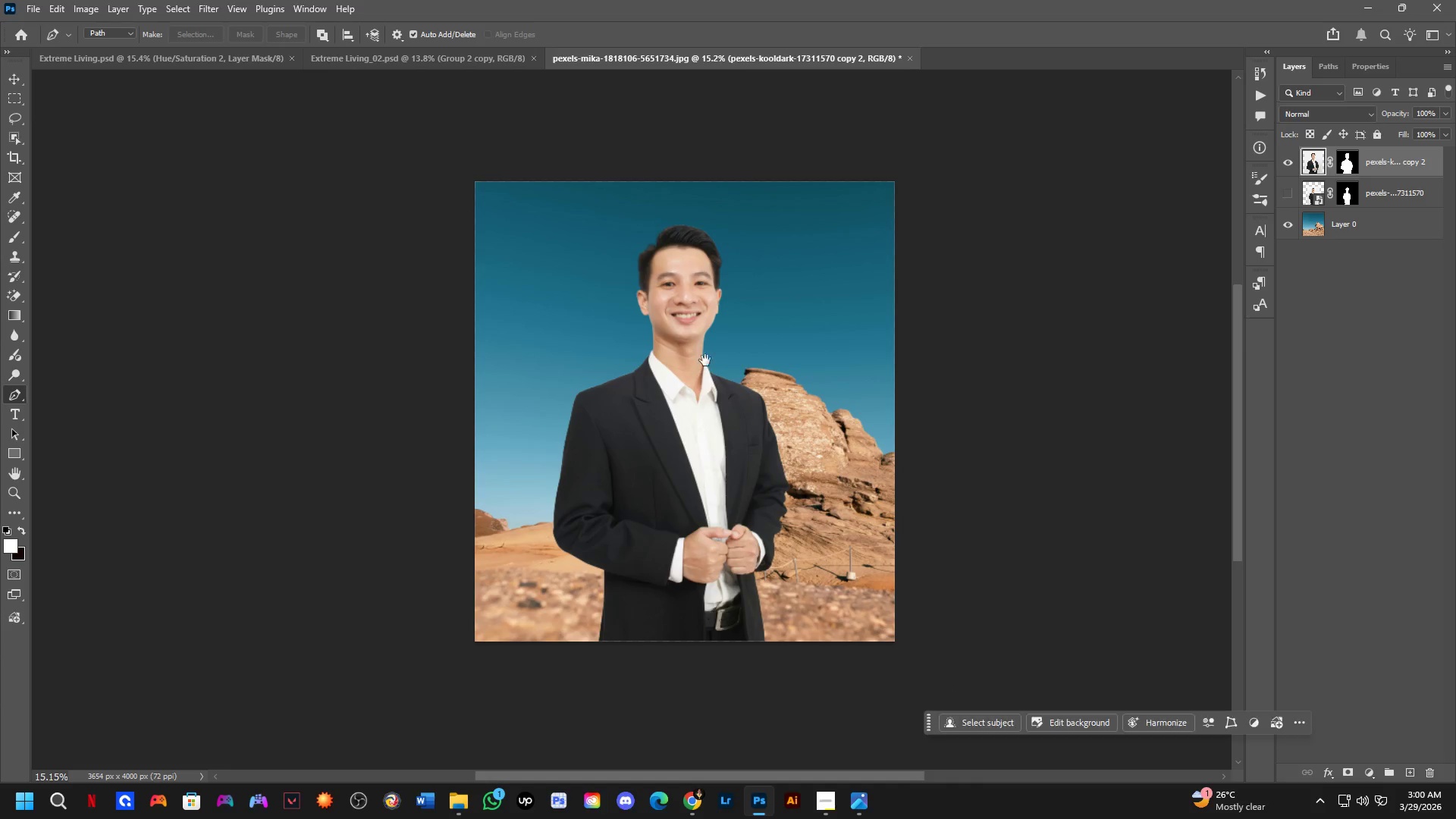 
scroll: coordinate [694, 300], scroll_direction: none, amount: 0.0
 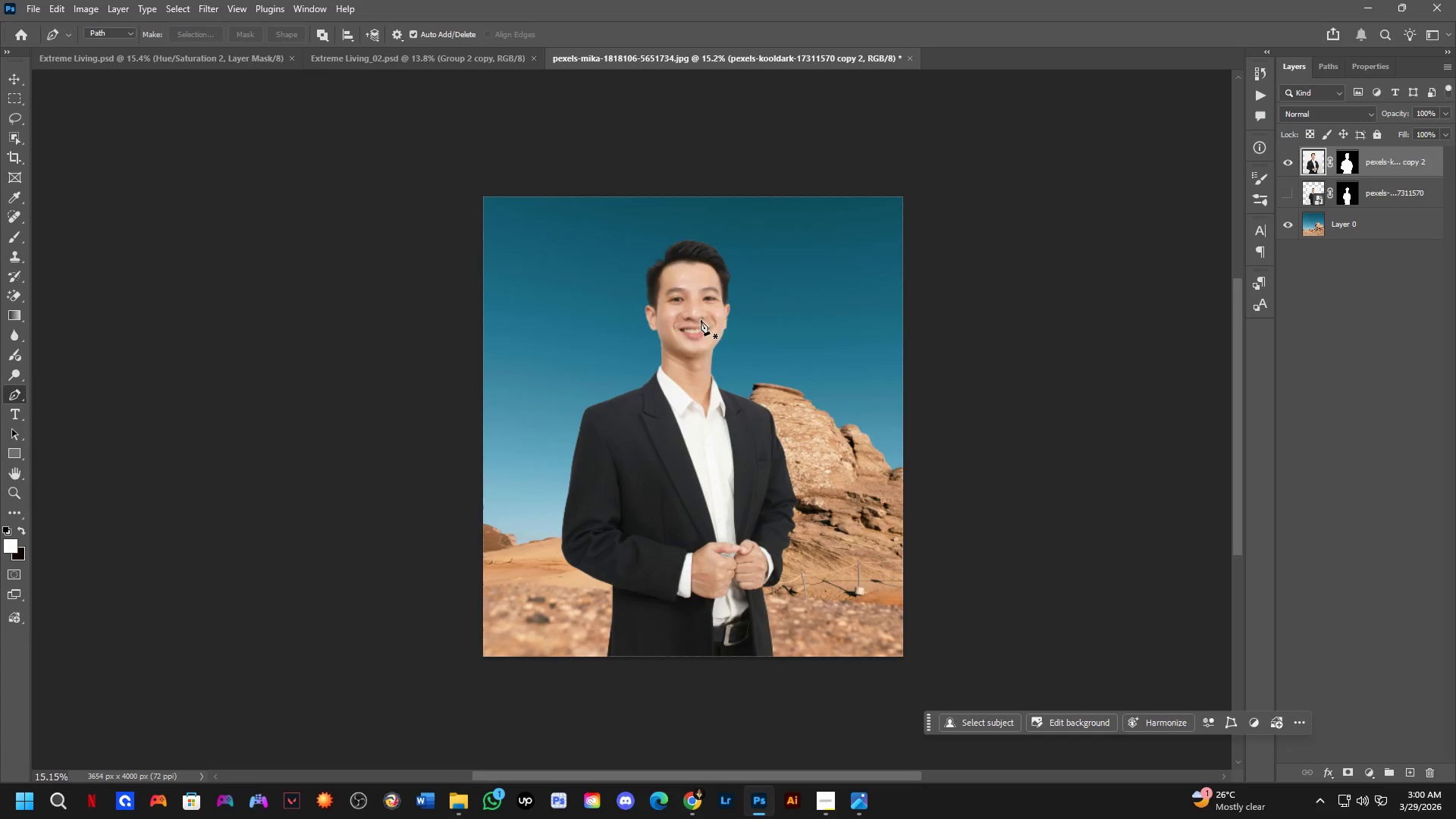 
hold_key(key=Space, duration=1.44)
 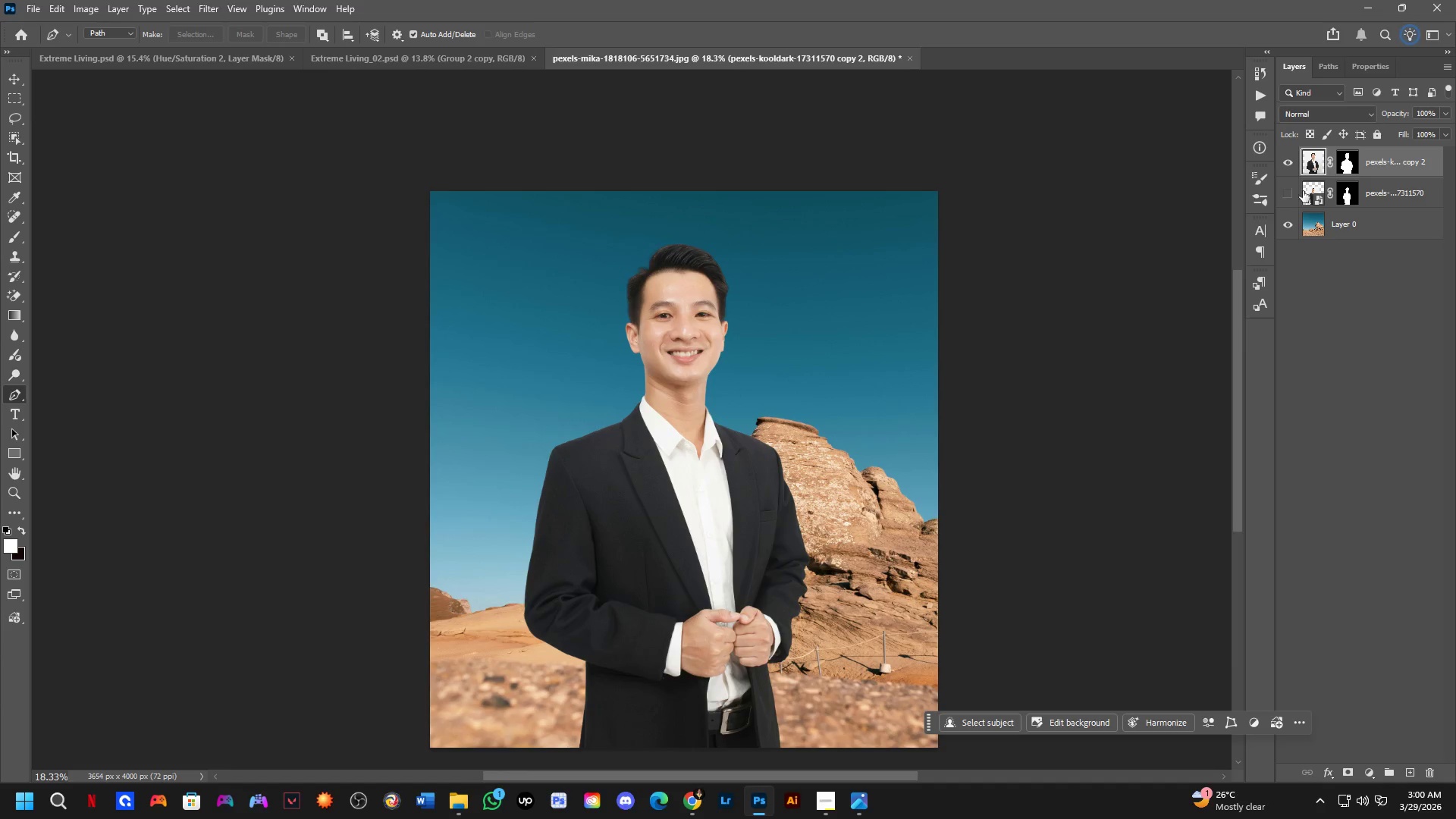 
key(Shift+ShiftLeft)
 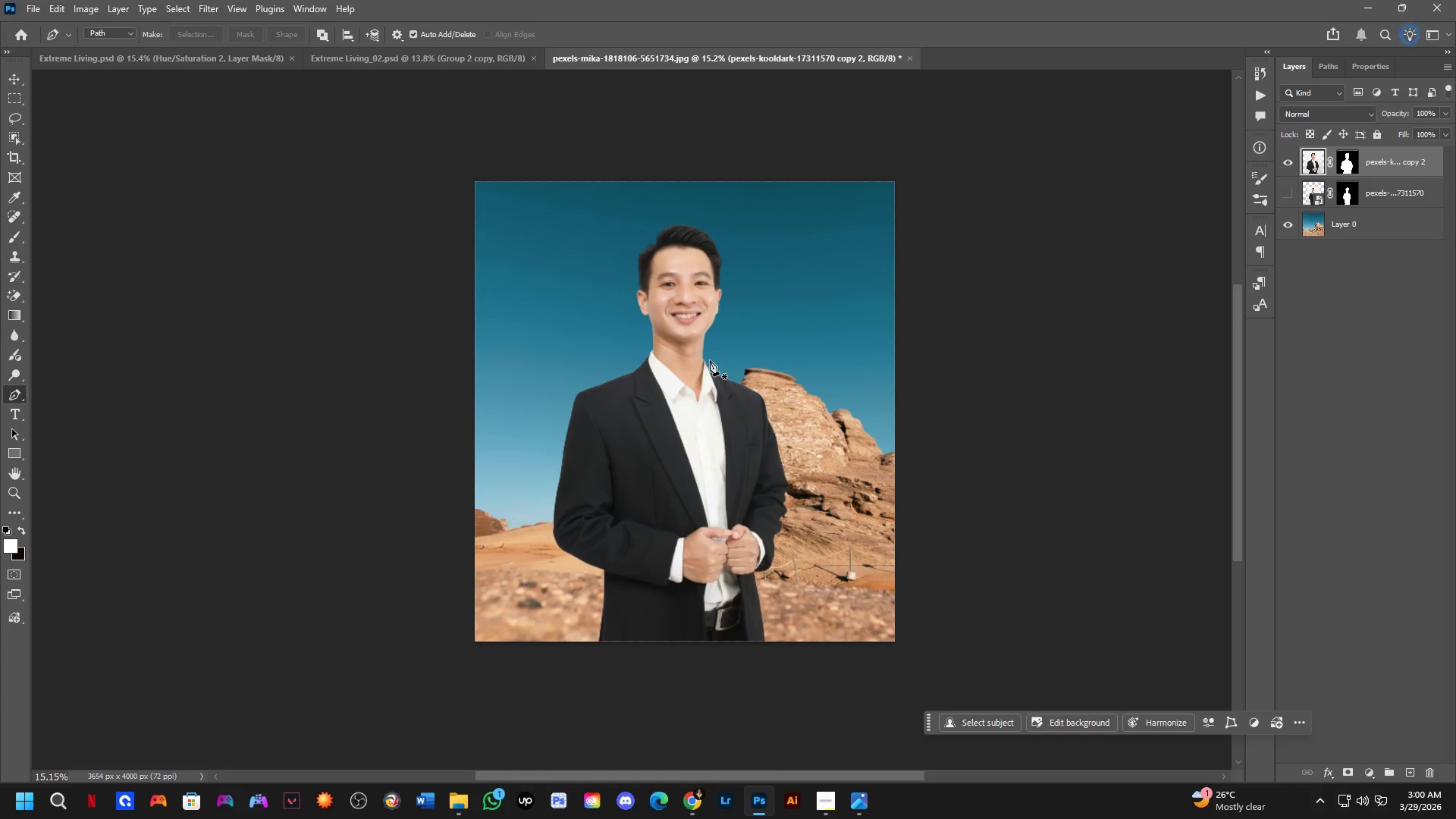 
scroll: coordinate [722, 404], scroll_direction: up, amount: 2.0
 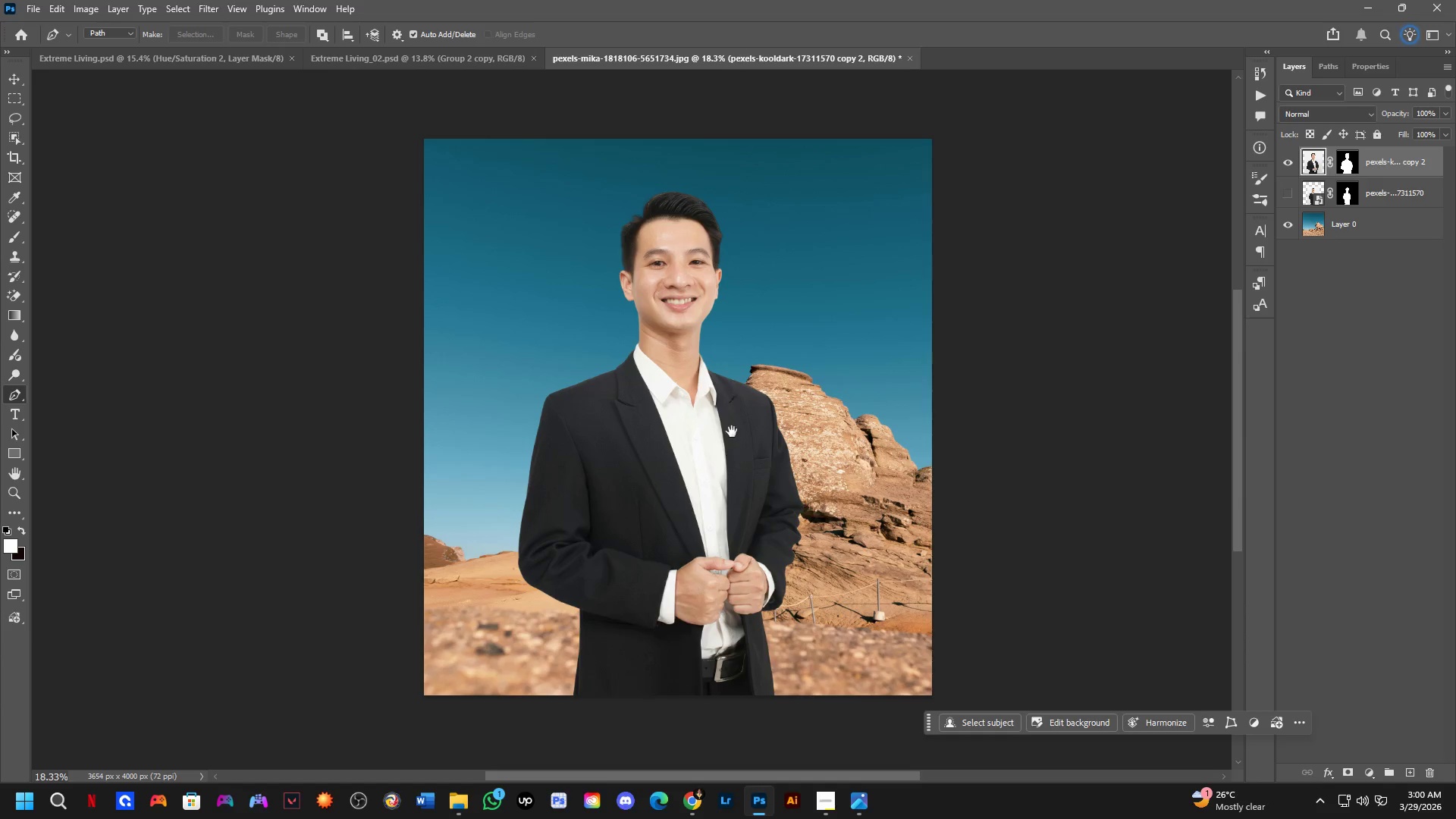 
left_click_drag(start_coordinate=[734, 391], to_coordinate=[740, 443])
 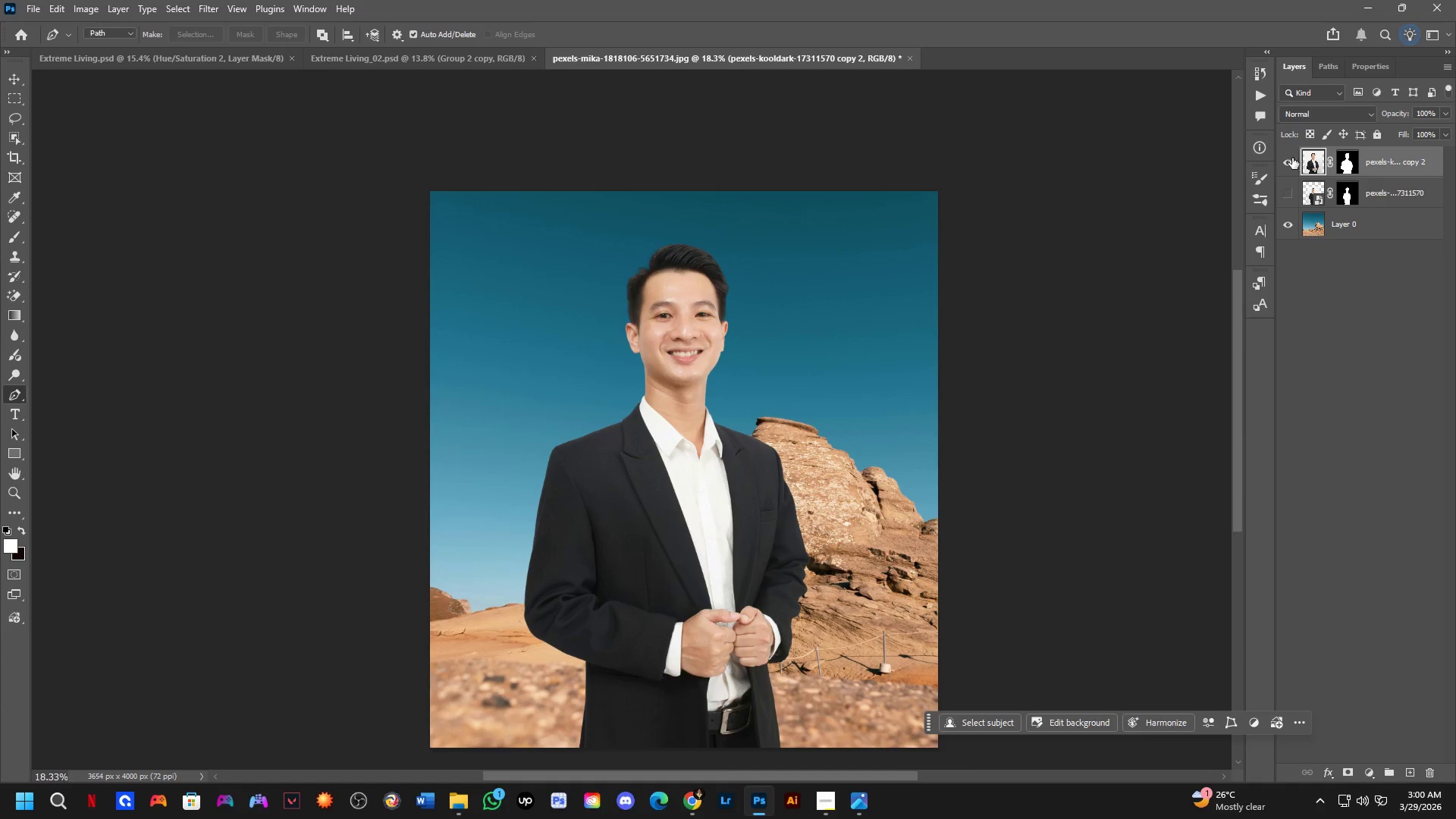 
double_click([1292, 158])
 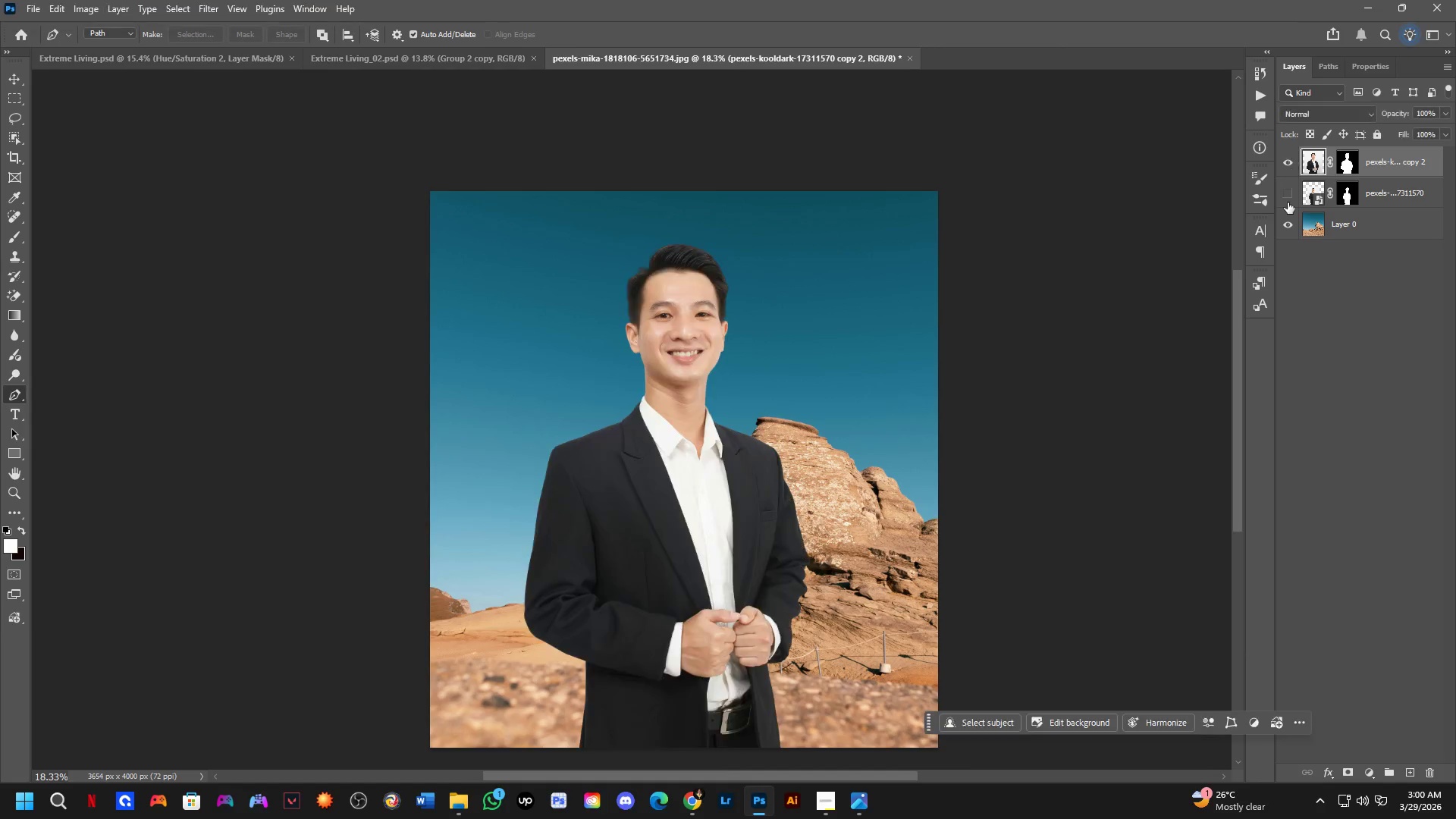 
triple_click([1287, 205])
 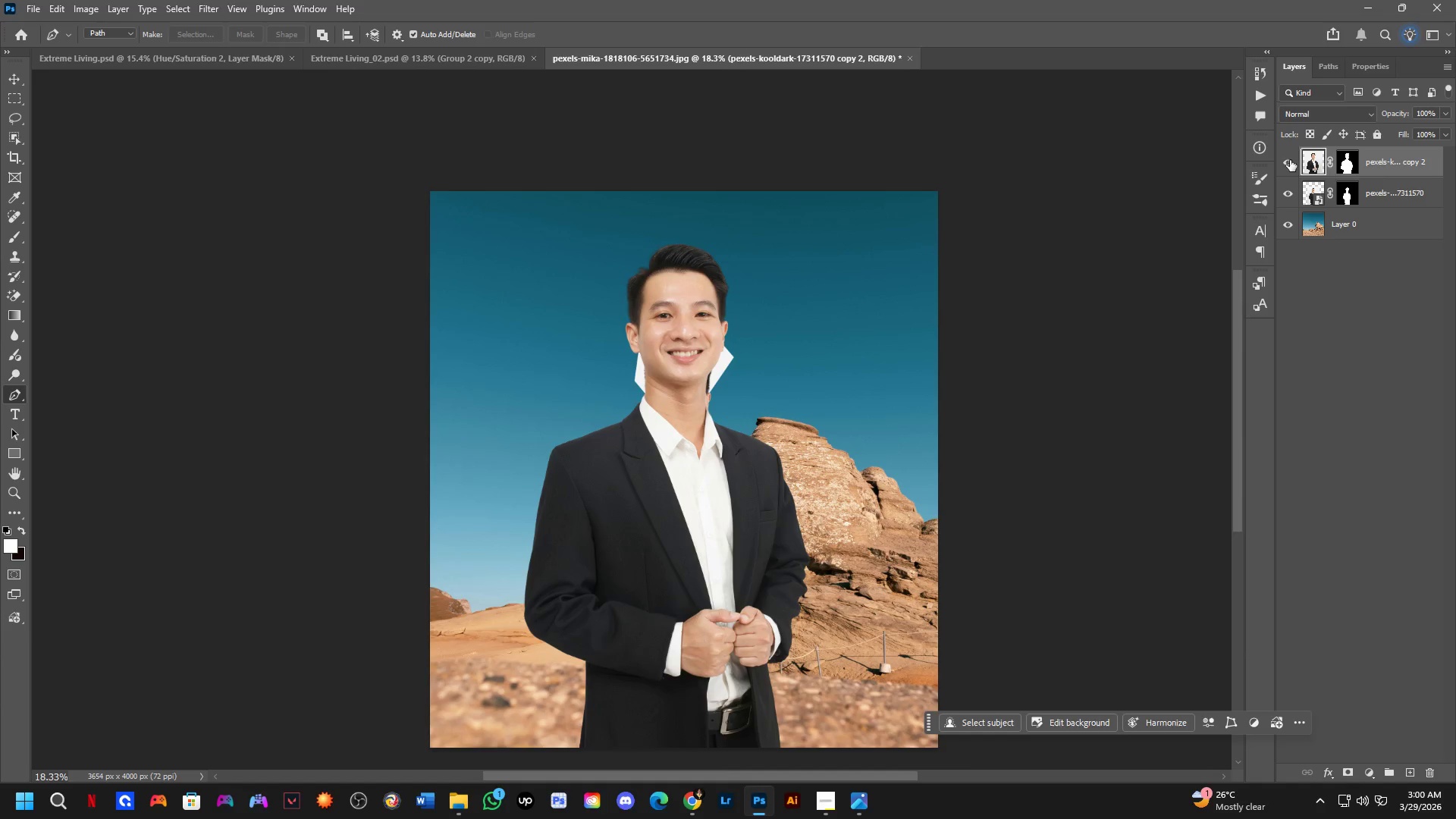 
triple_click([1289, 157])
 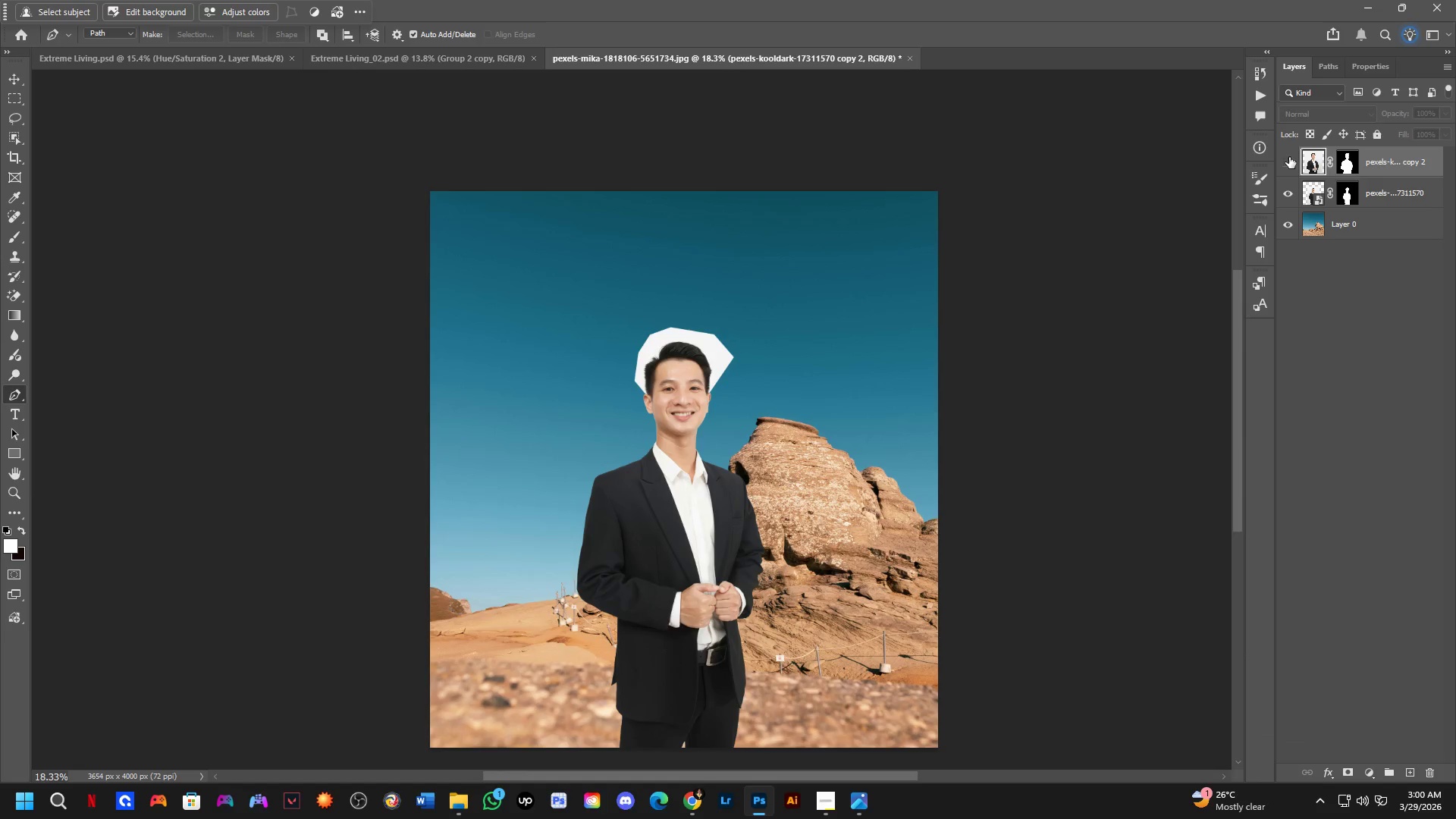 
triple_click([1289, 157])
 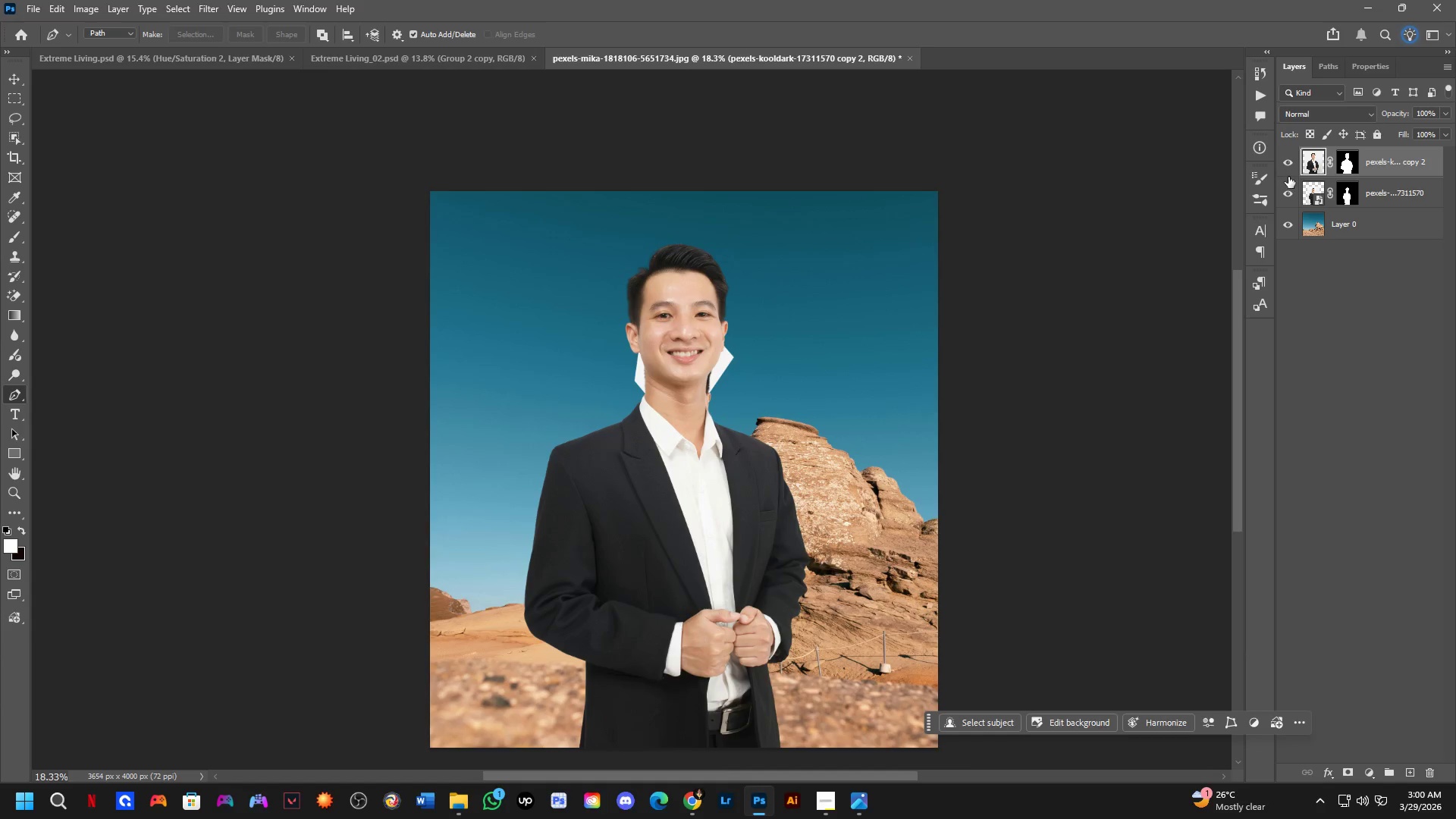 
triple_click([1289, 183])
 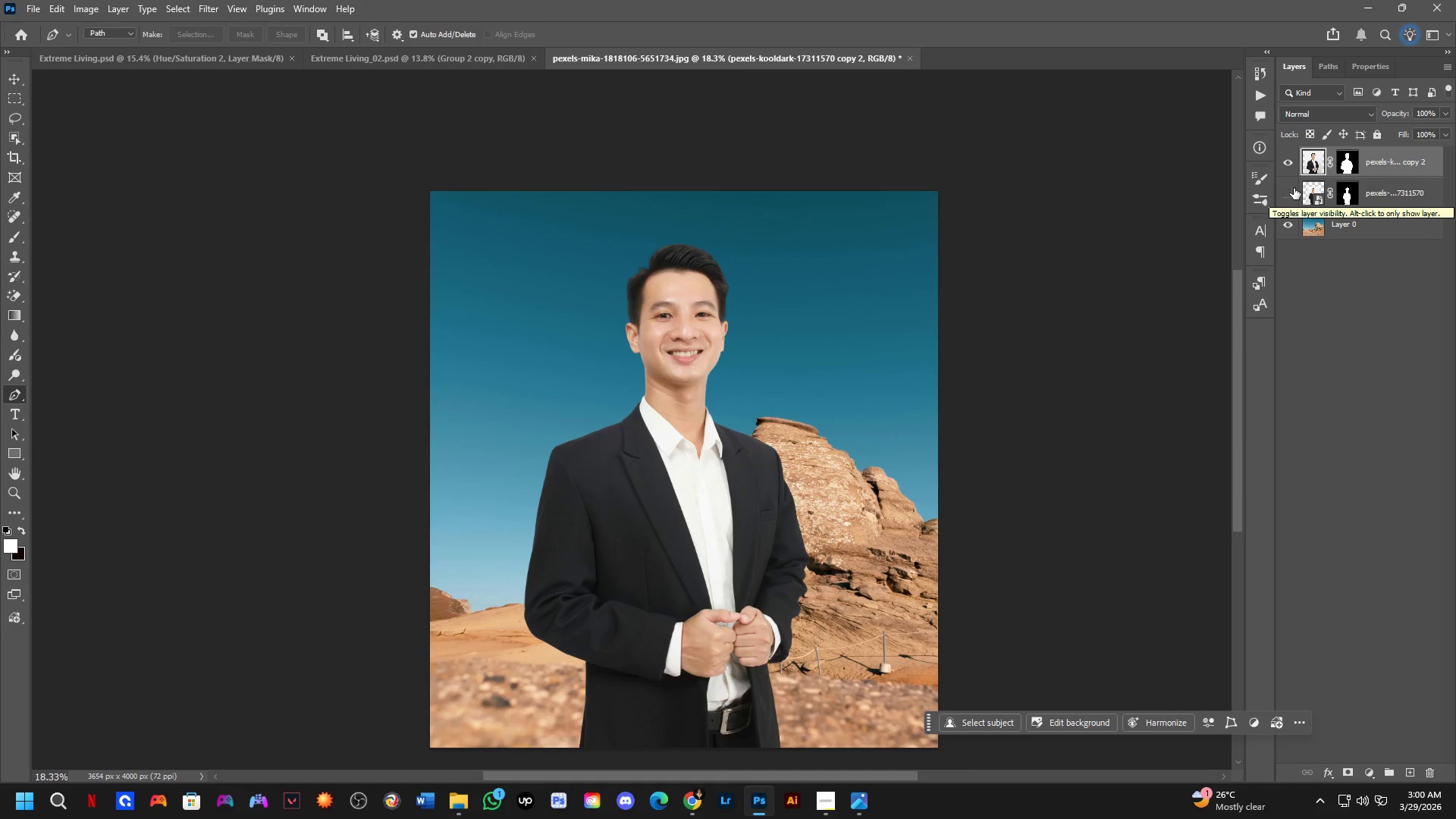 
left_click([1294, 188])
 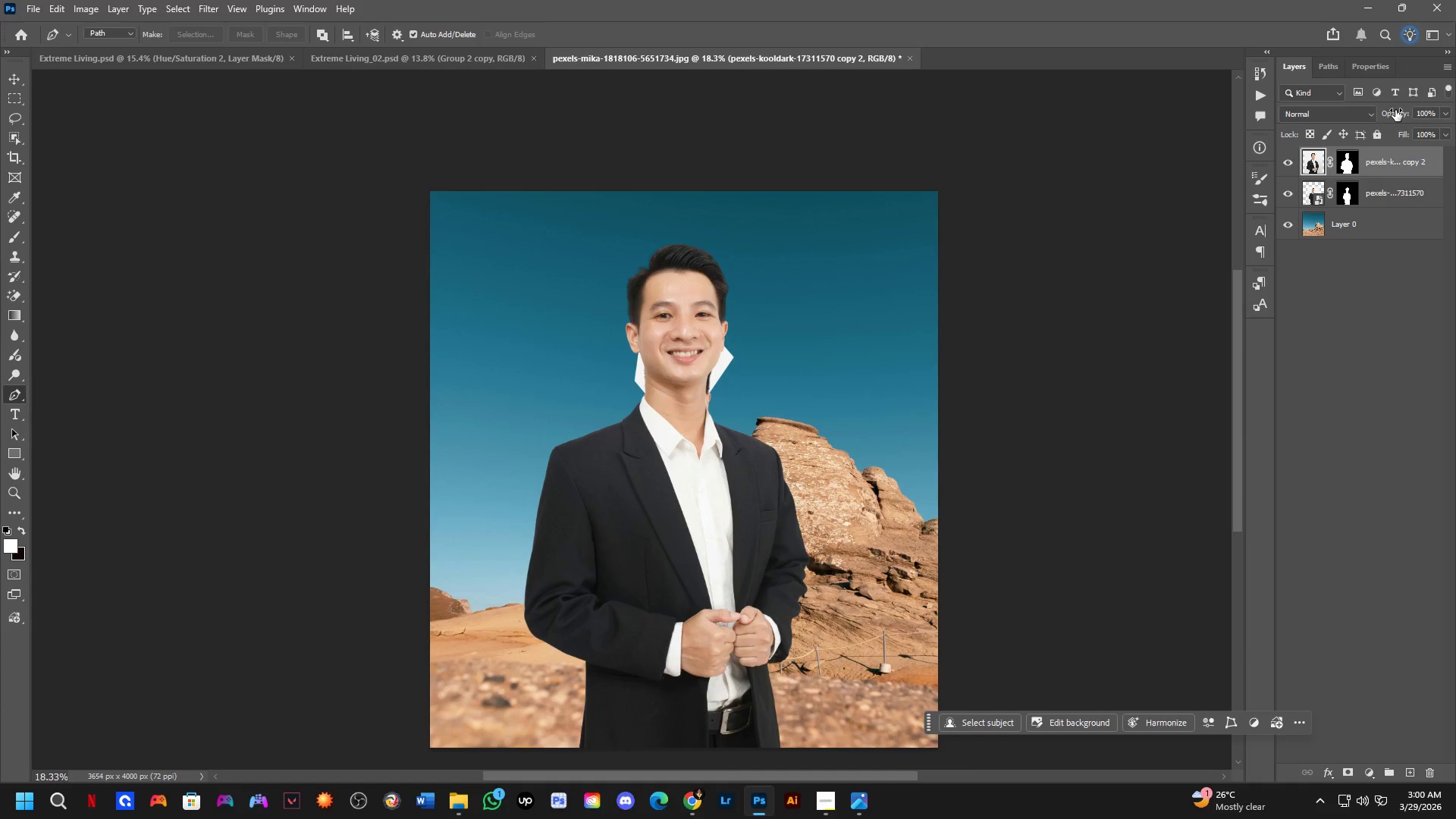 
key(Control+Z)
 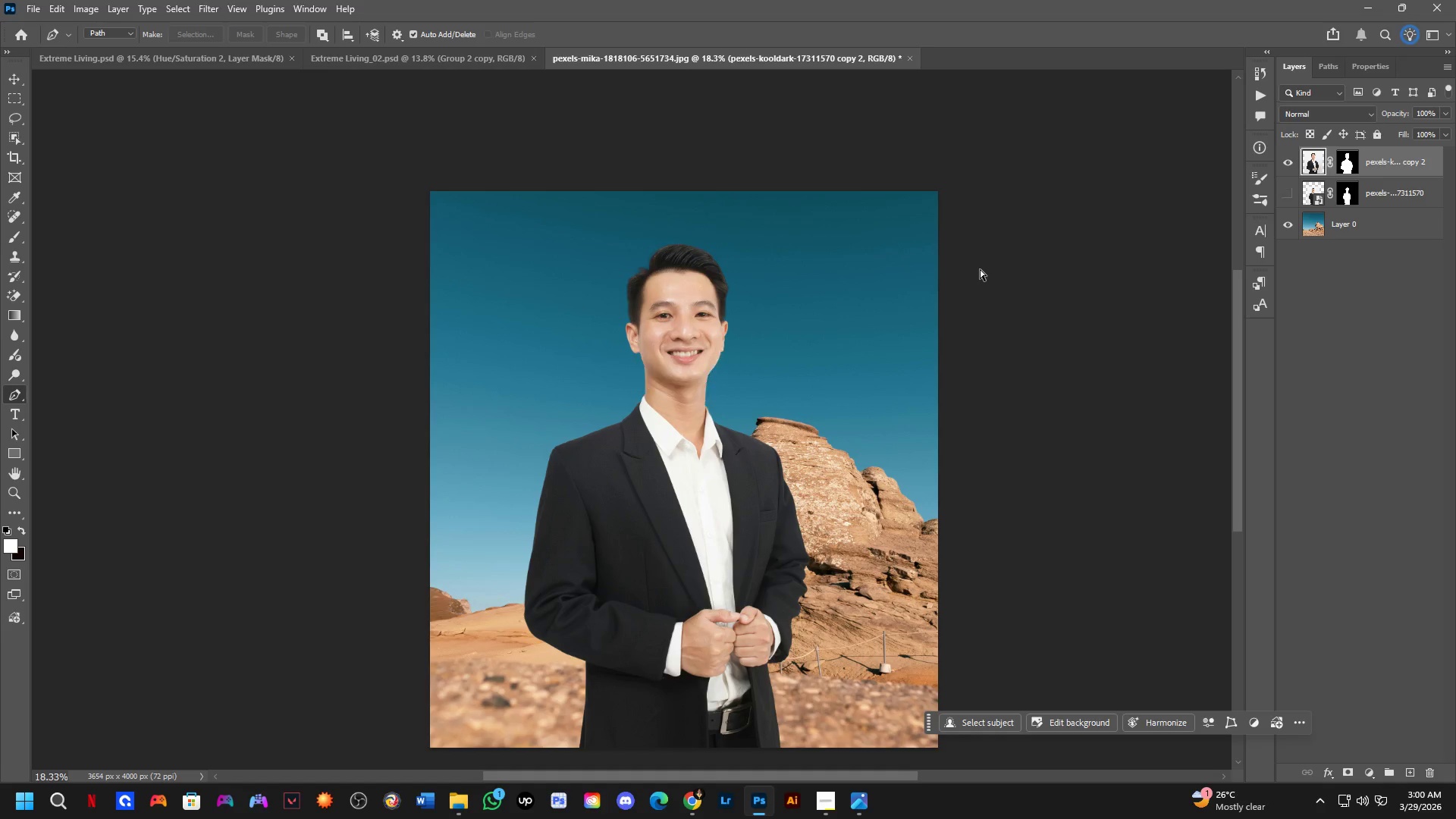 
key(Control+Z)
 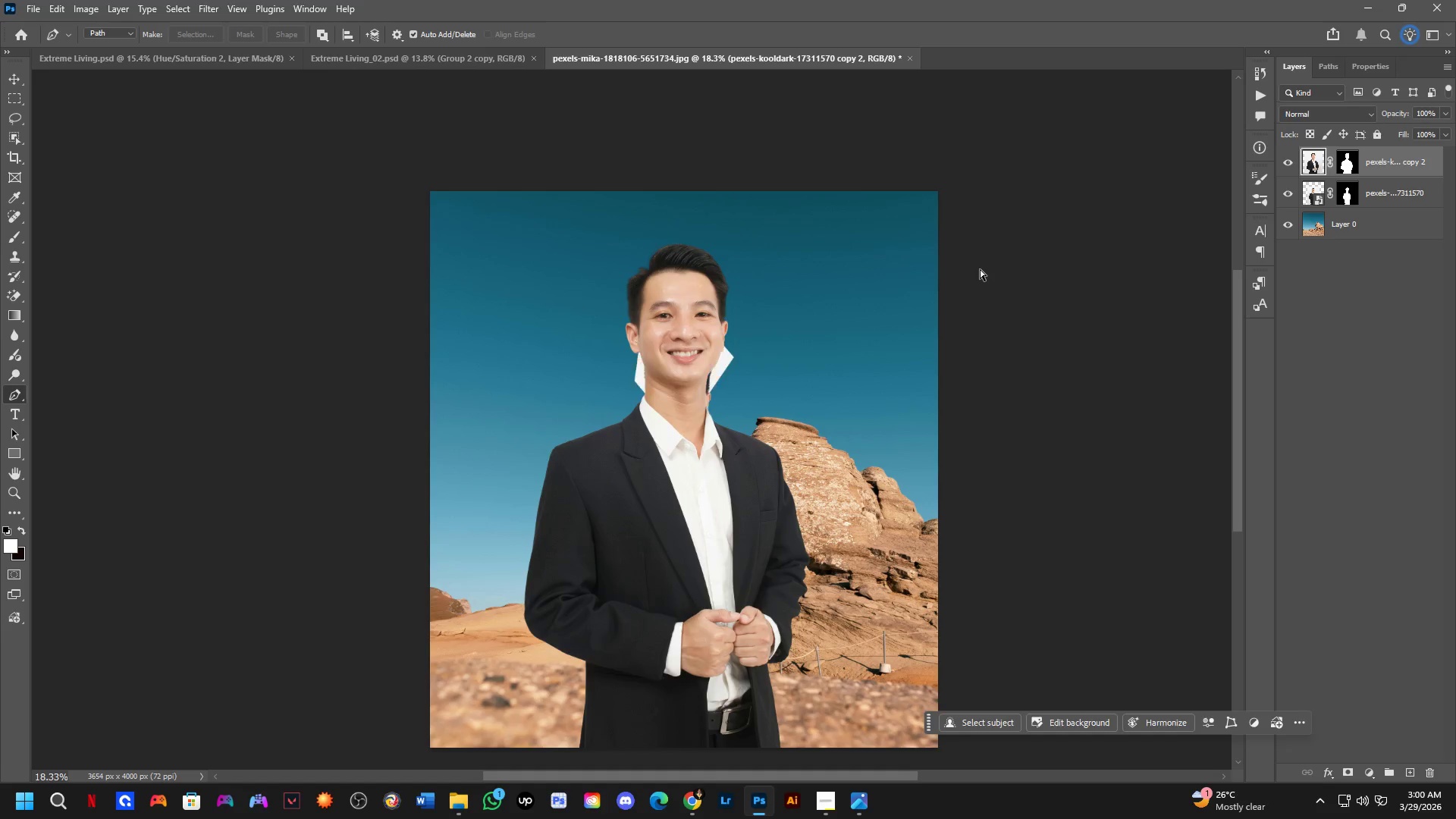 
key(Control+Z)
 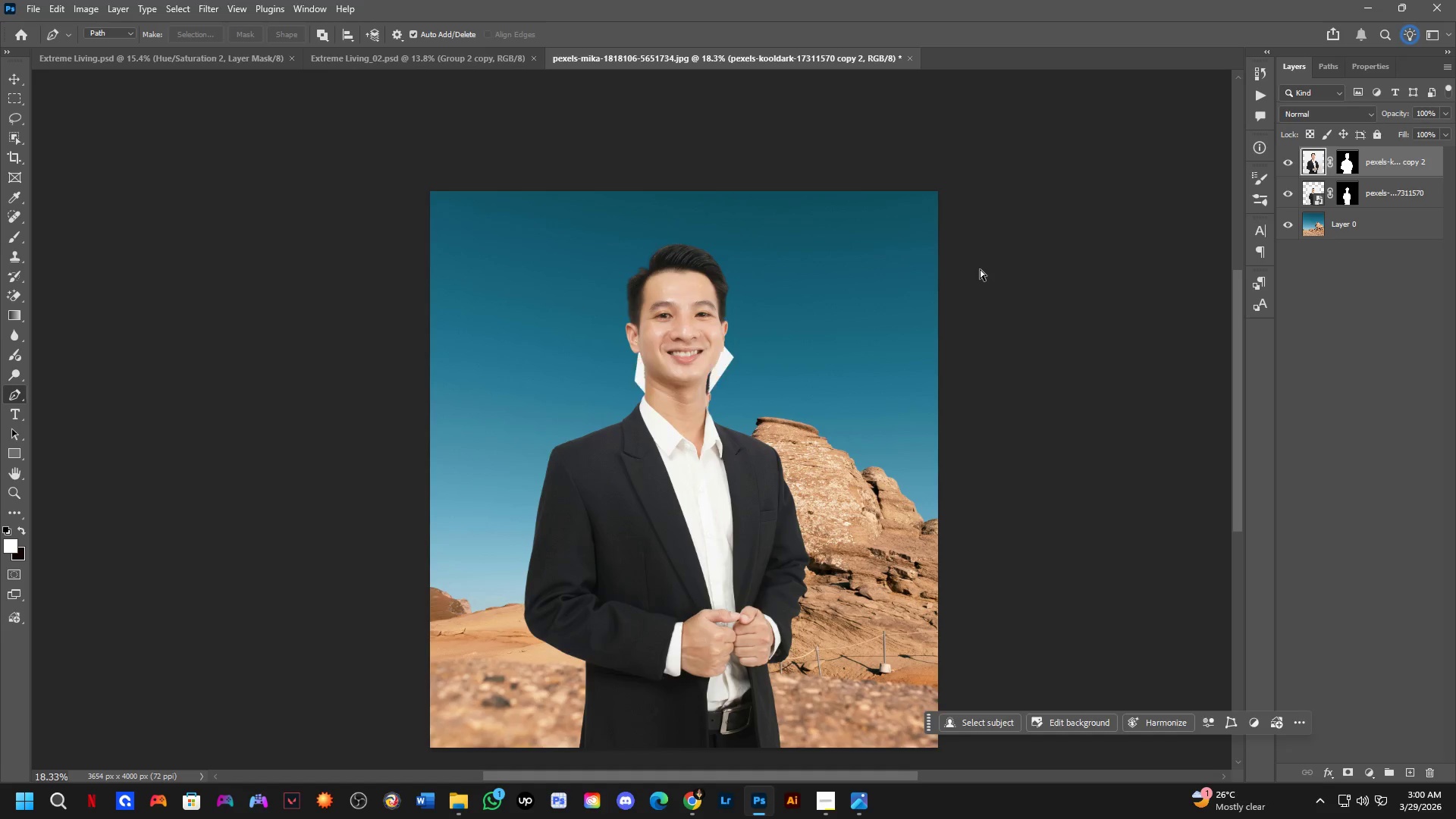 
key(Control+Z)
 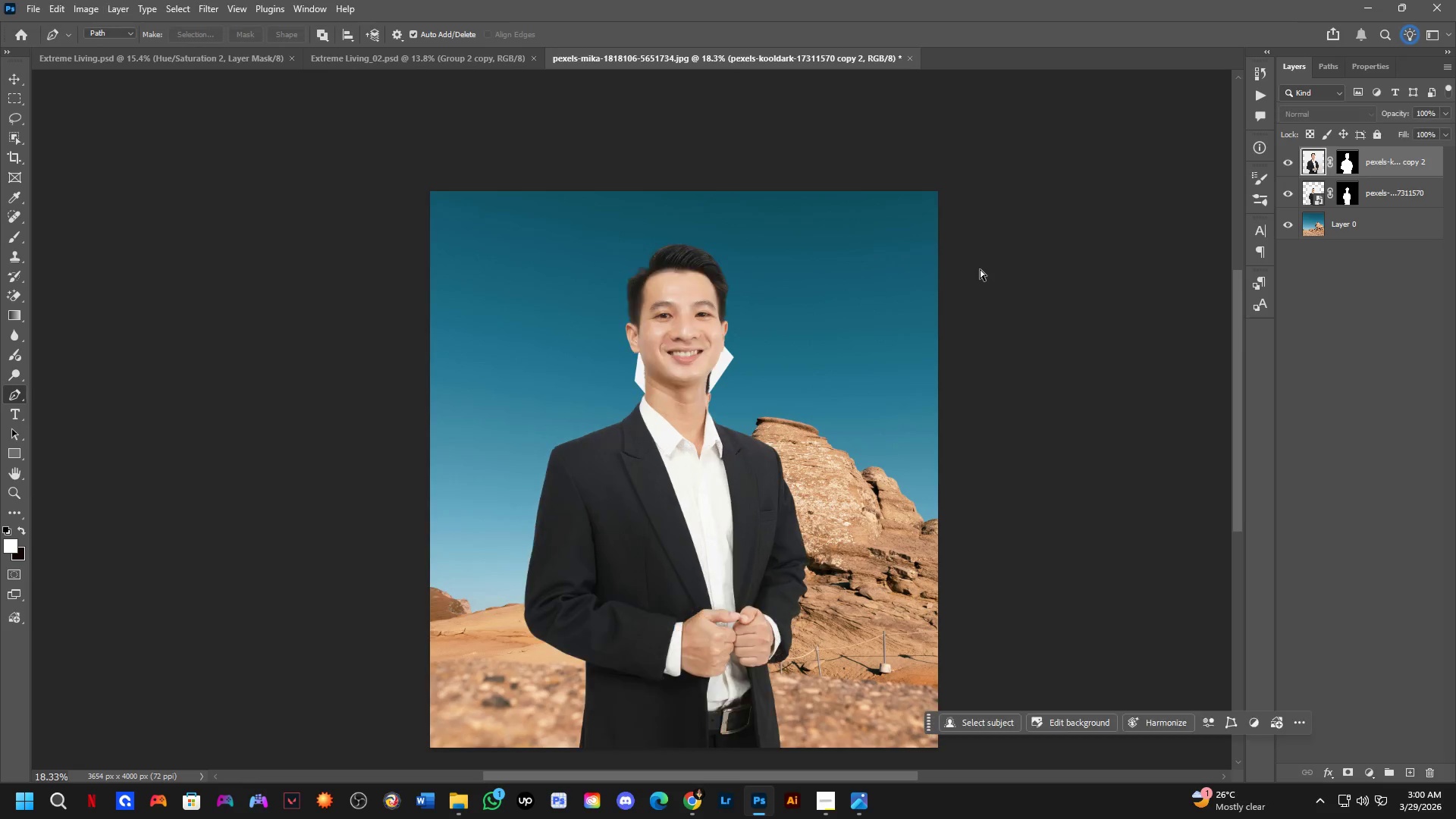 
key(Control+Z)
 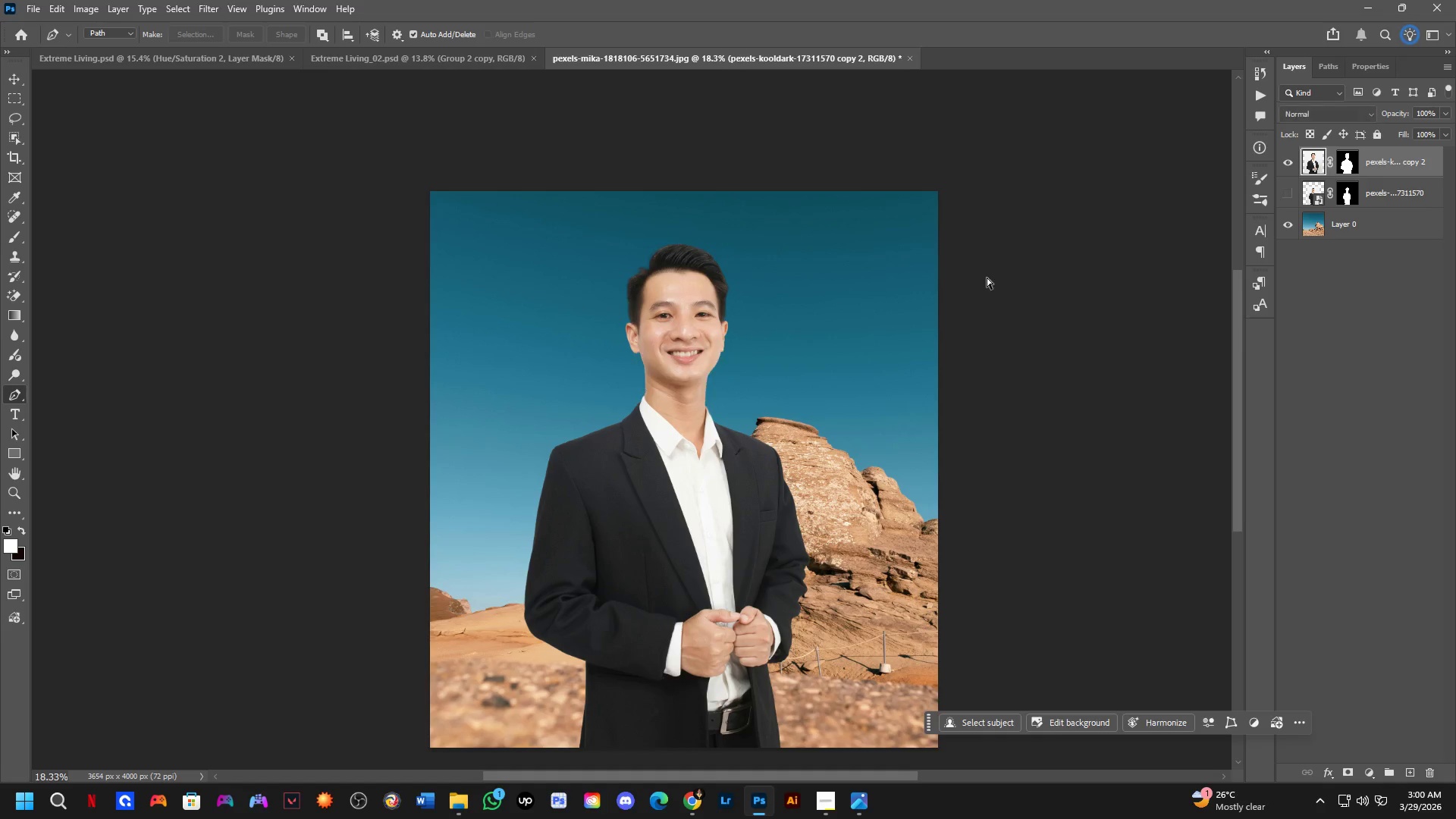 
key(Control+Z)
 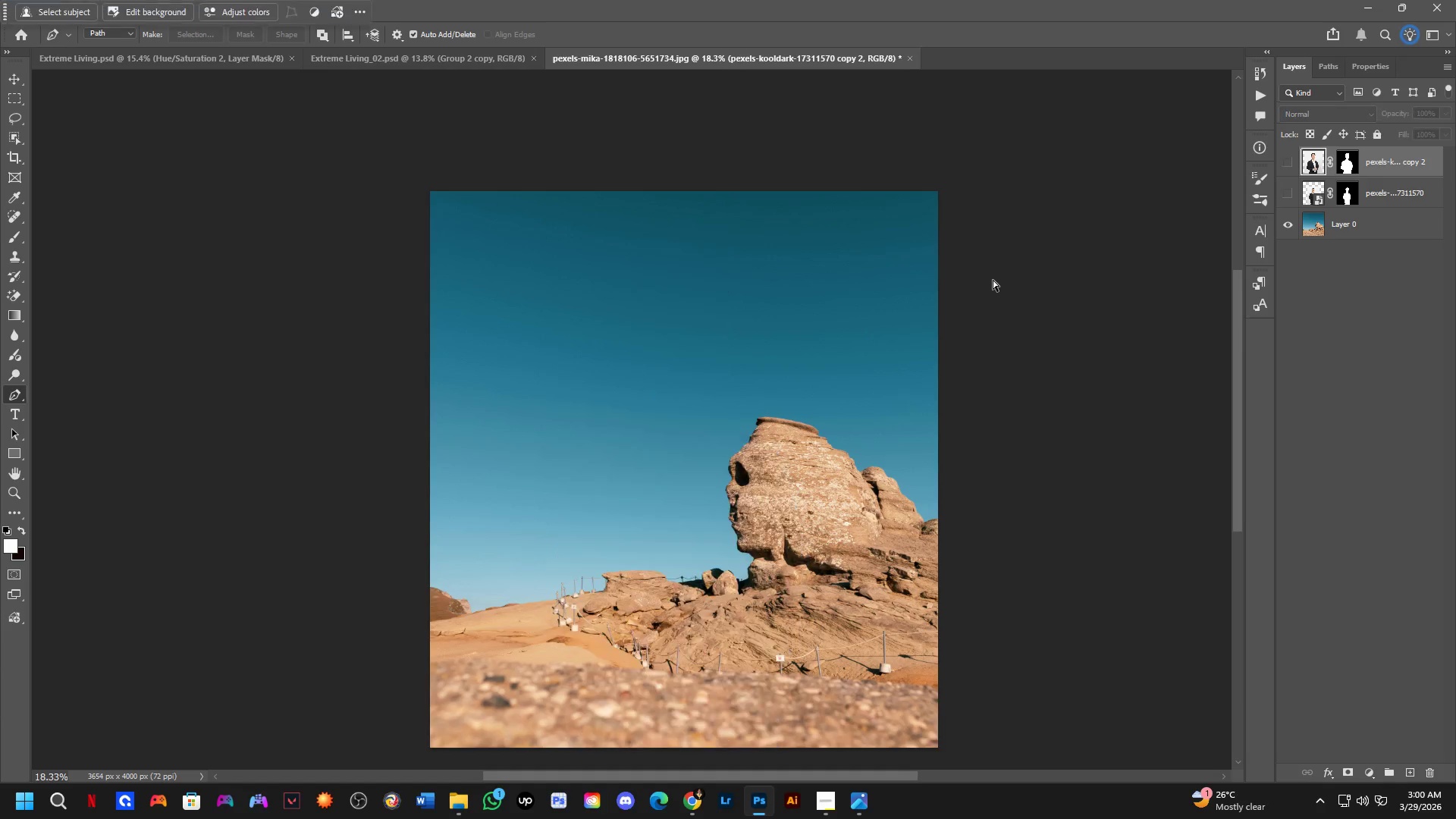 
key(Control+Z)
 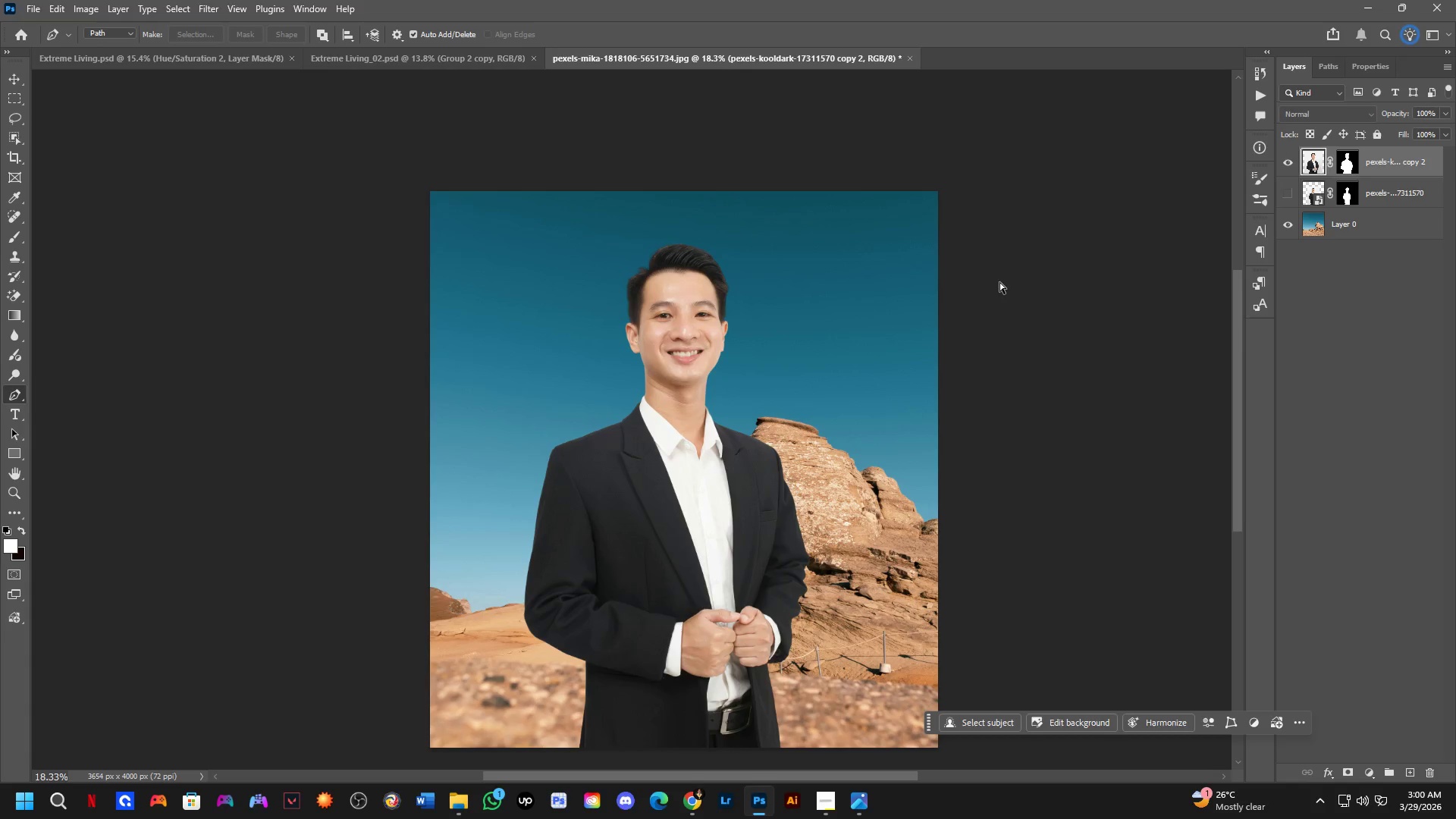 
key(Control+Z)
 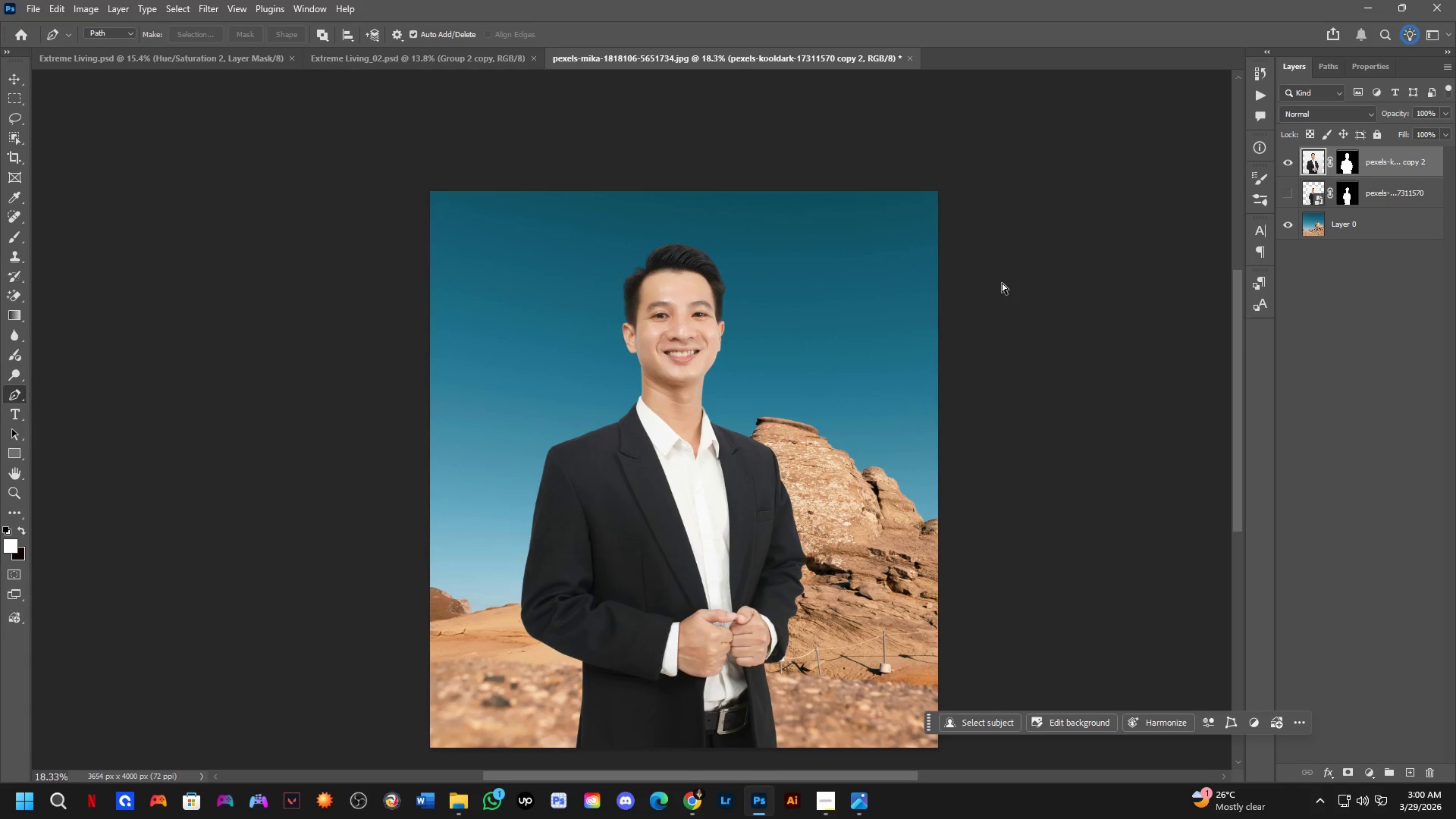 
key(Control+Z)
 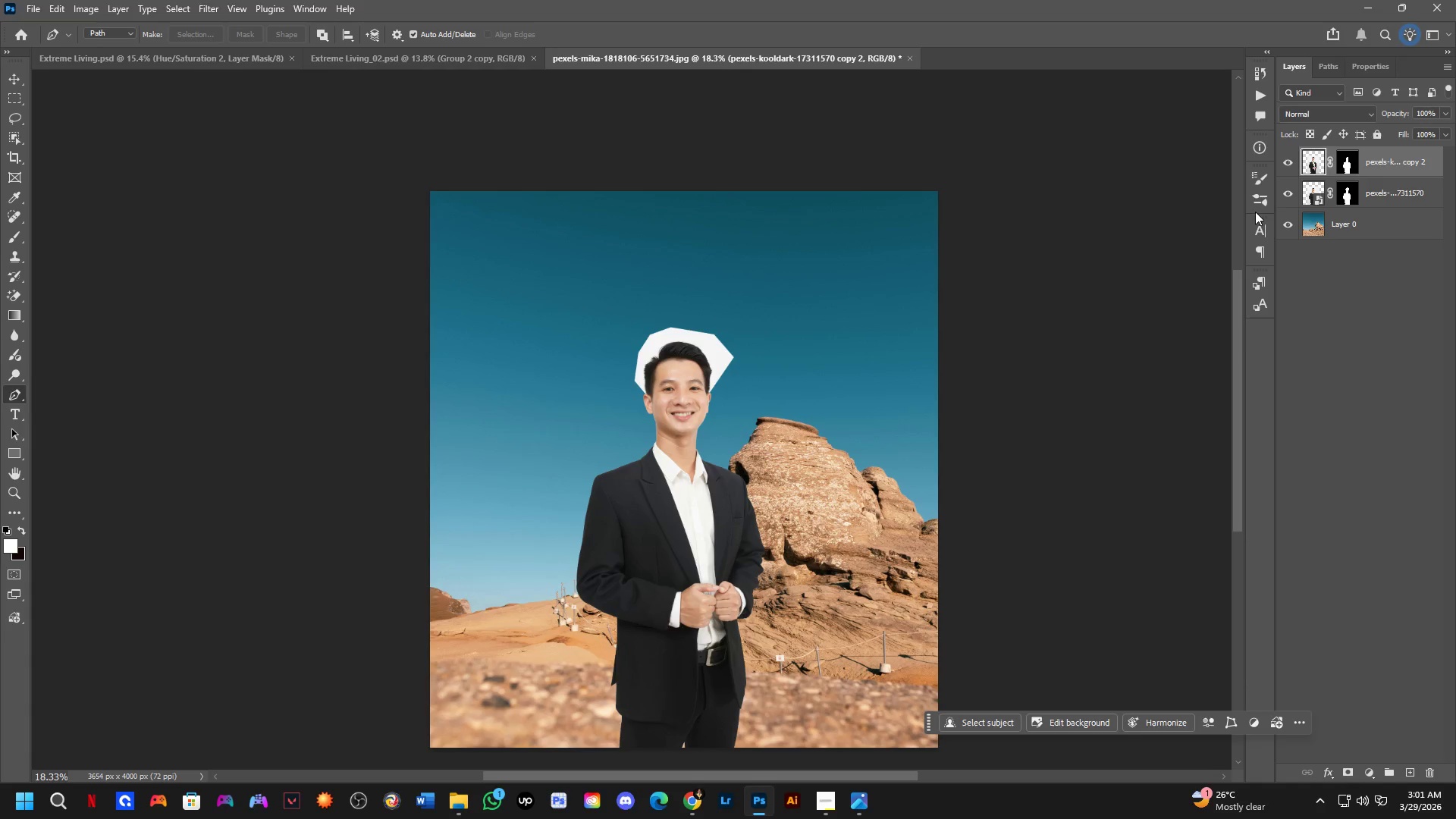 
hold_key(key=ControlLeft, duration=0.38)
hold_key(key=ShiftLeft, duration=0.38)
left_click([1392, 187])
 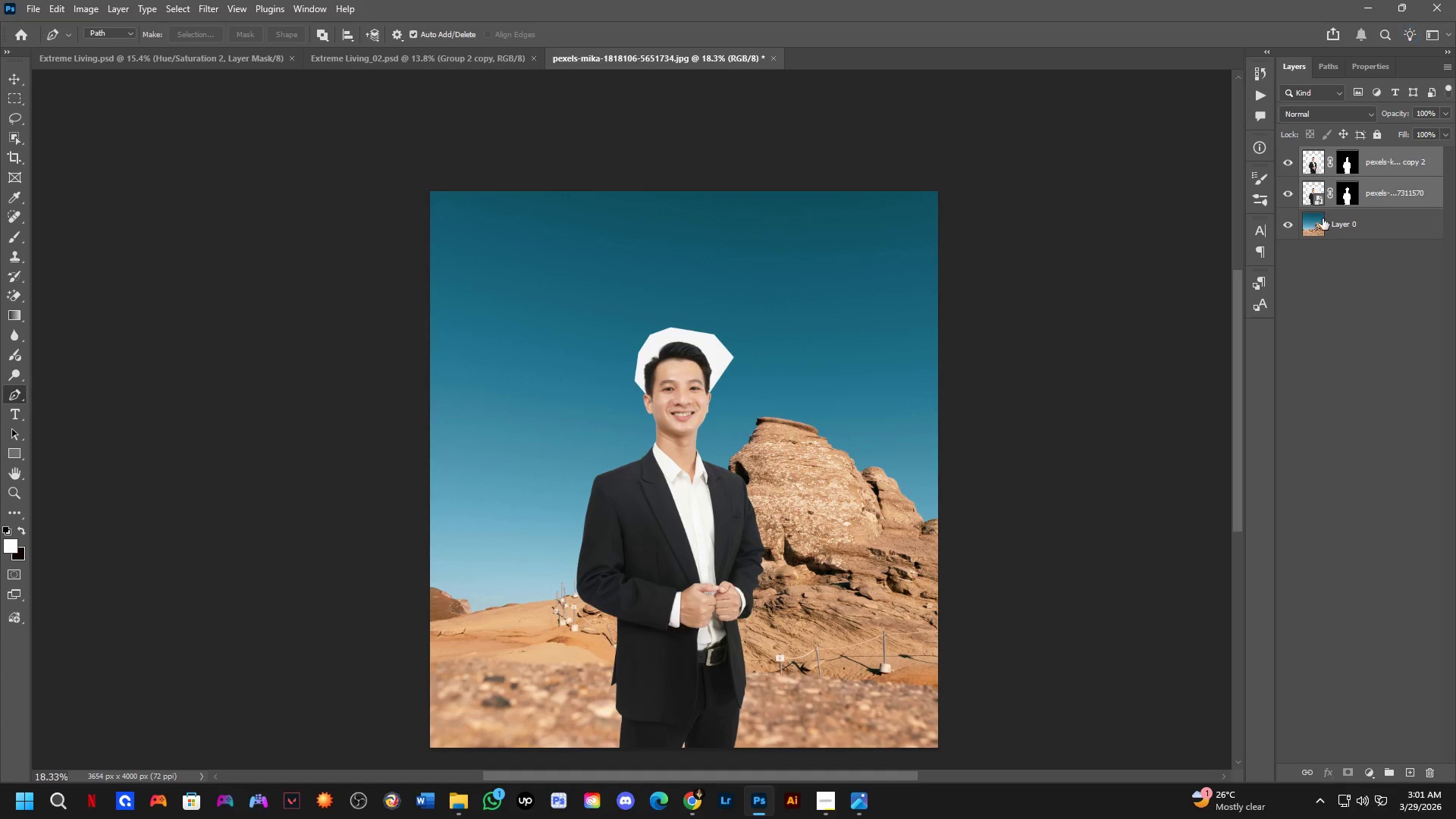 
key(Control+T)
 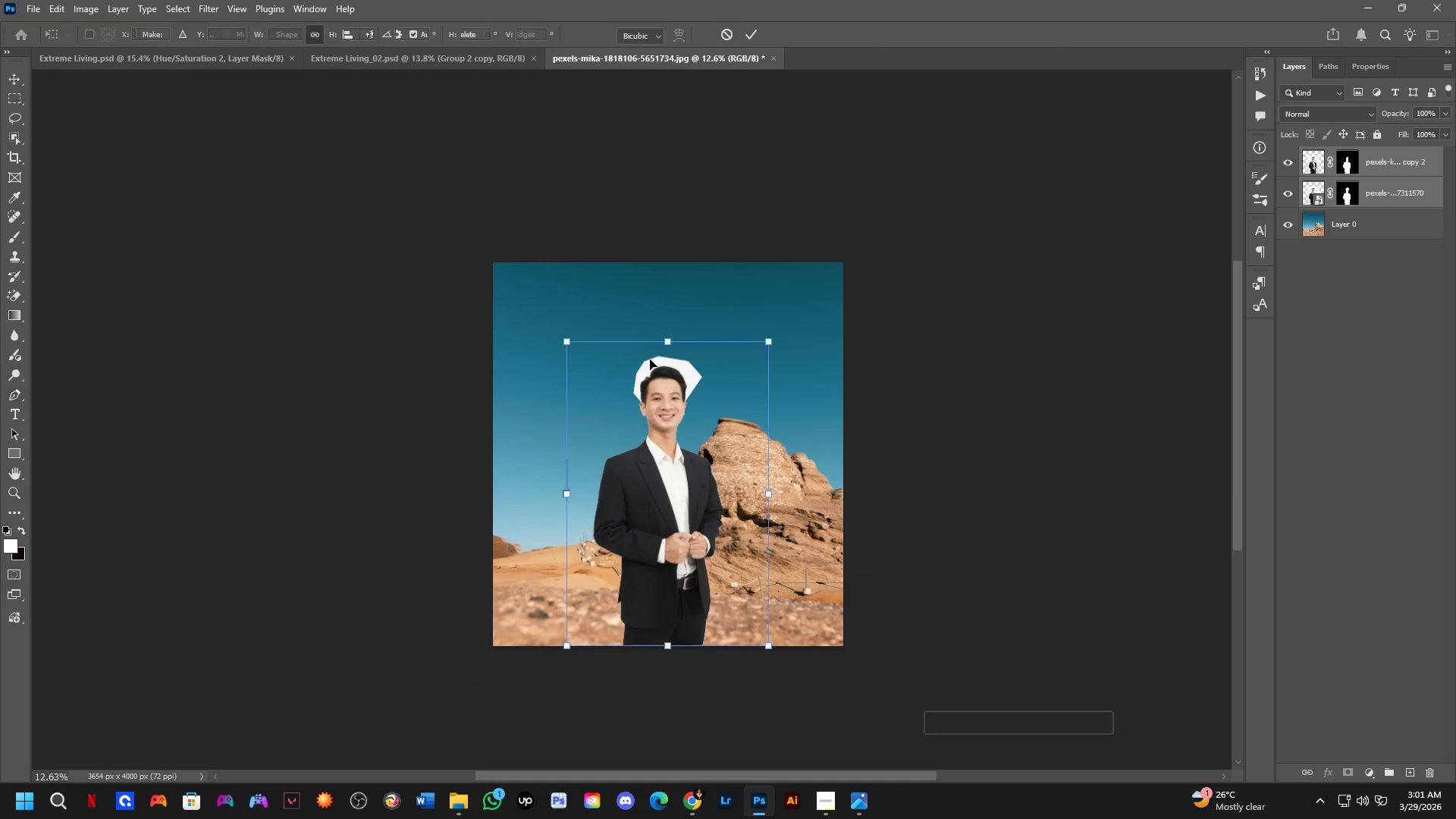 
scroll: coordinate [573, 368], scroll_direction: down, amount: 8.0
 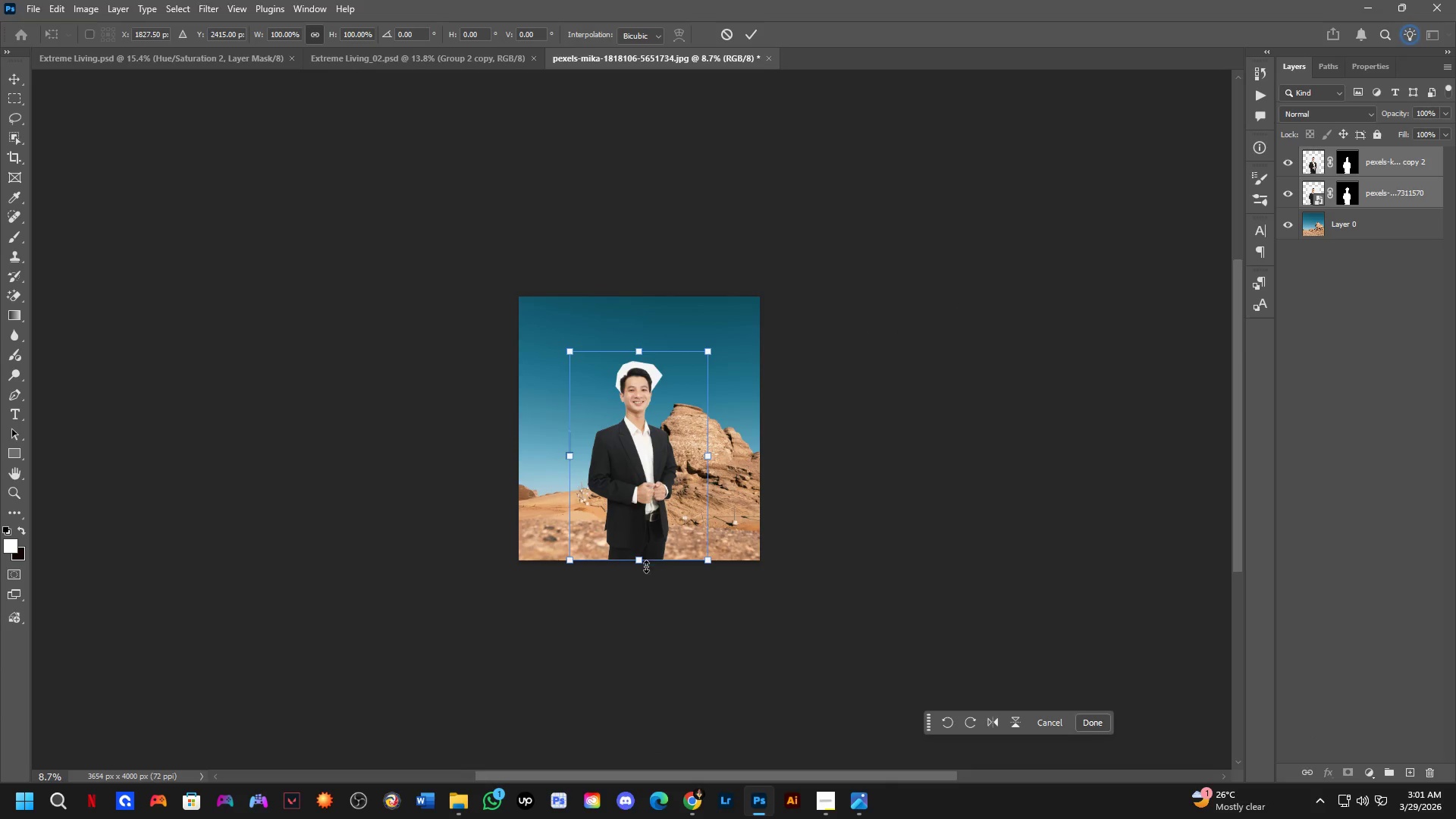 
left_click_drag(start_coordinate=[642, 564], to_coordinate=[651, 699])
 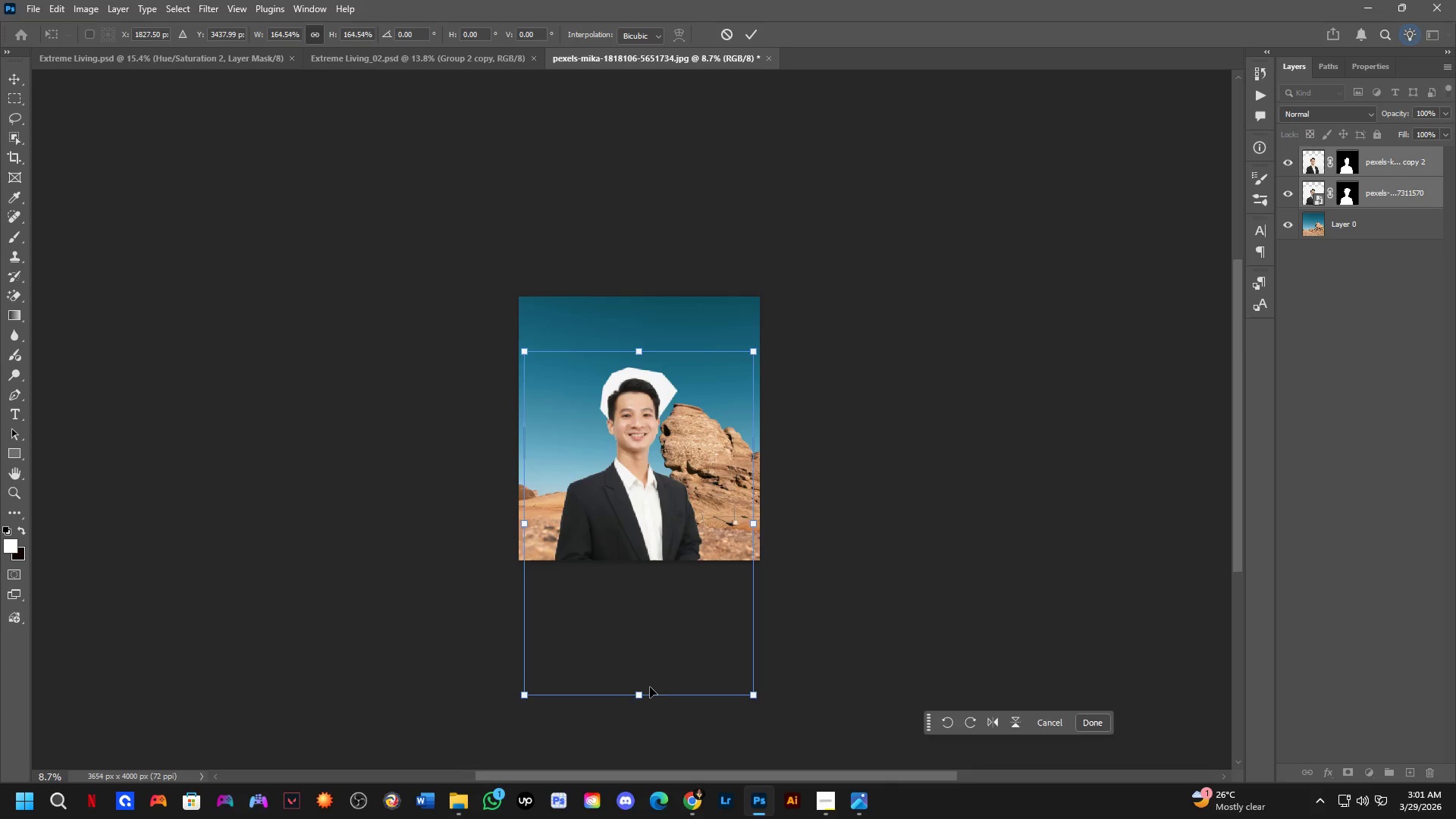 
left_click_drag(start_coordinate=[651, 635], to_coordinate=[650, 571])
 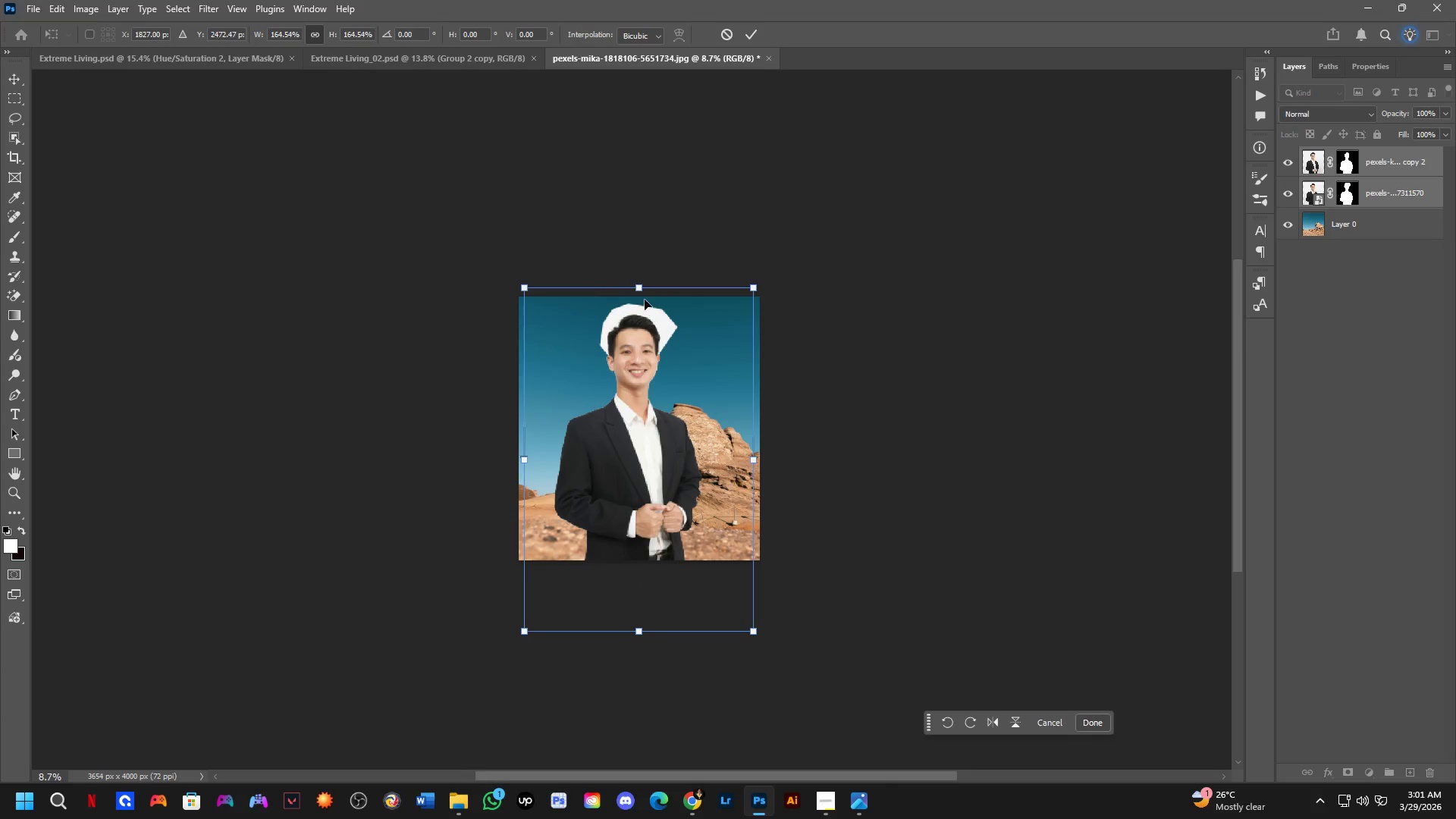 
left_click_drag(start_coordinate=[642, 286], to_coordinate=[639, 330])
 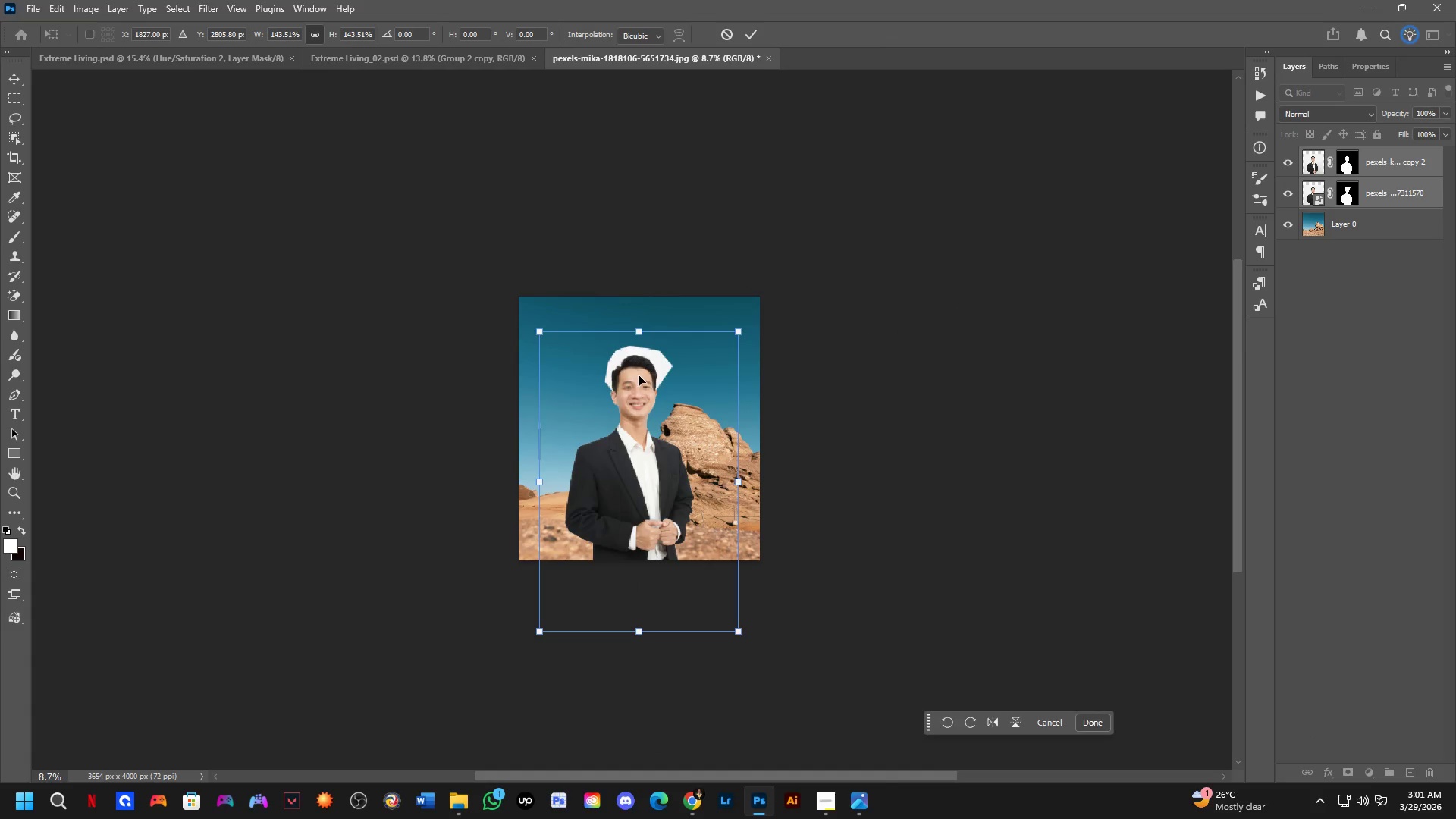 
left_click_drag(start_coordinate=[639, 375], to_coordinate=[639, 348])
 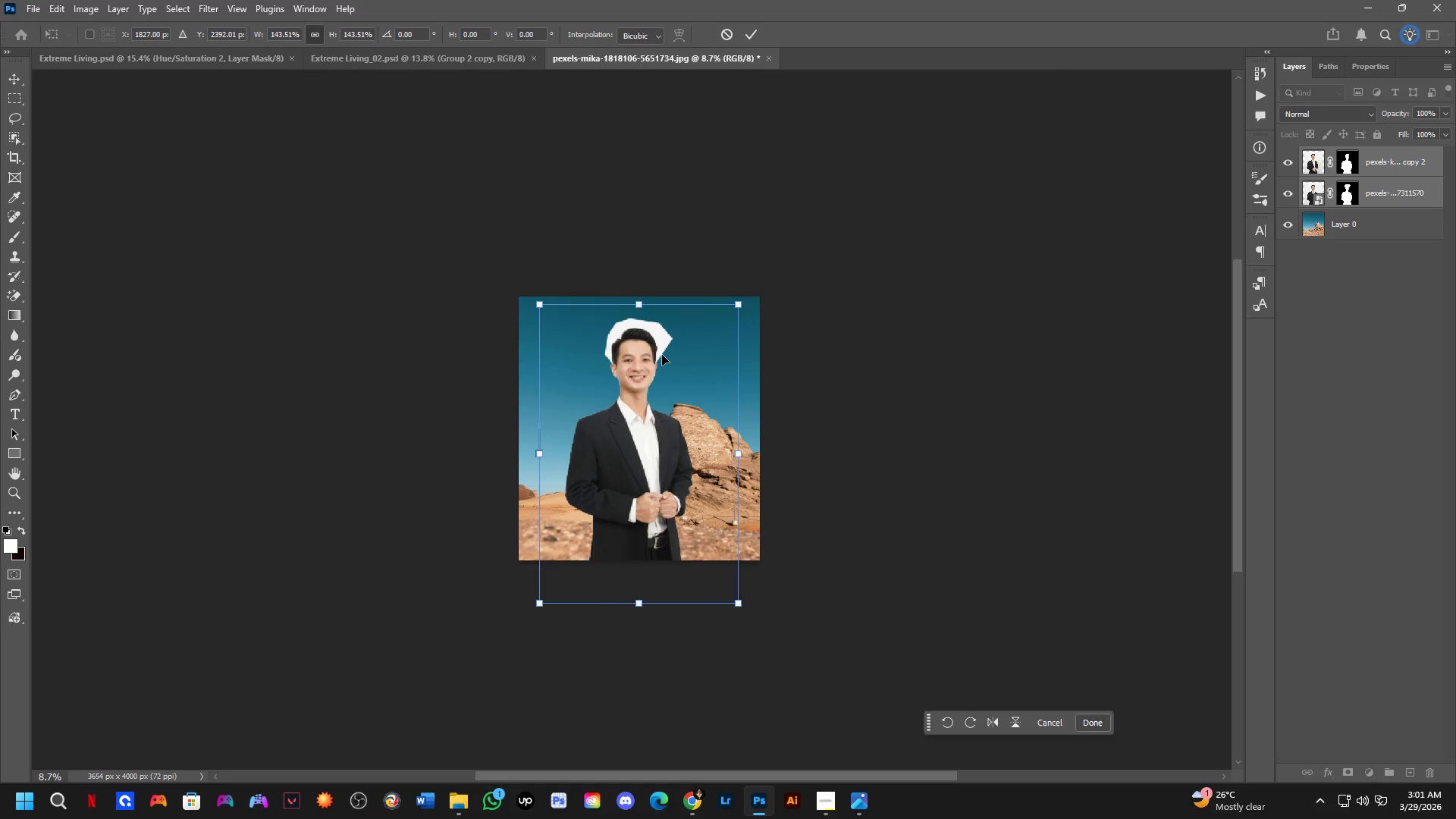 
key(NumpadEnter)
 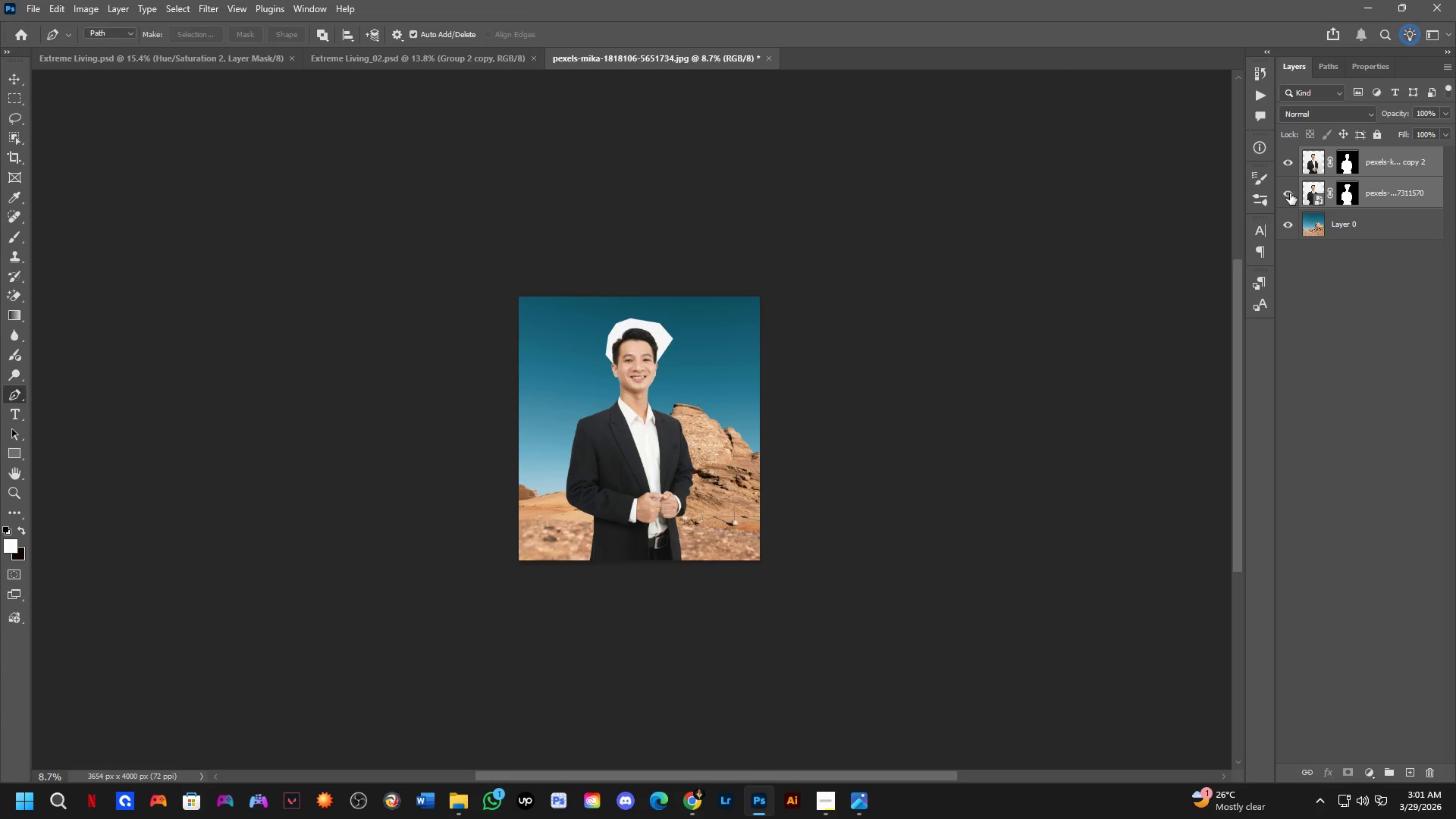 
scroll: coordinate [940, 278], scroll_direction: up, amount: 7.0
 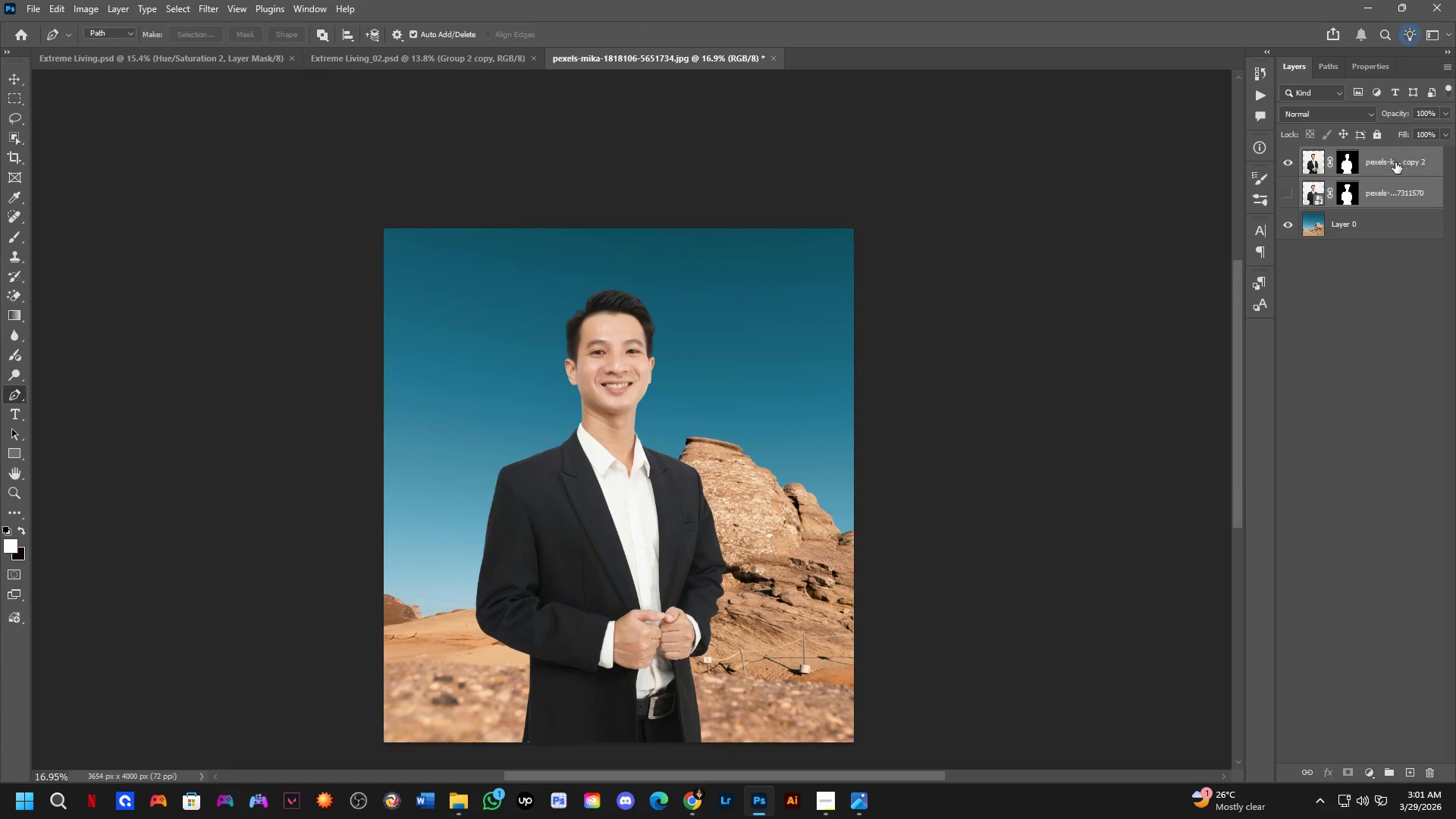 
left_click_drag(start_coordinate=[1395, 165], to_coordinate=[1390, 172])
 